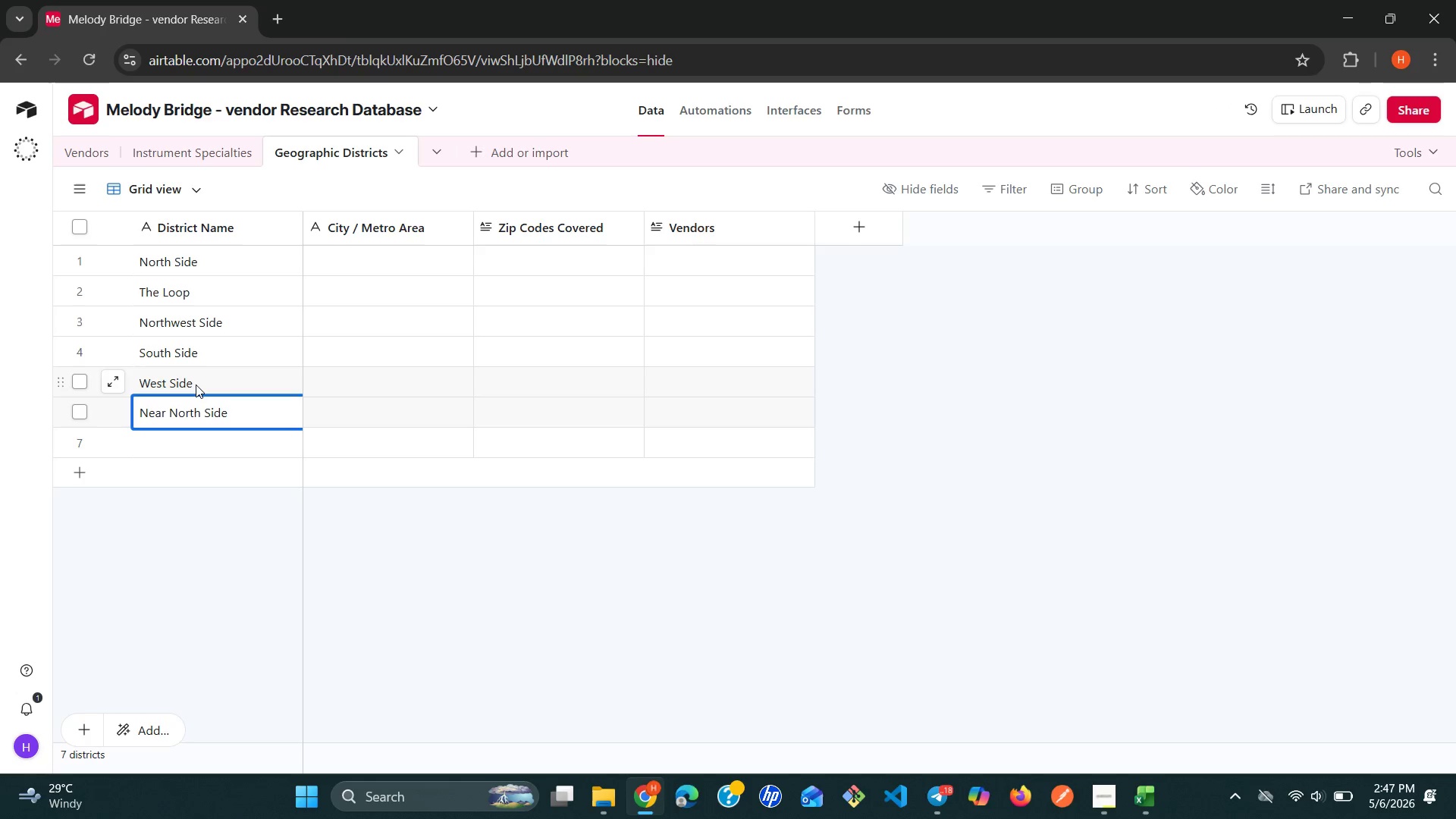 
key(Enter)
 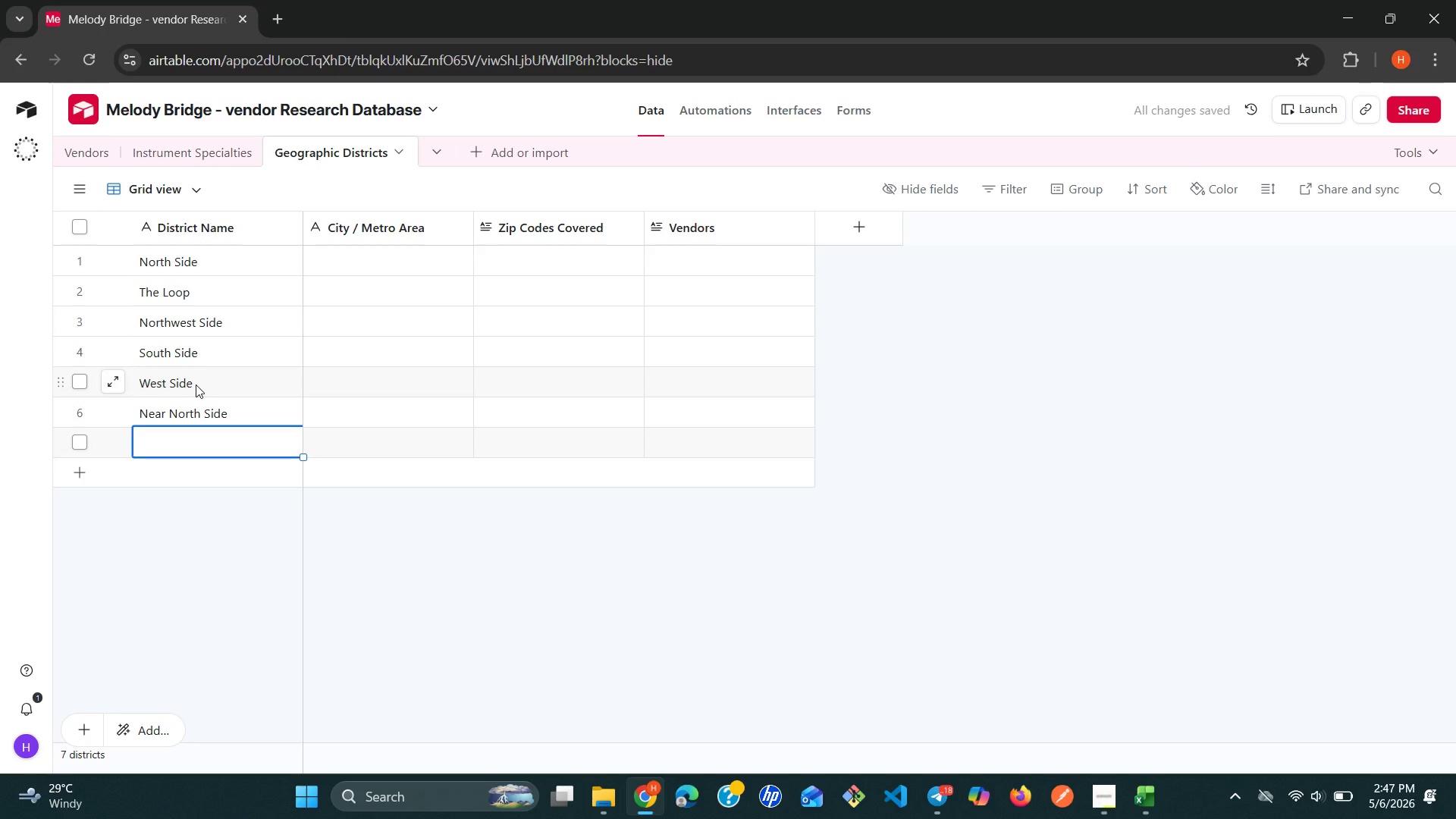 
type(Far North Side)
 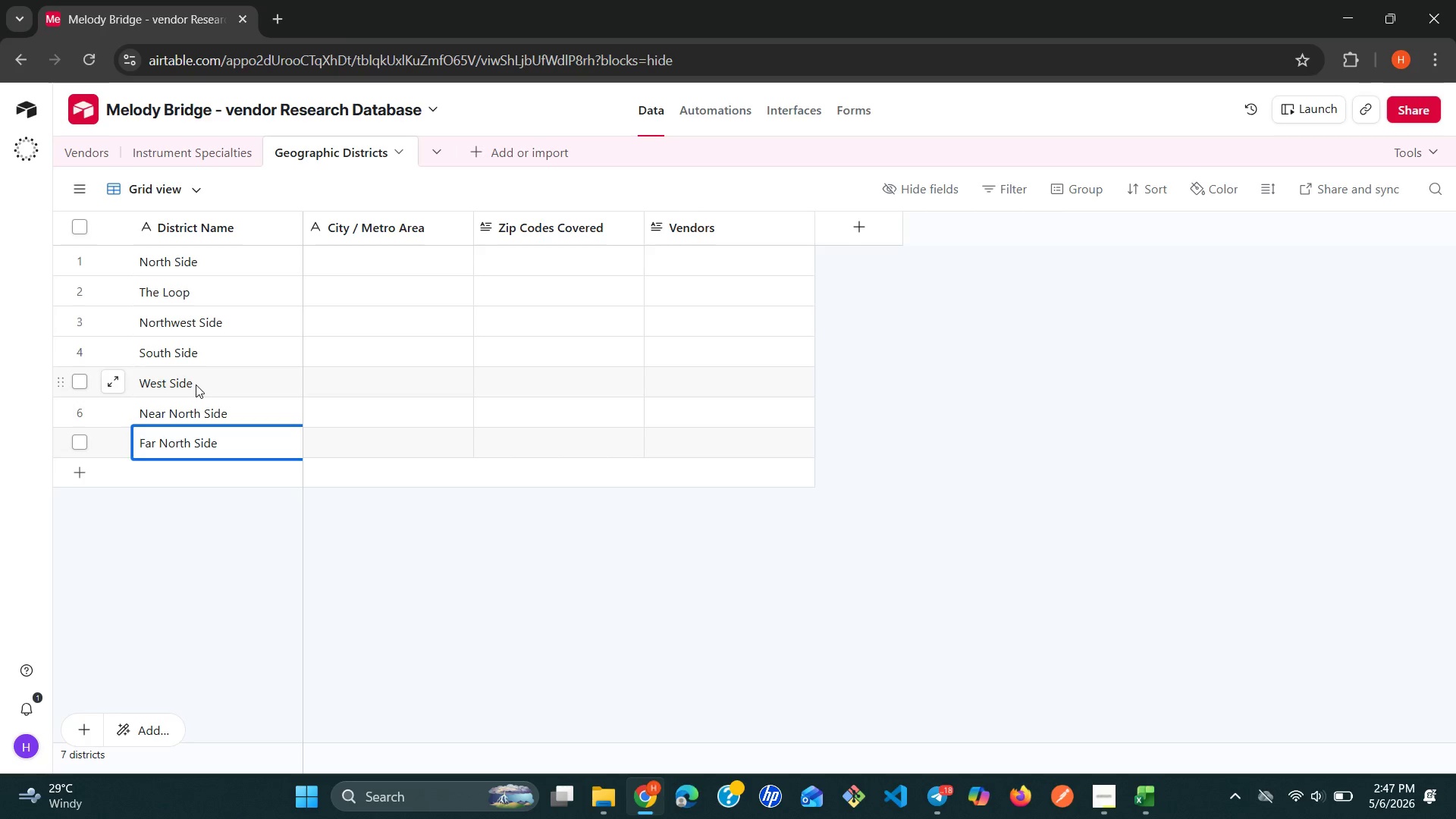 
key(Space)
 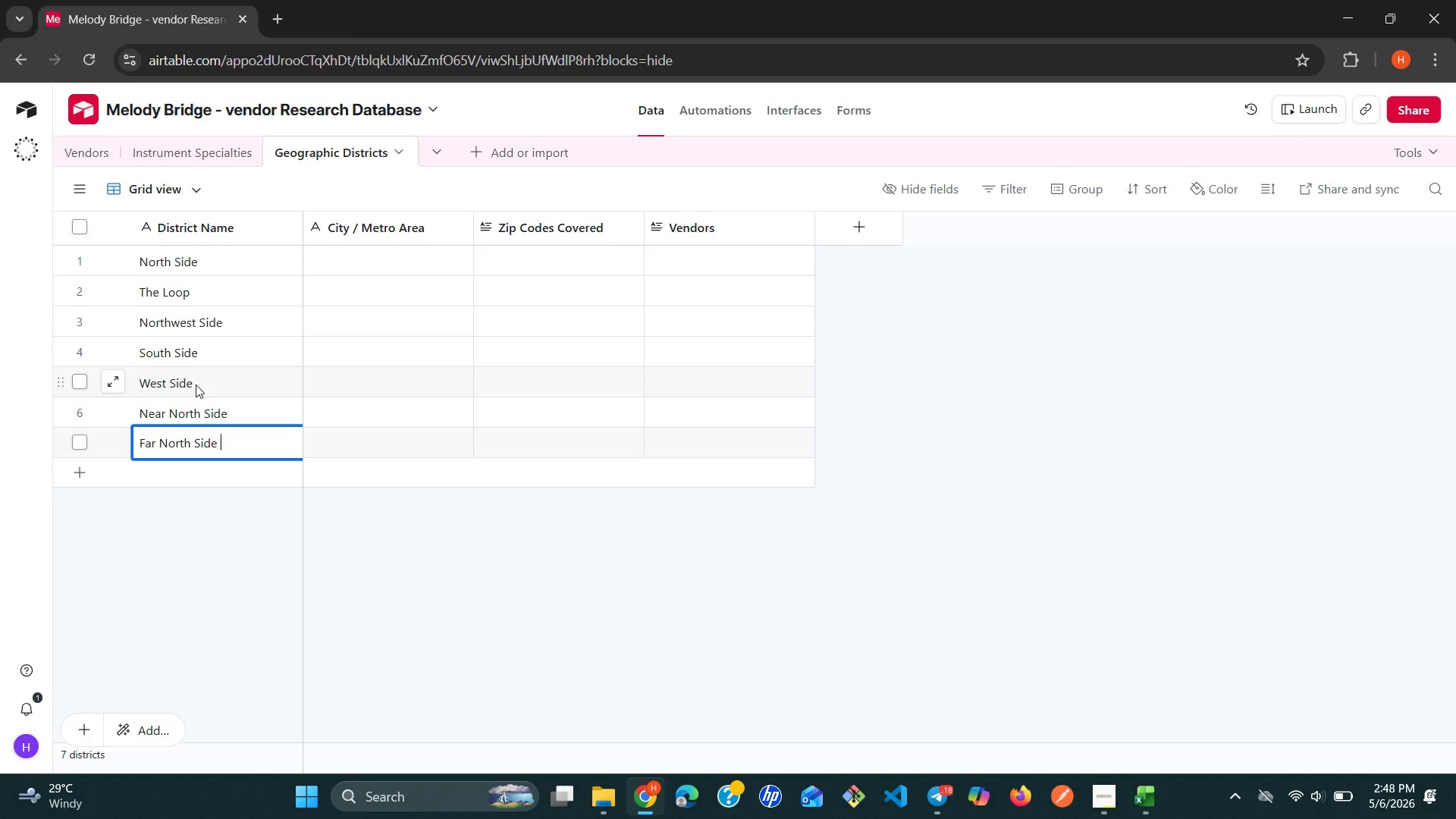 
key(Shift+ShiftLeft)
 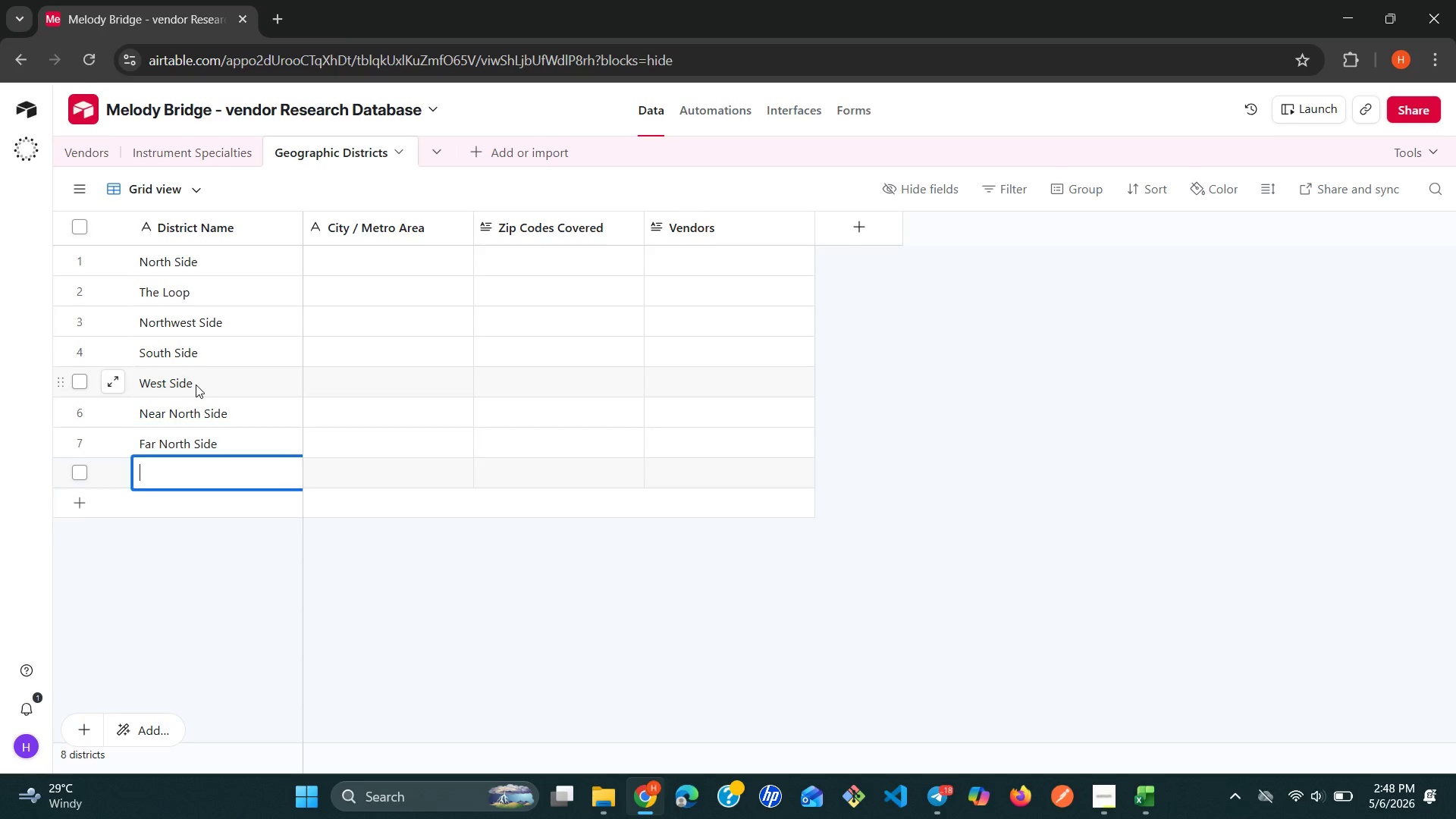 
key(Shift+Enter)
 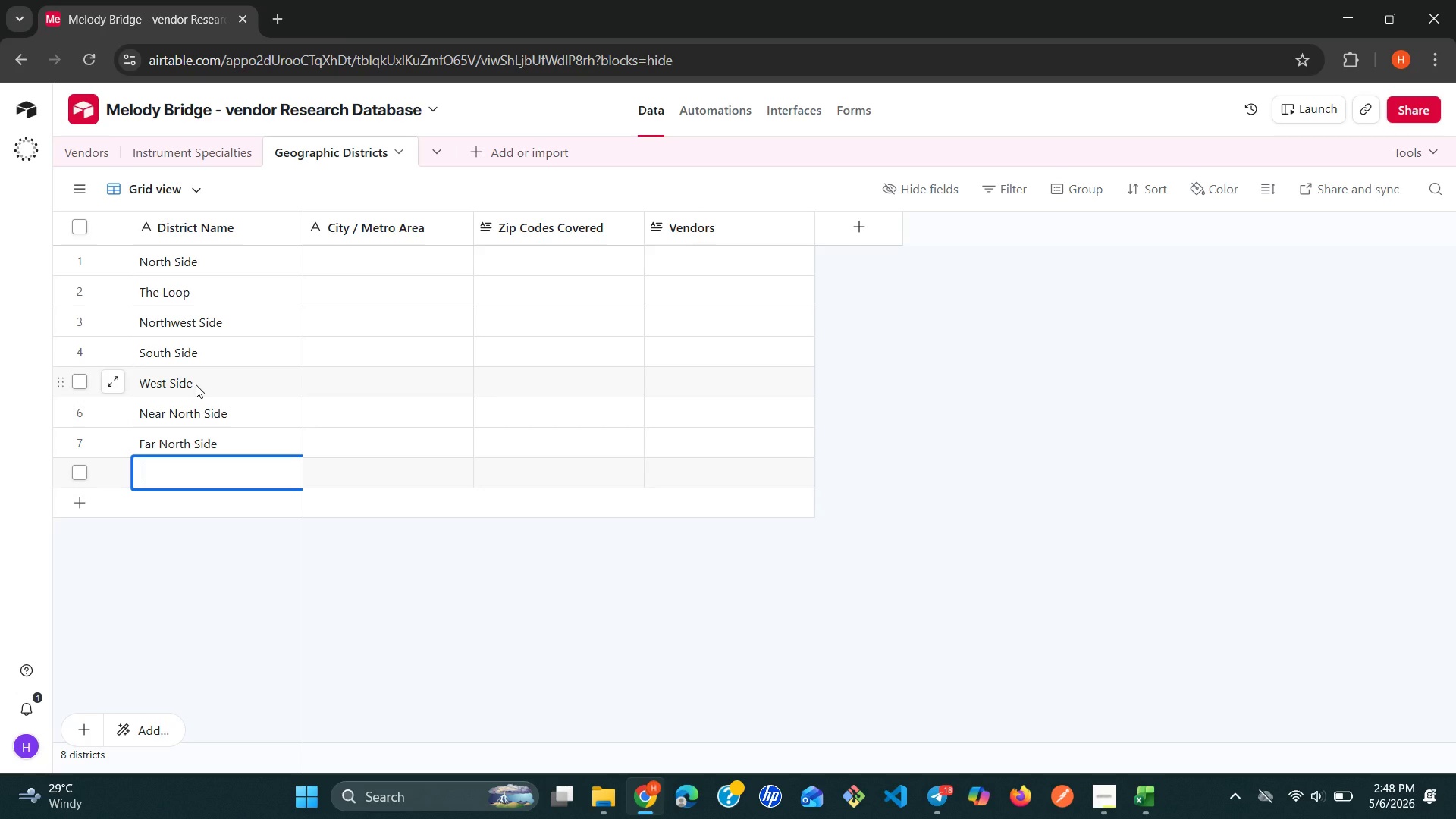 
type(Near South Side)
 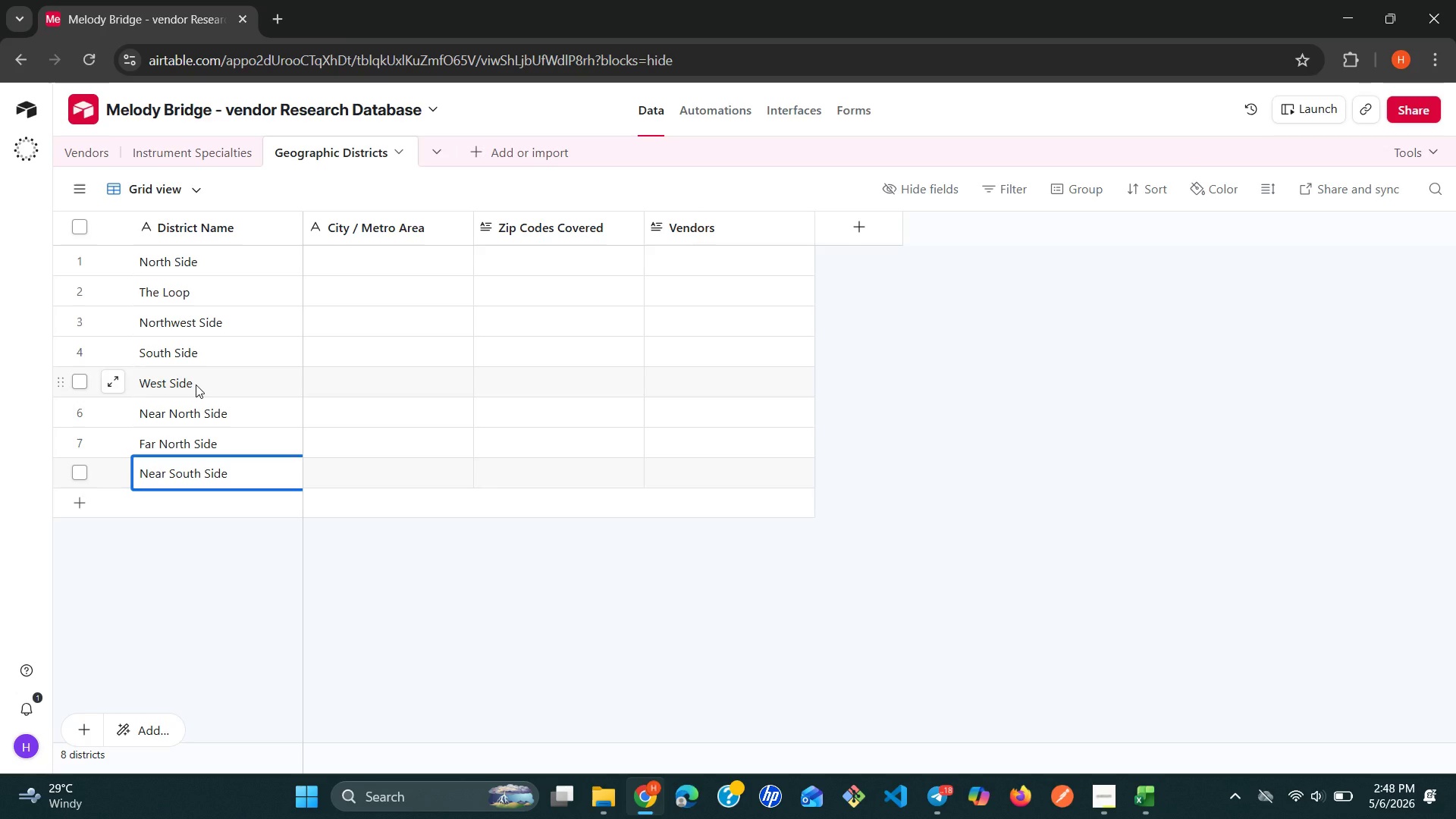 
left_click([190, 573])
 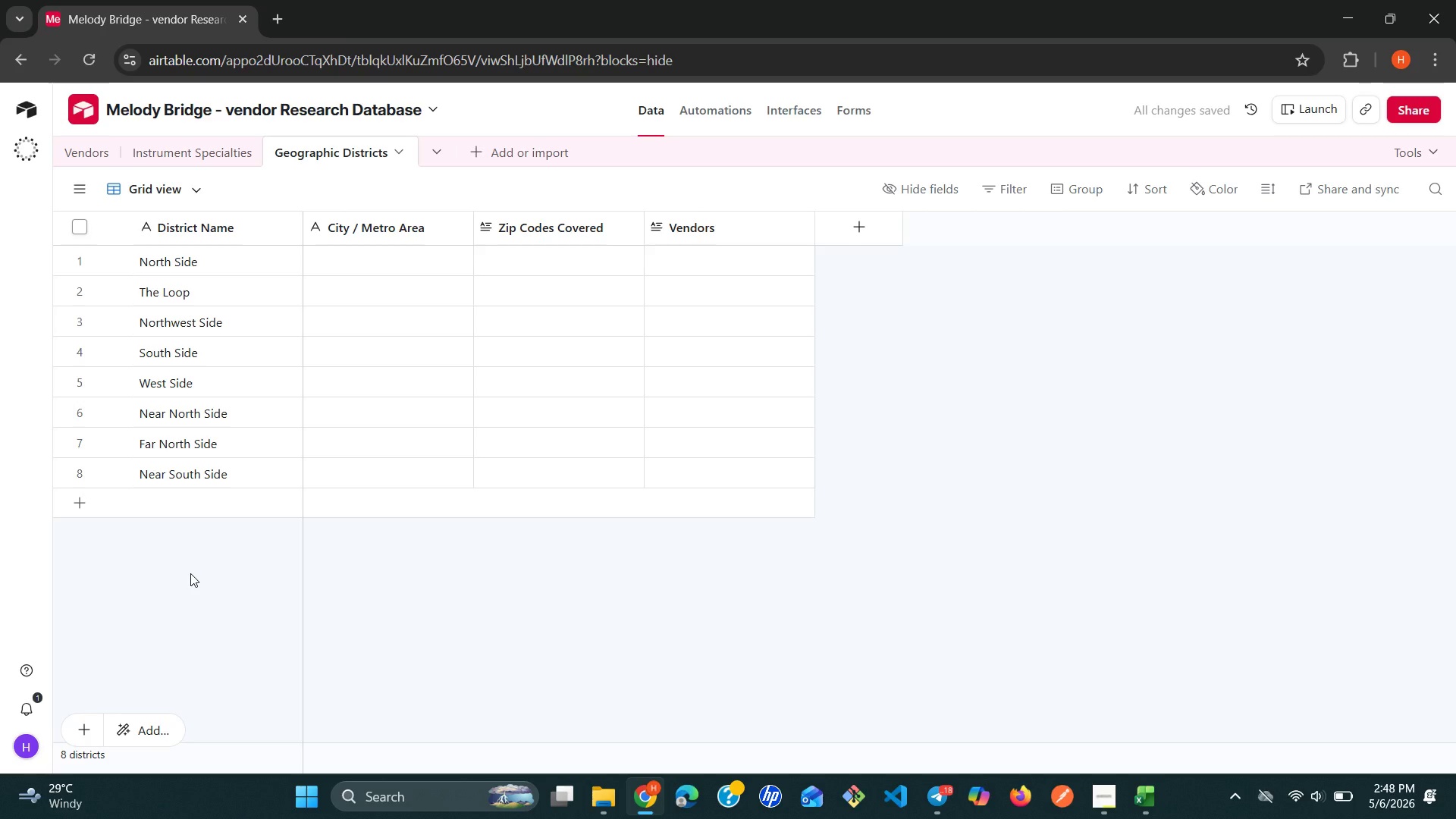 
wait(7.8)
 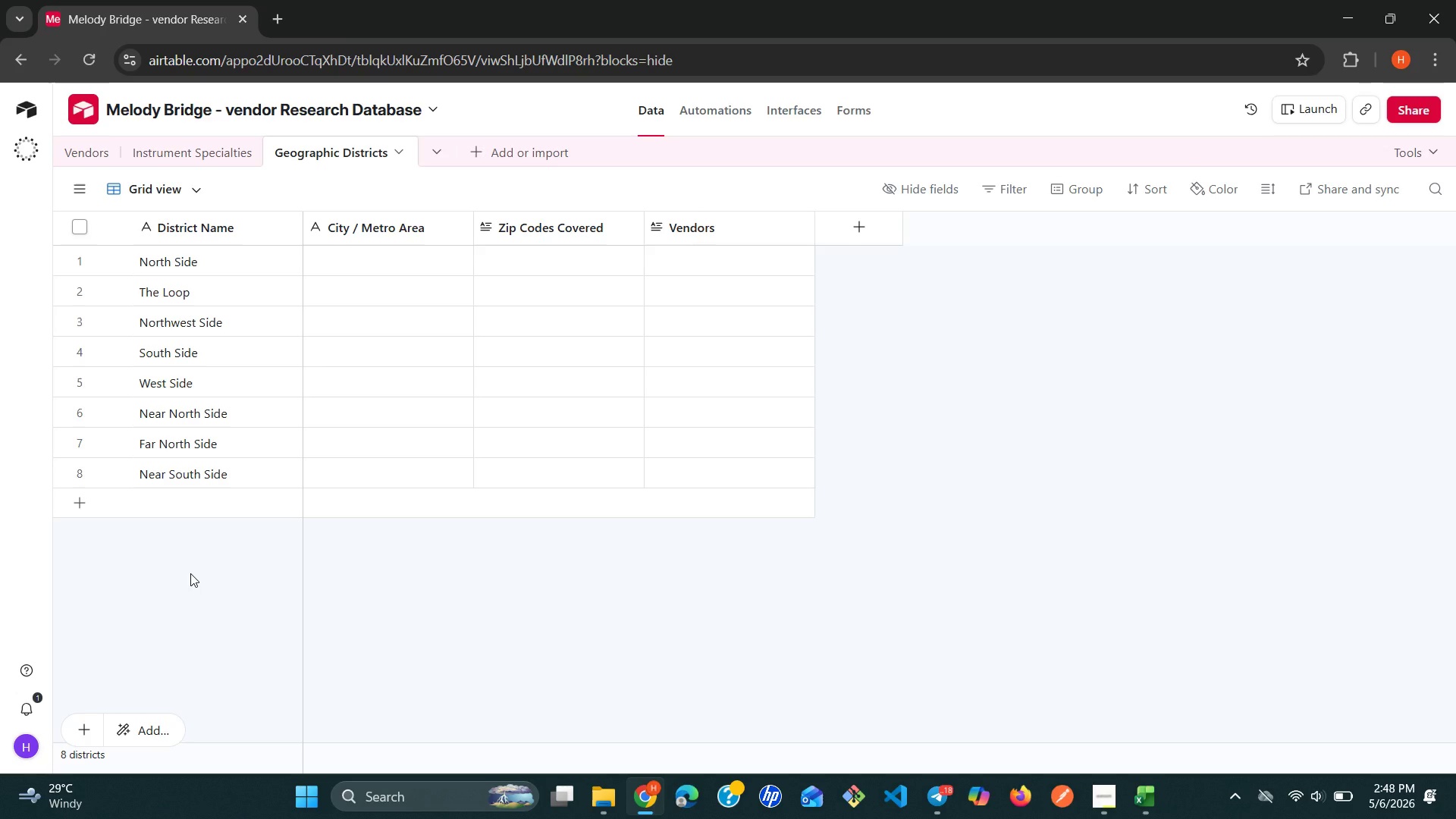 
left_click([363, 266])
 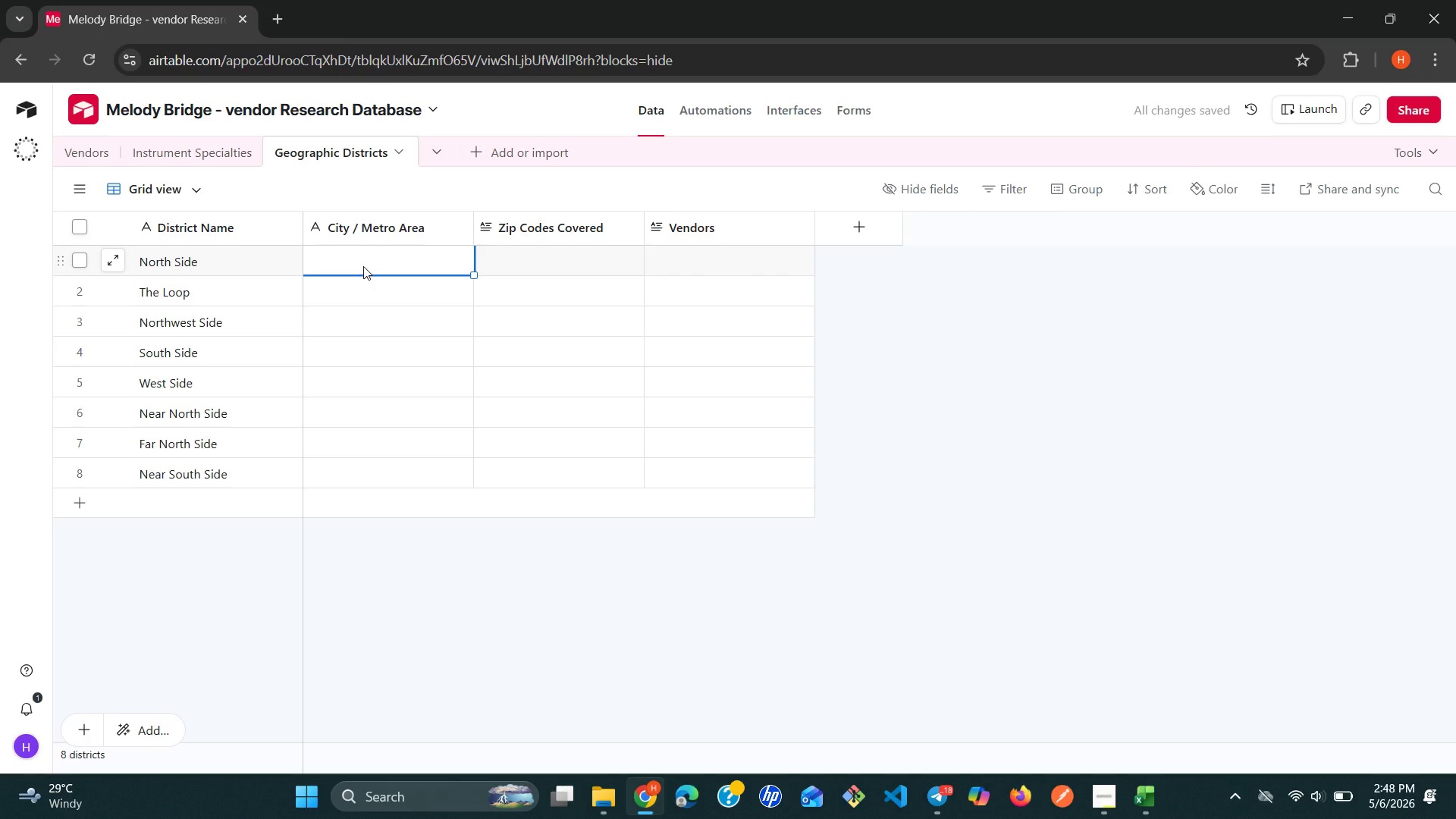 
type(Chicago)
 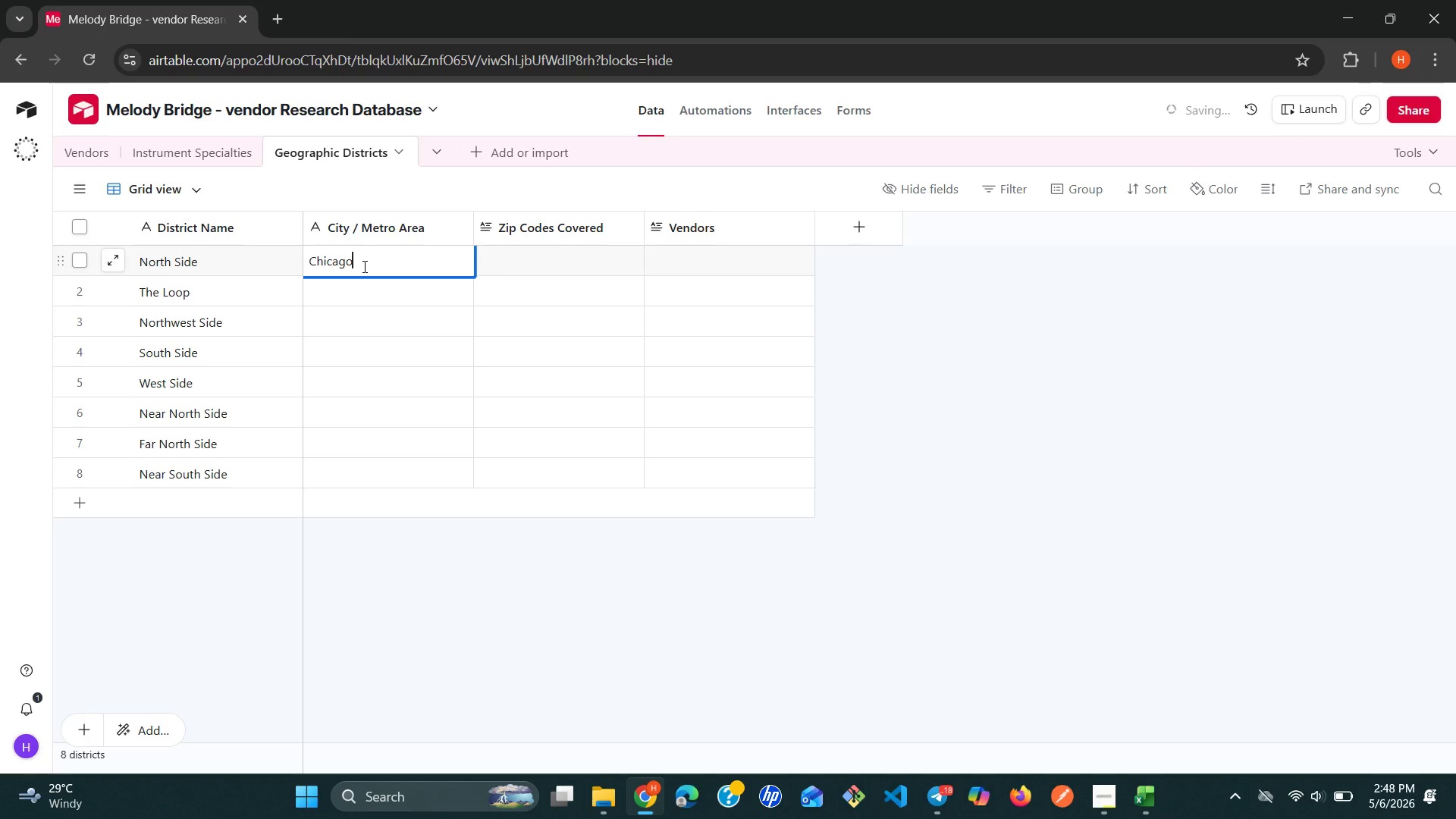 
double_click([363, 266])
 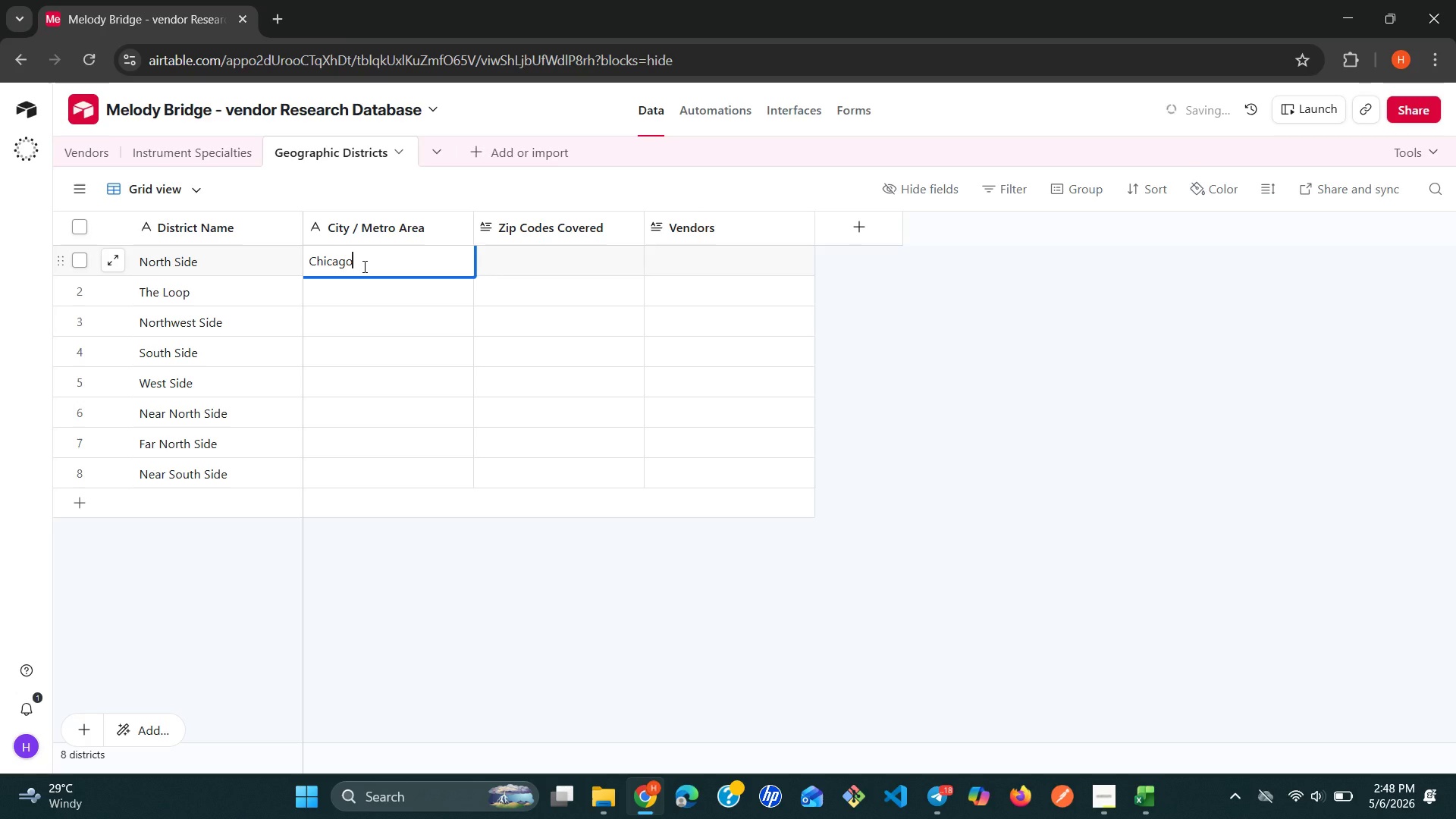 
triple_click([363, 266])
 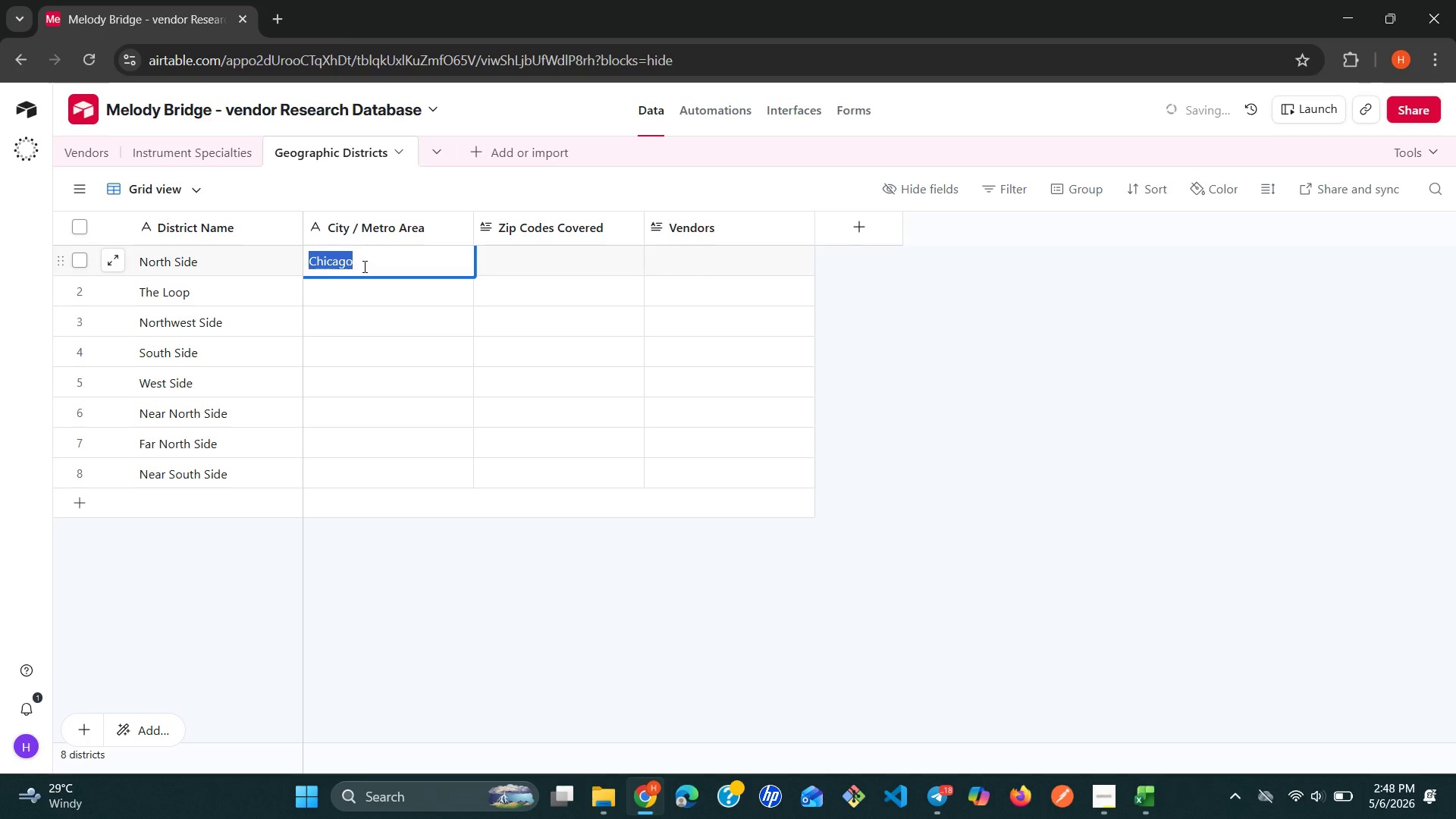 
key(Control+ControlLeft)
 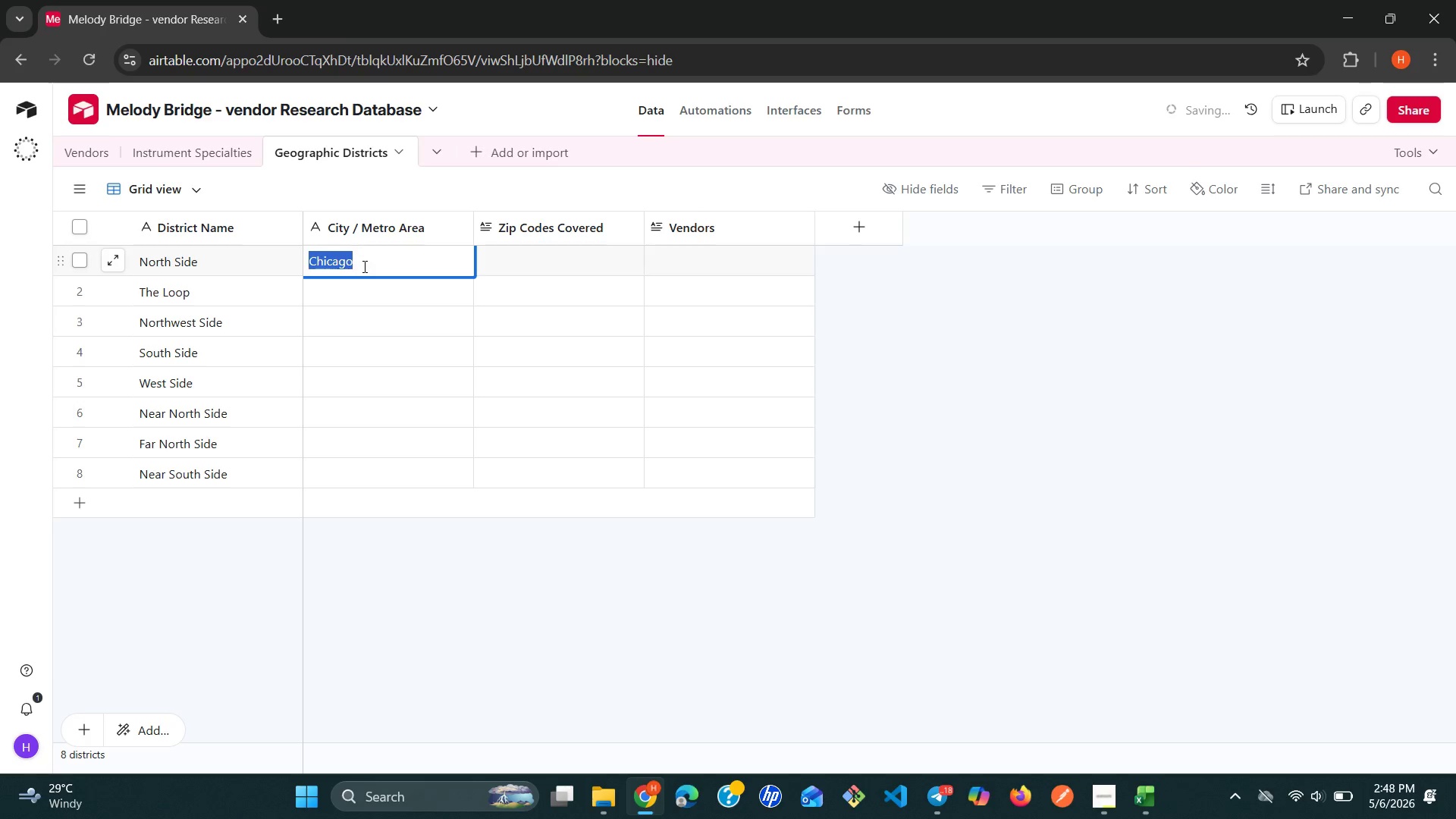 
key(Control+C)
 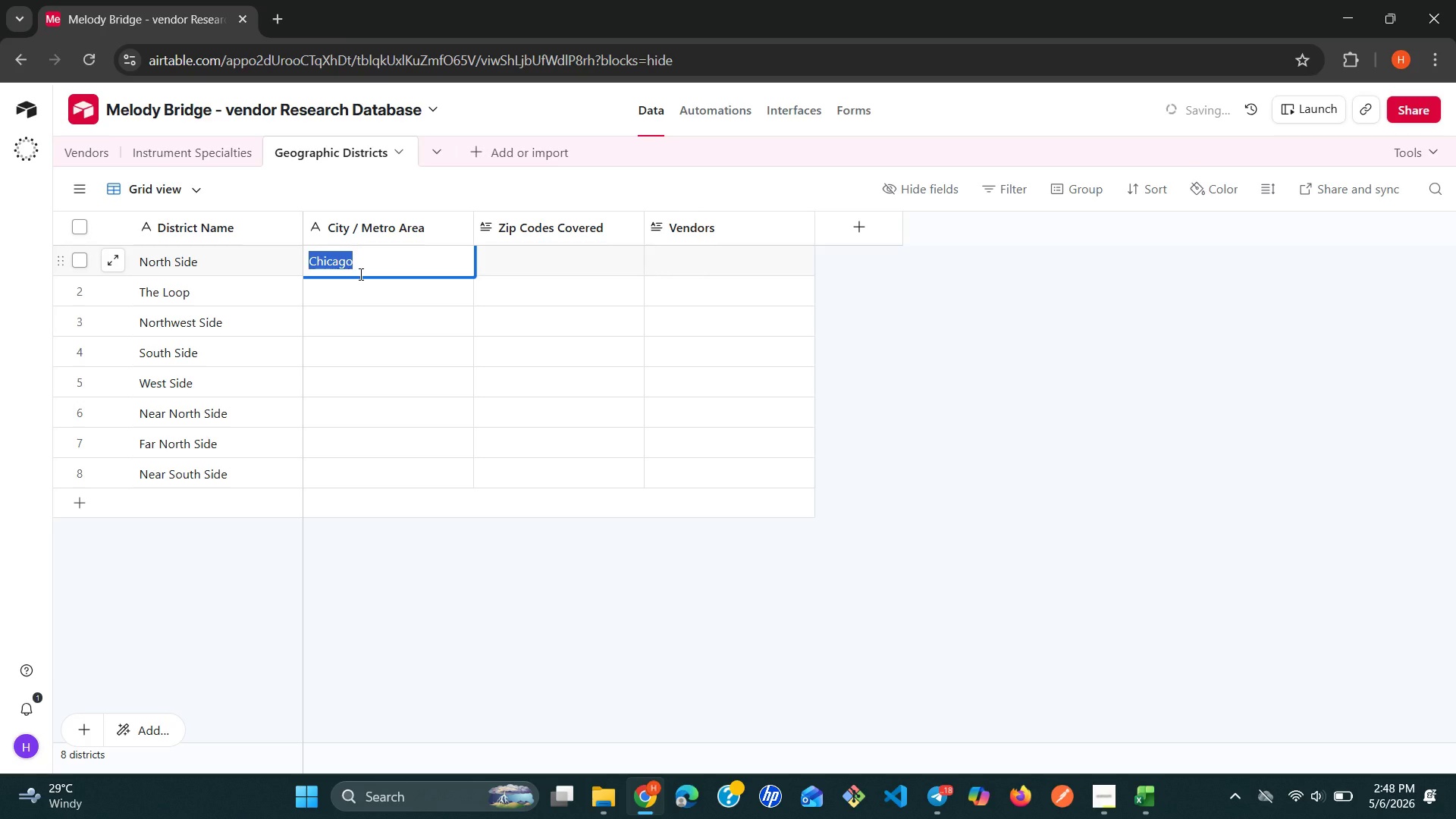 
left_click([346, 284])
 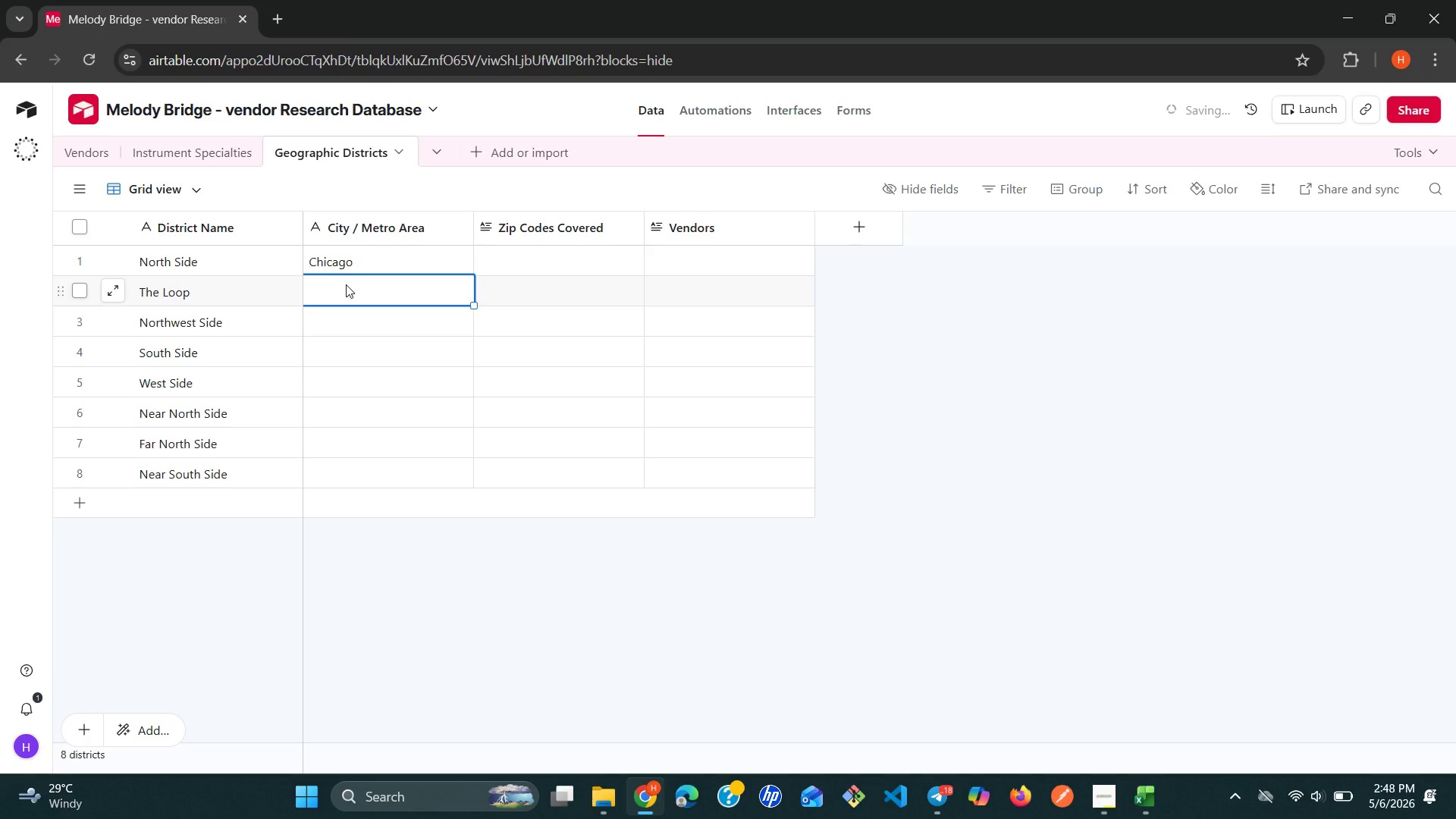 
key(Control+V)
 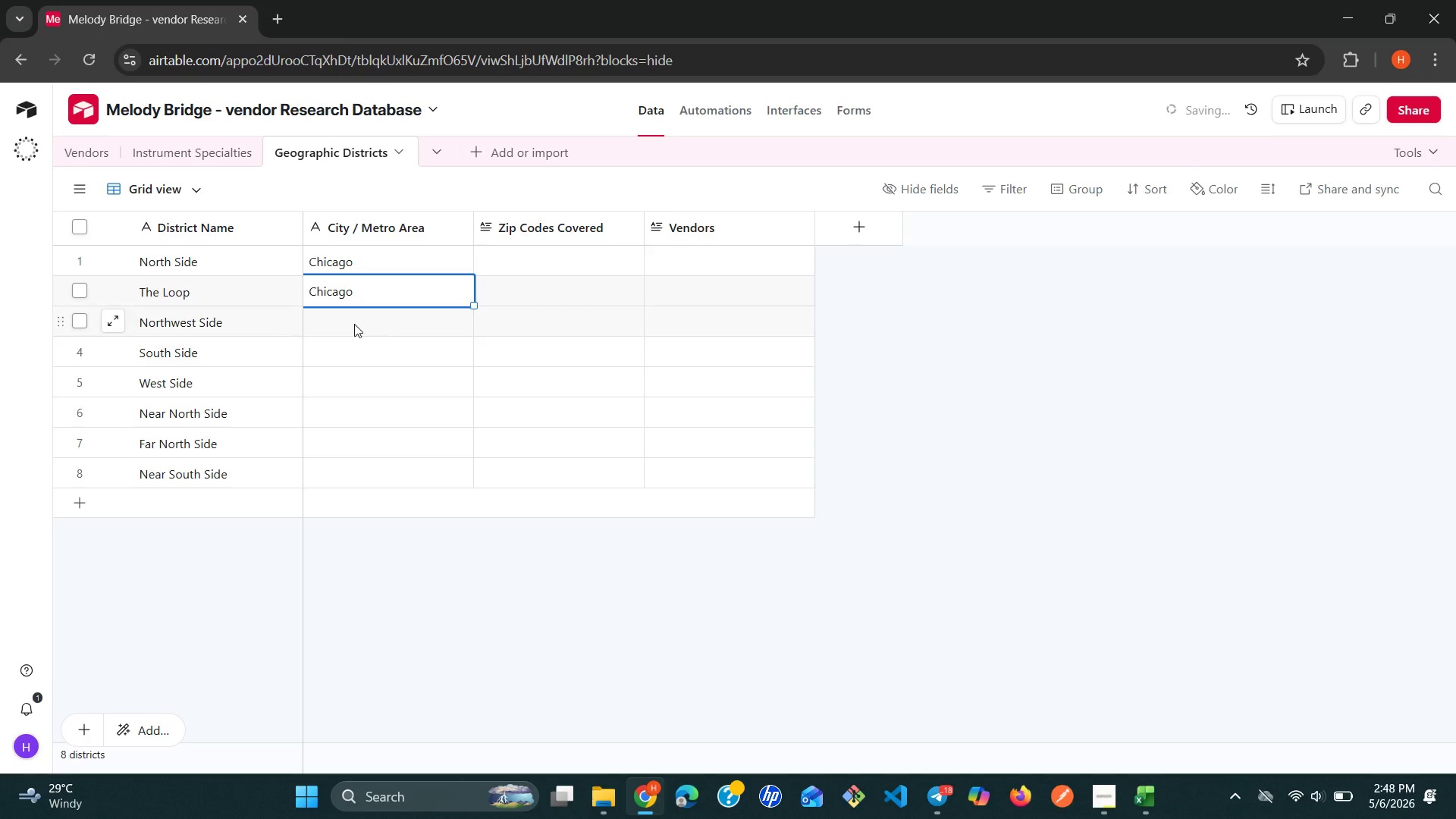 
left_click([350, 323])
 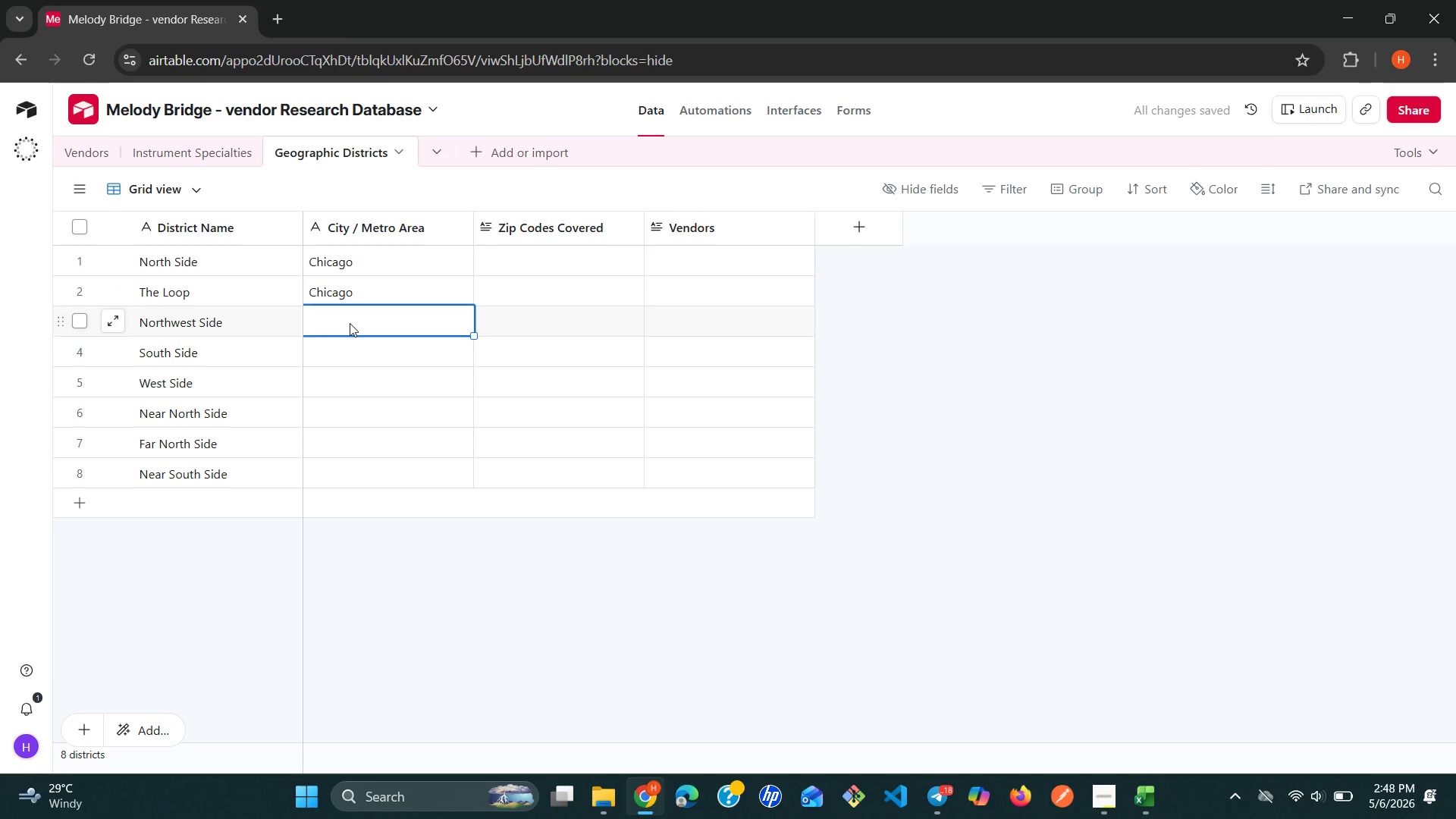 
key(Control+V)
 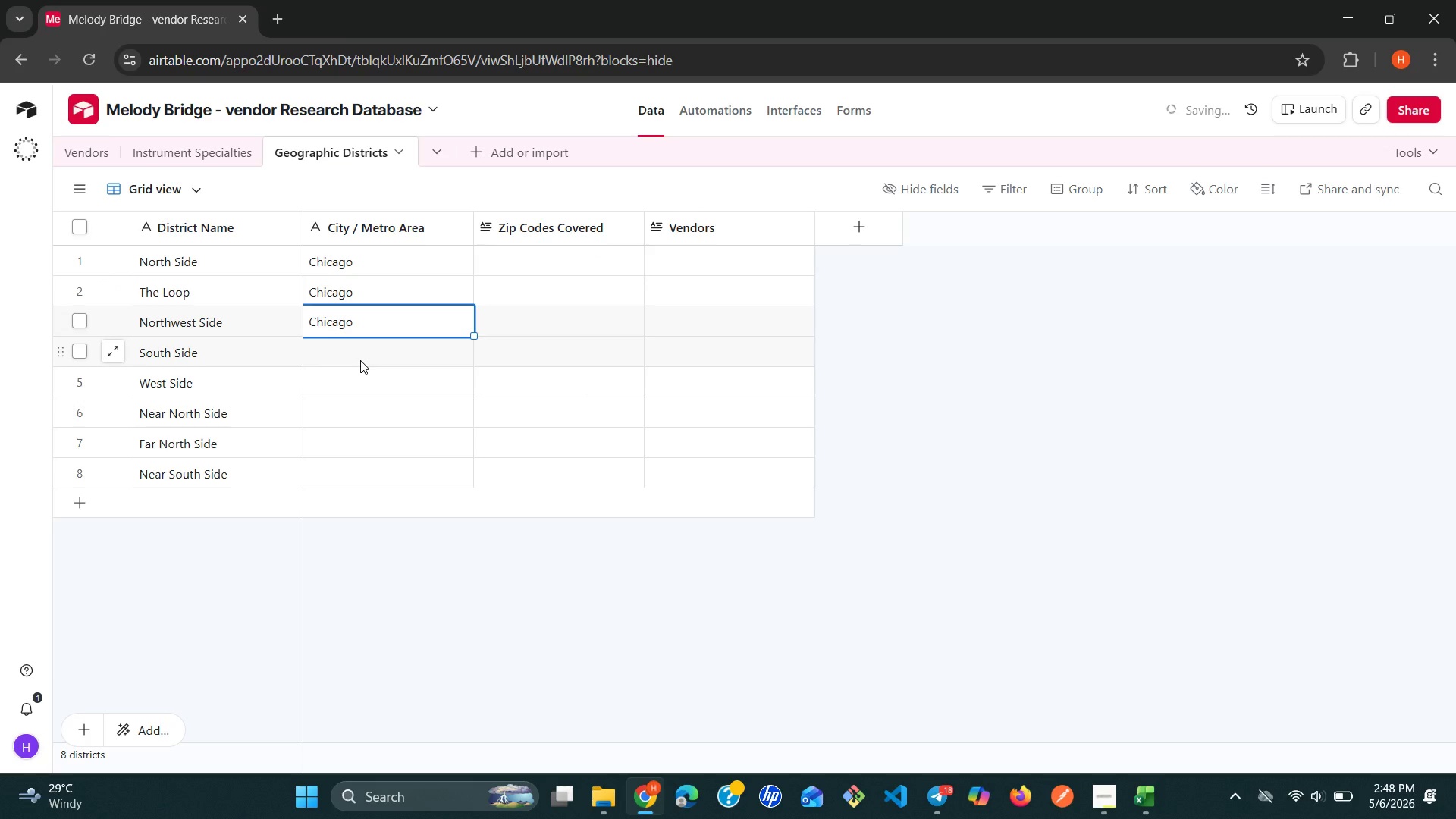 
left_click([360, 360])
 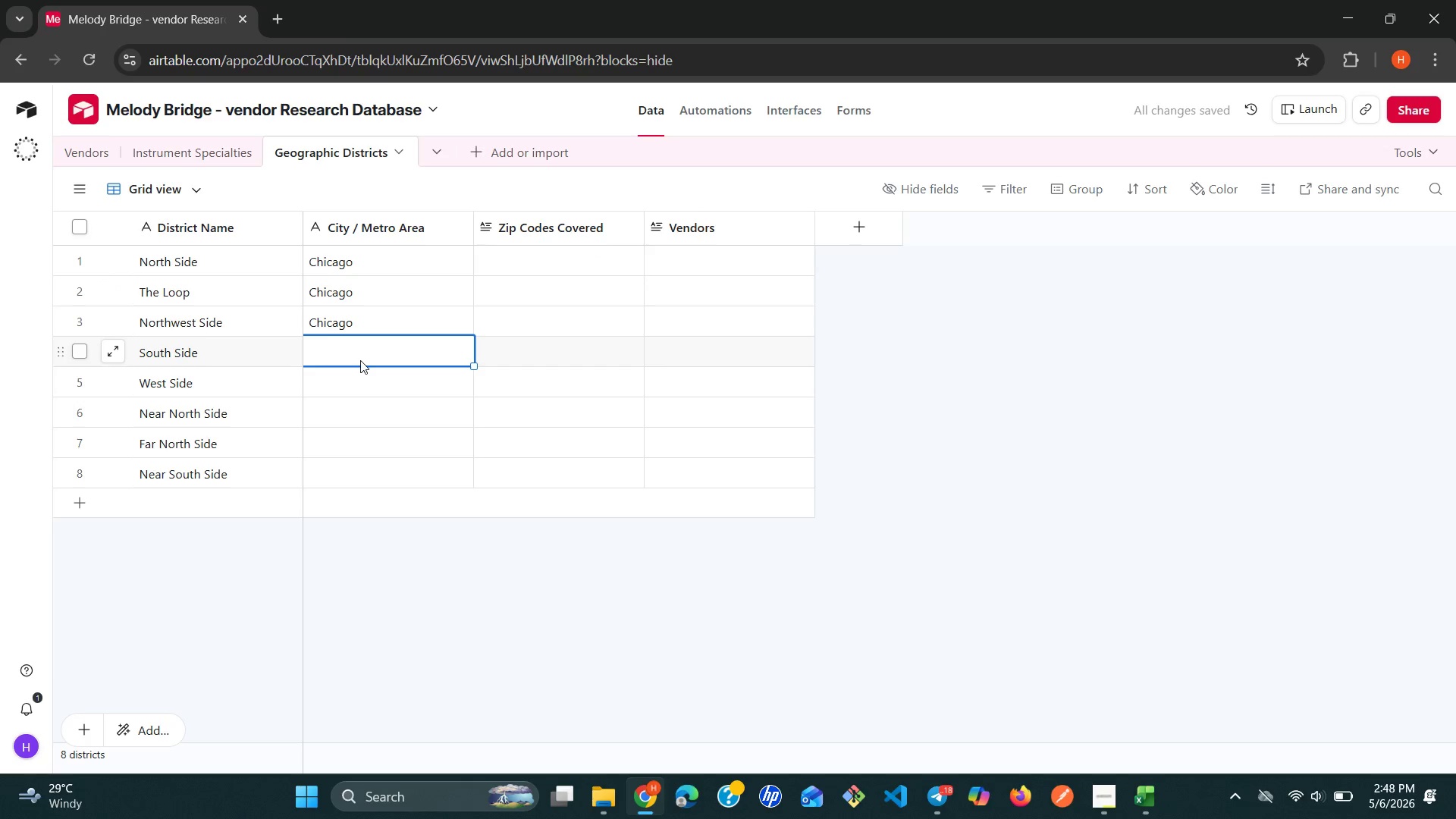 
key(Control+V)
 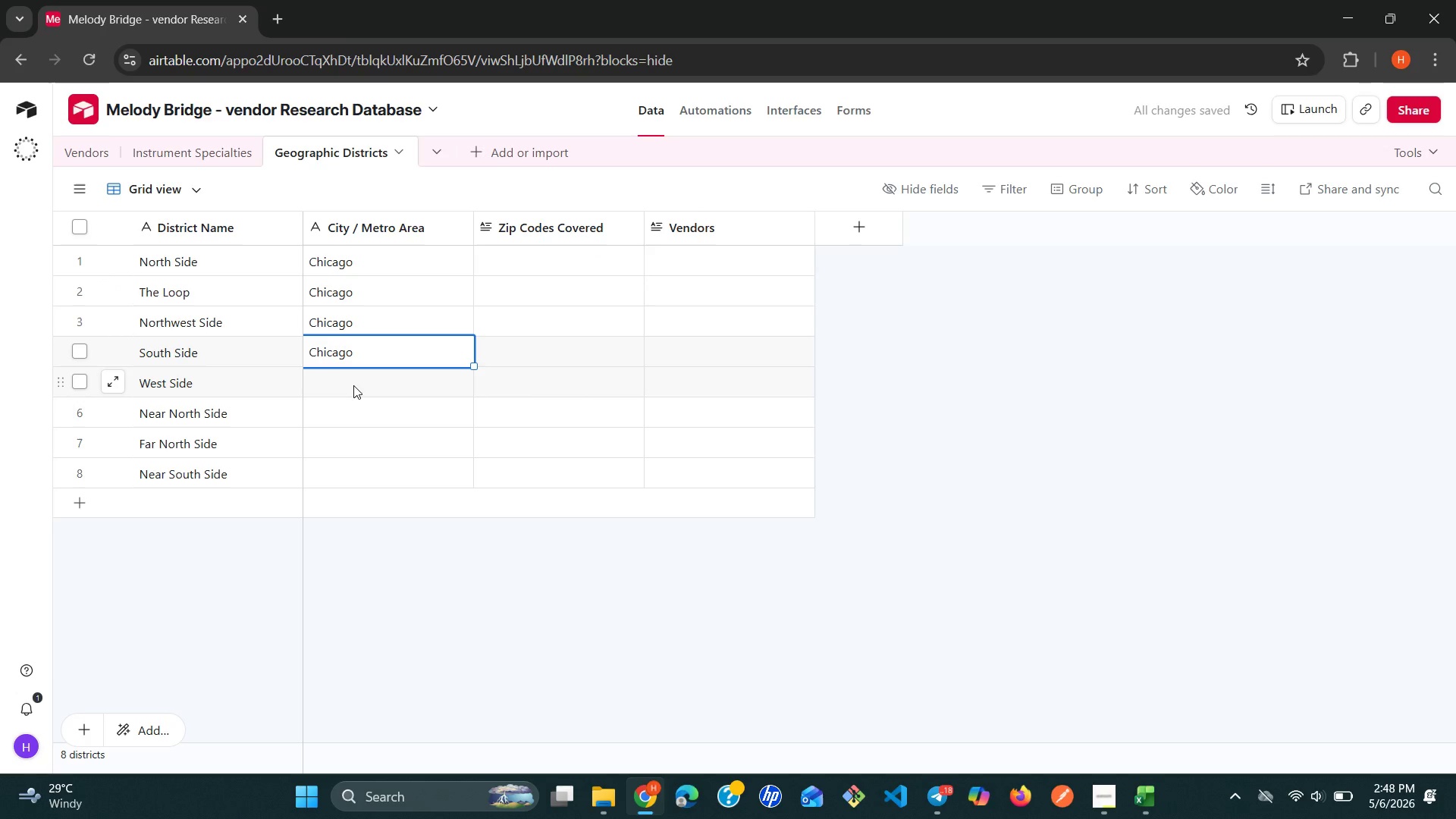 
left_click([354, 384])
 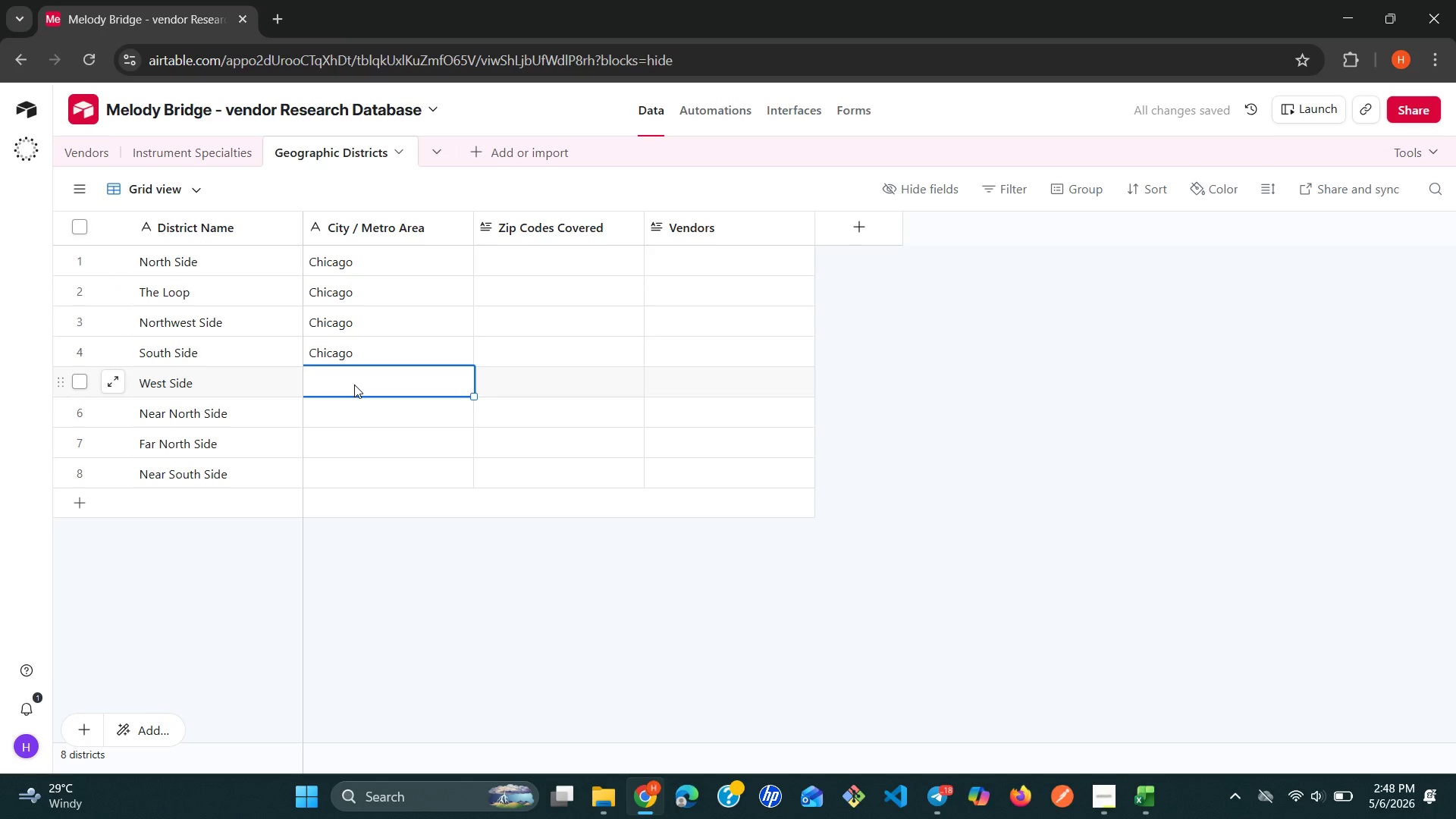 
key(Control+V)
 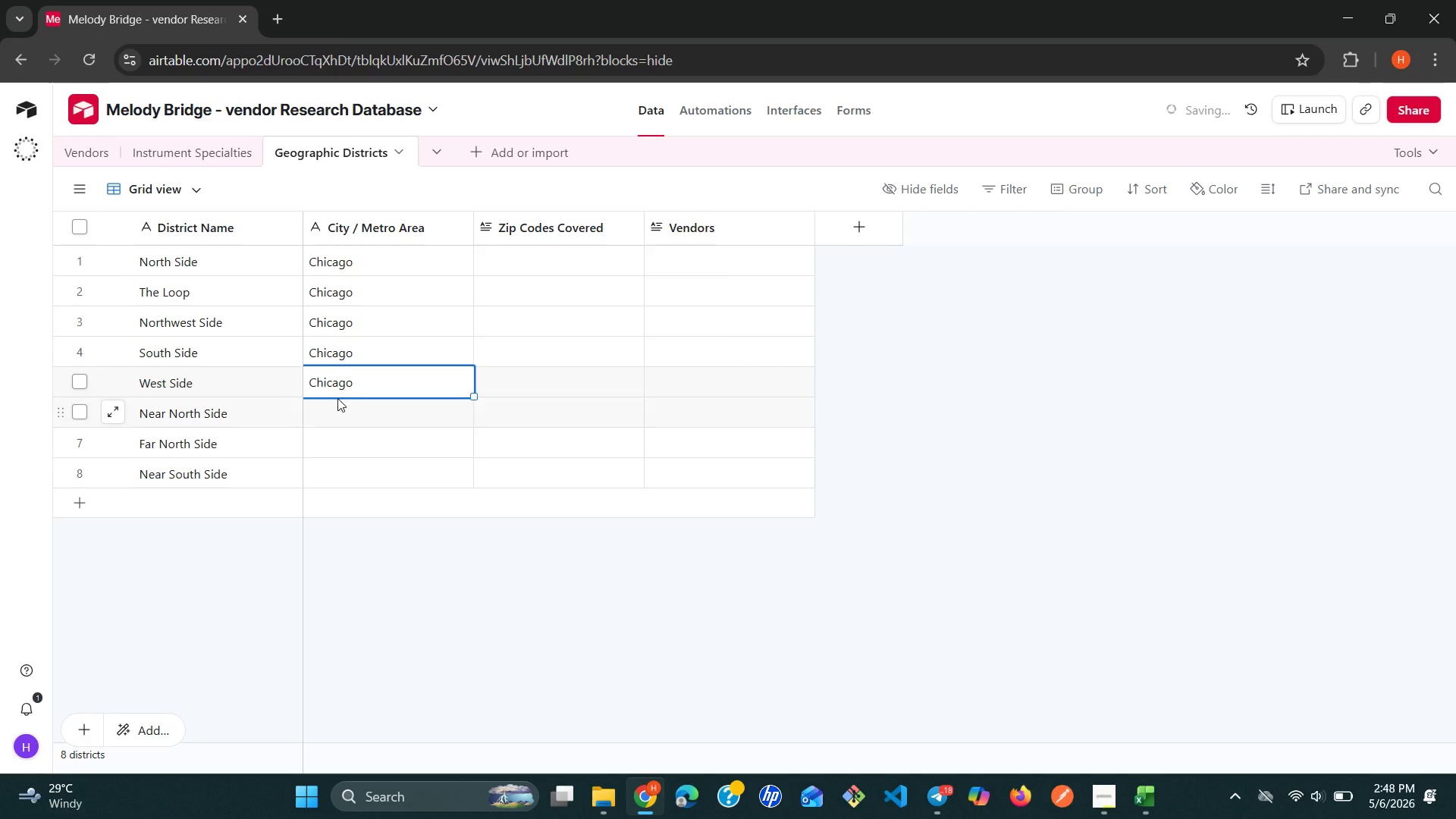 
left_click([337, 398])
 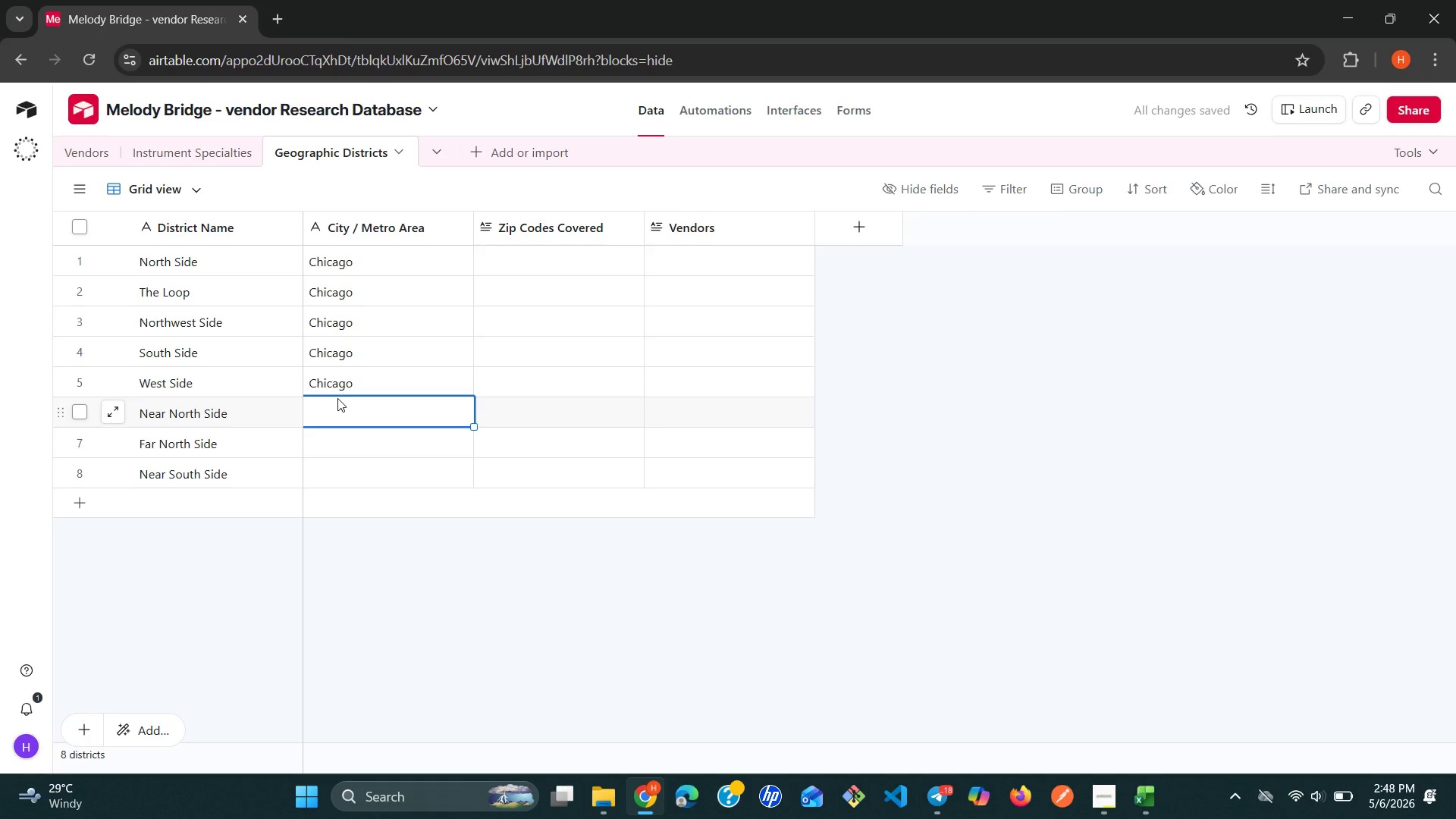 
key(Control+ControlLeft)
 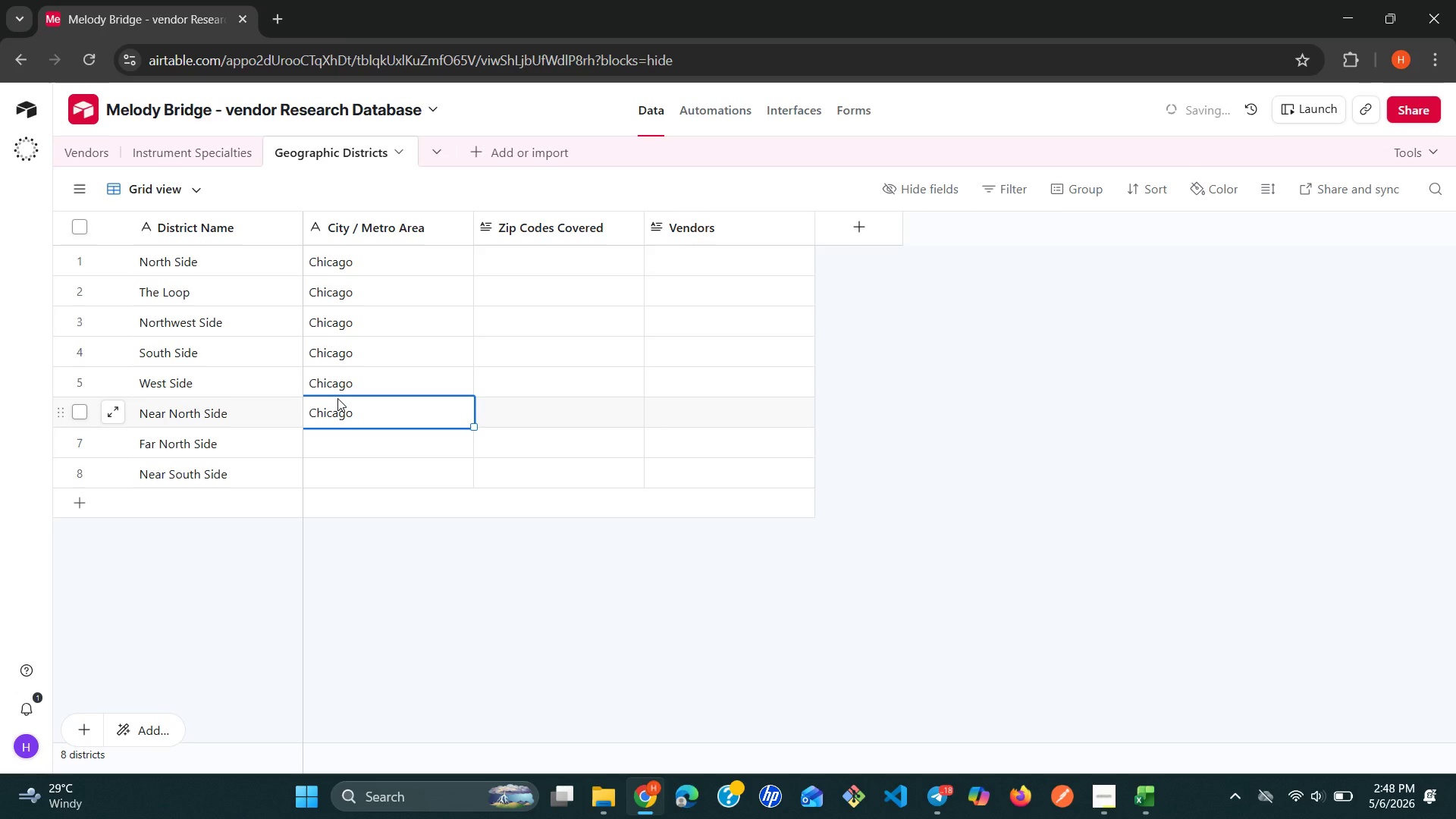 
key(Control+V)
 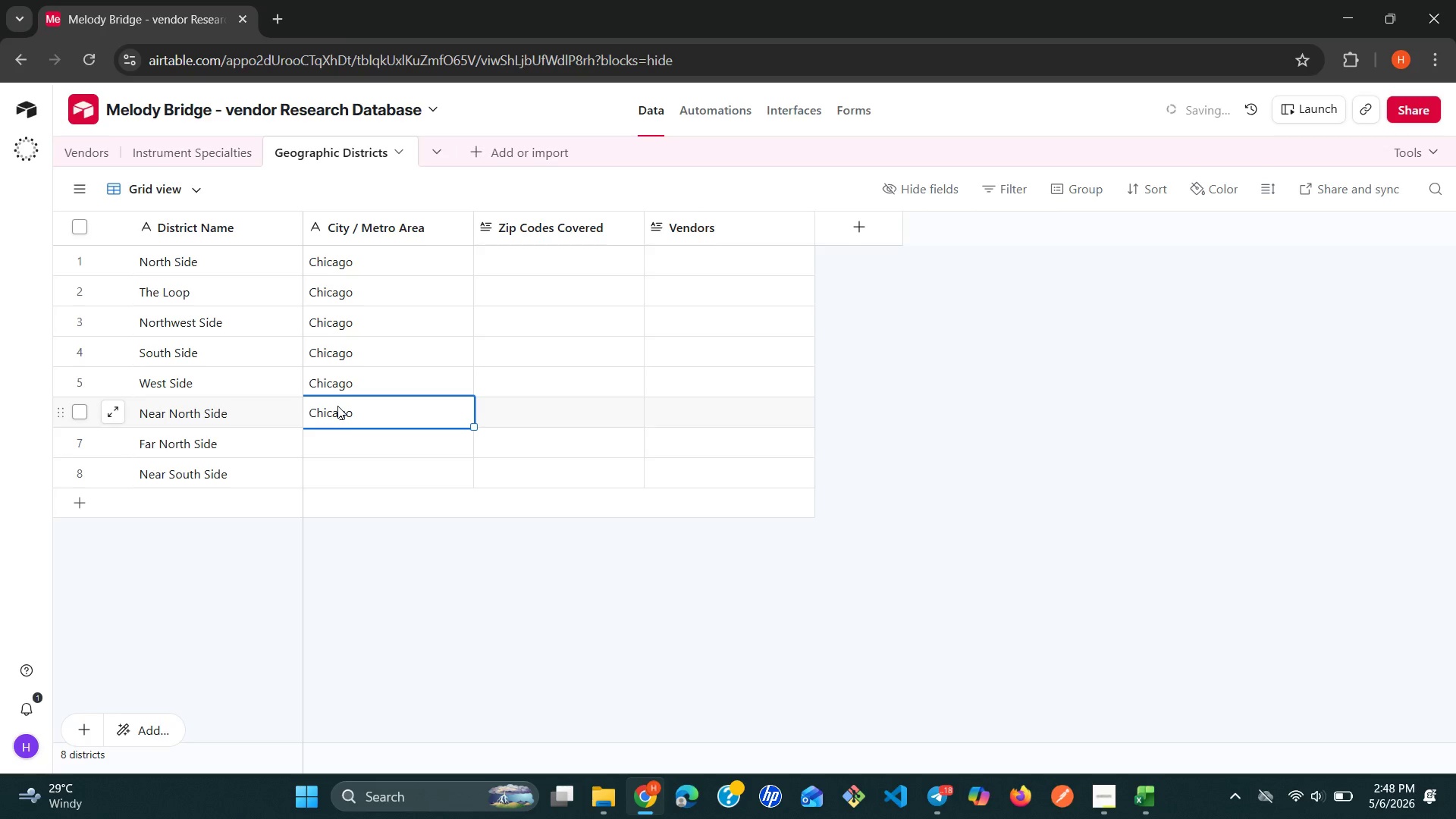 
left_click([336, 434])
 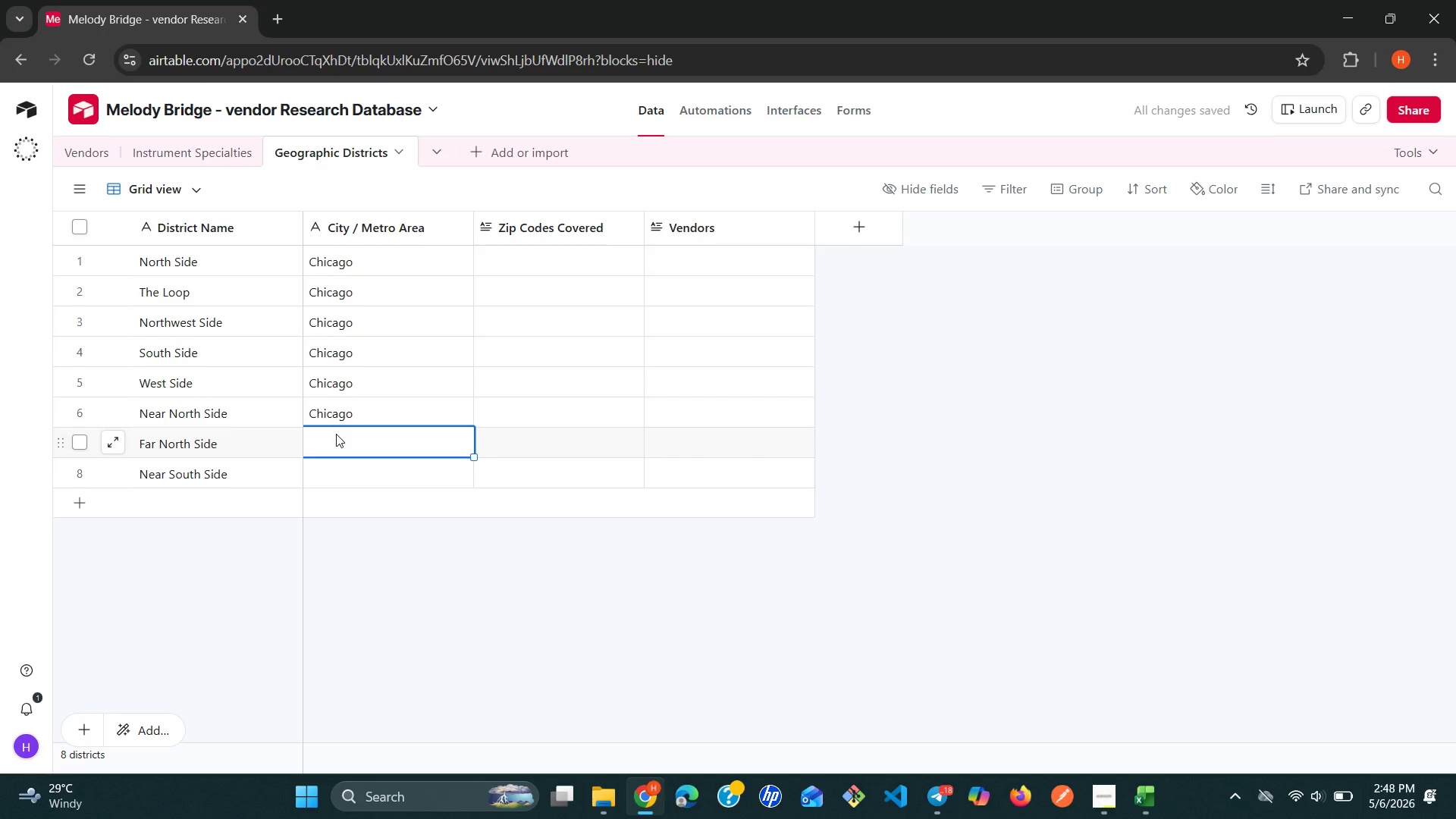 
key(Control+ControlLeft)
 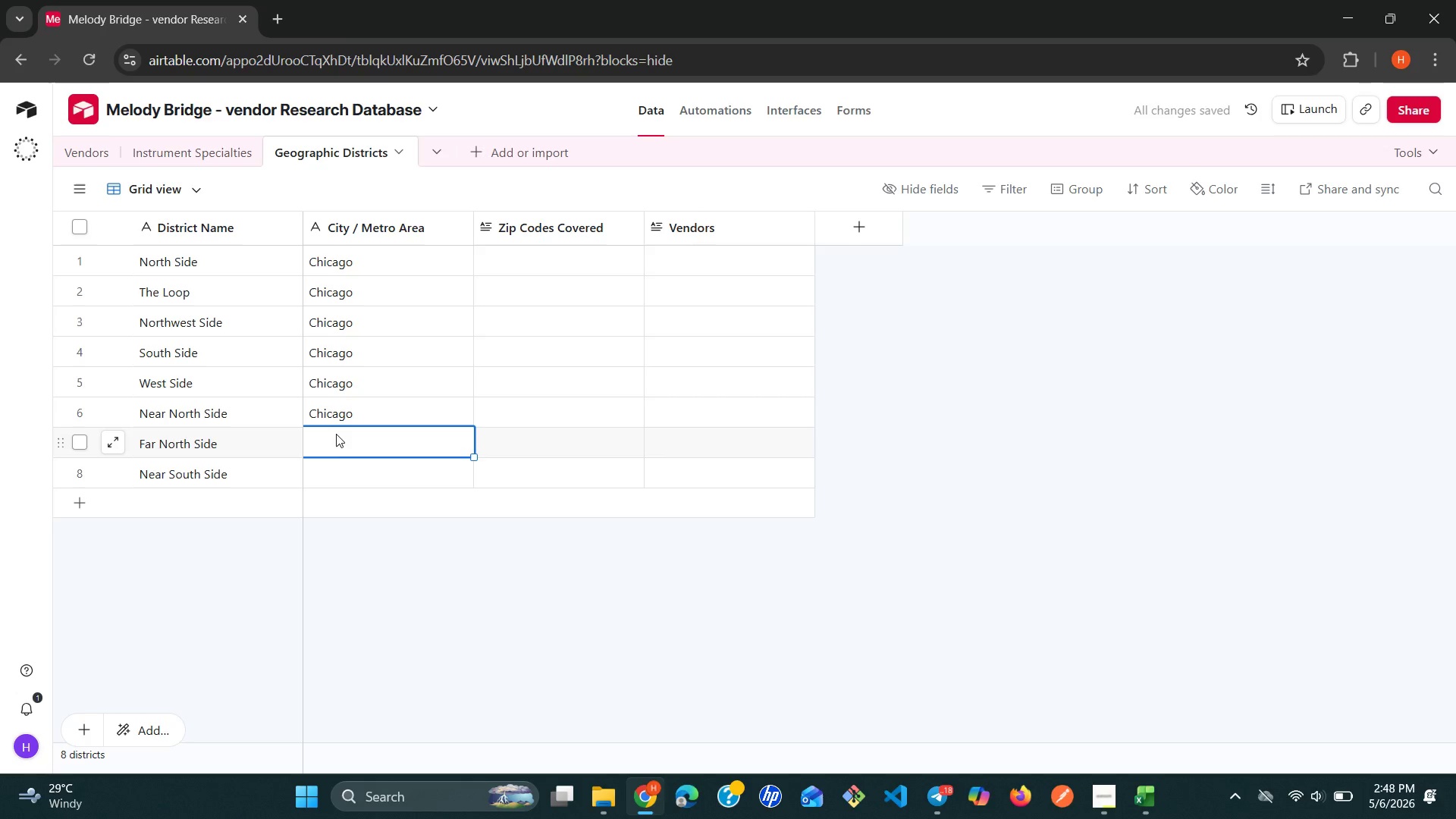 
key(Control+V)
 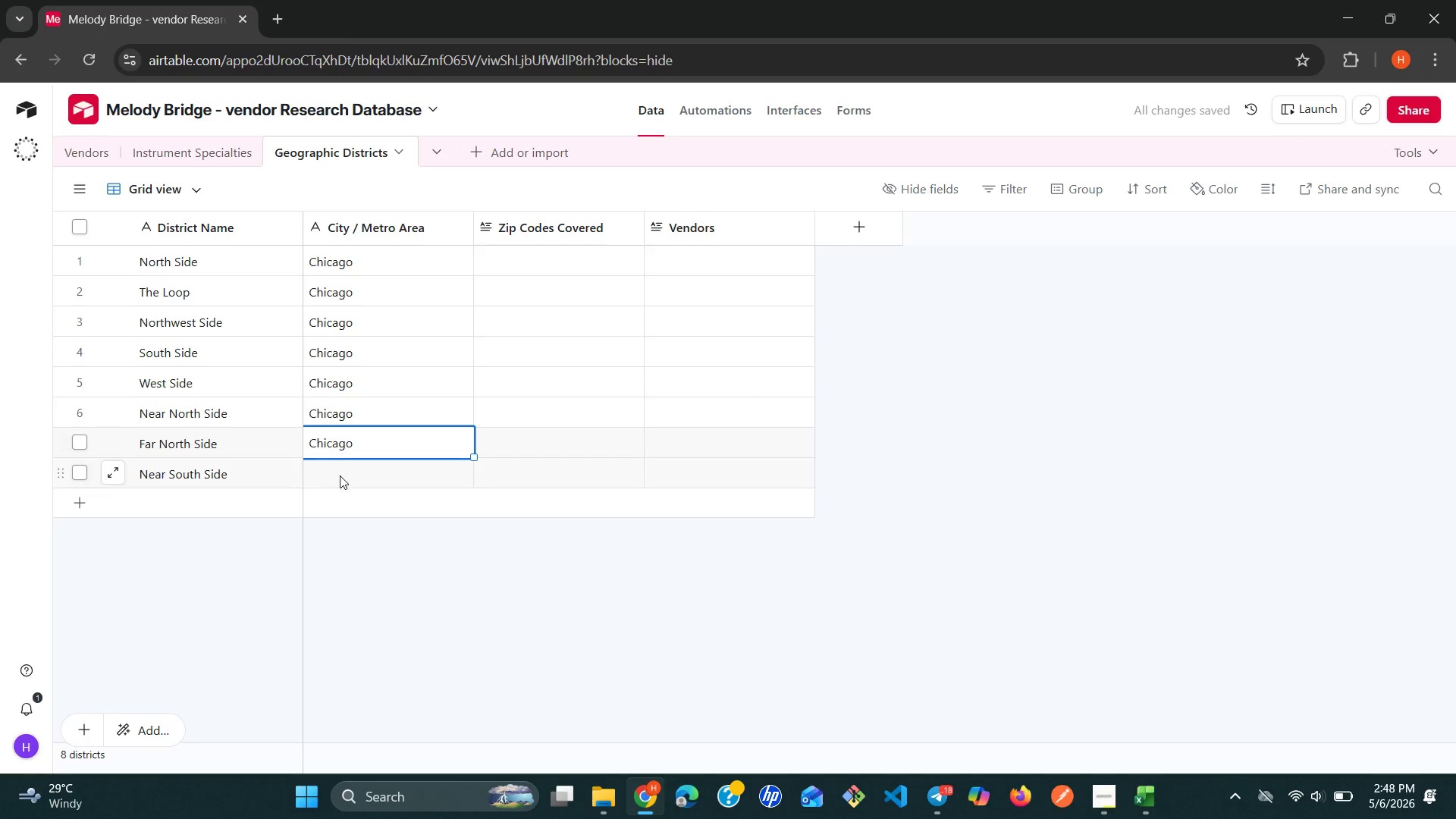 
left_click([335, 477])
 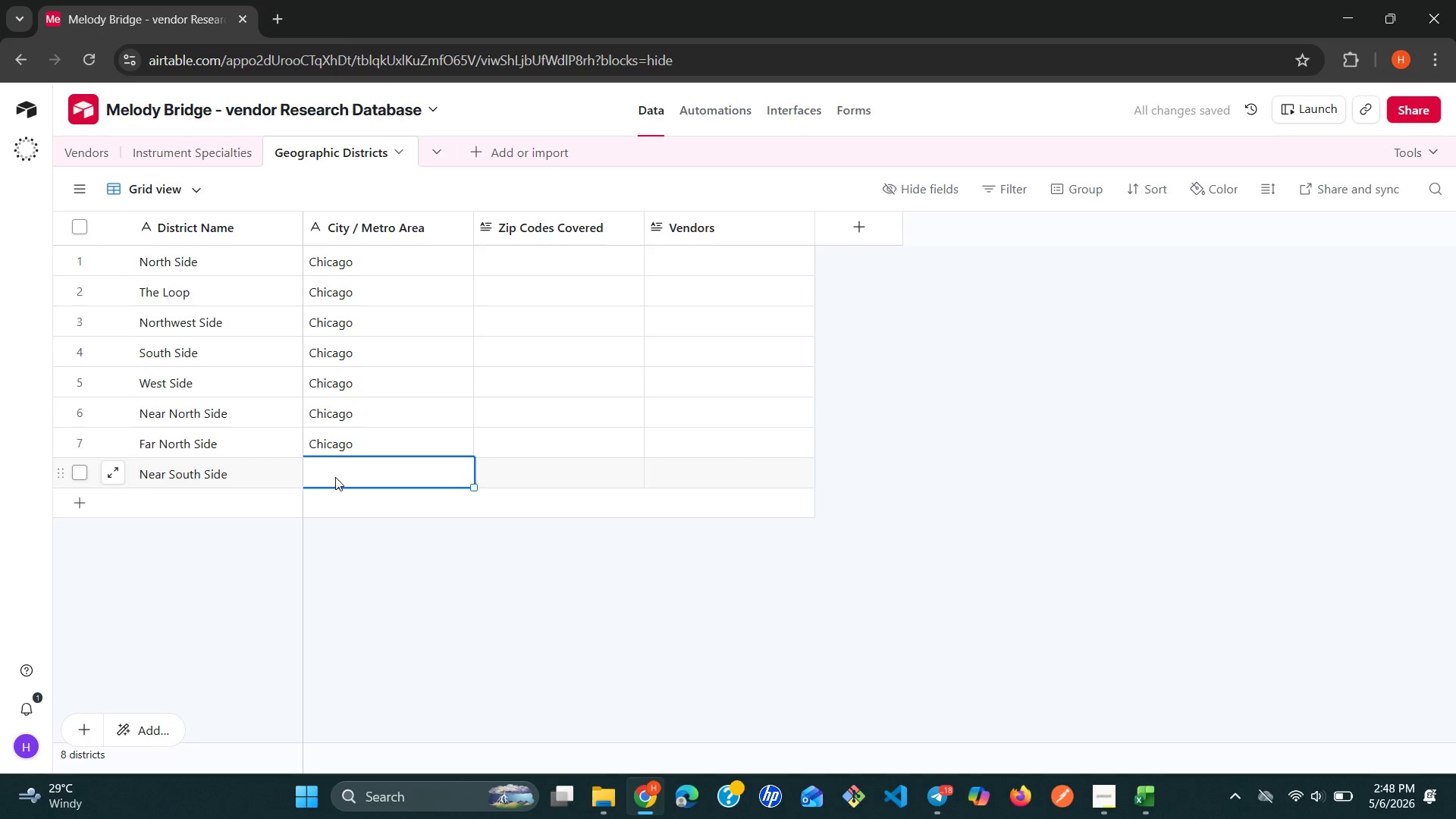 
key(Control+ControlLeft)
 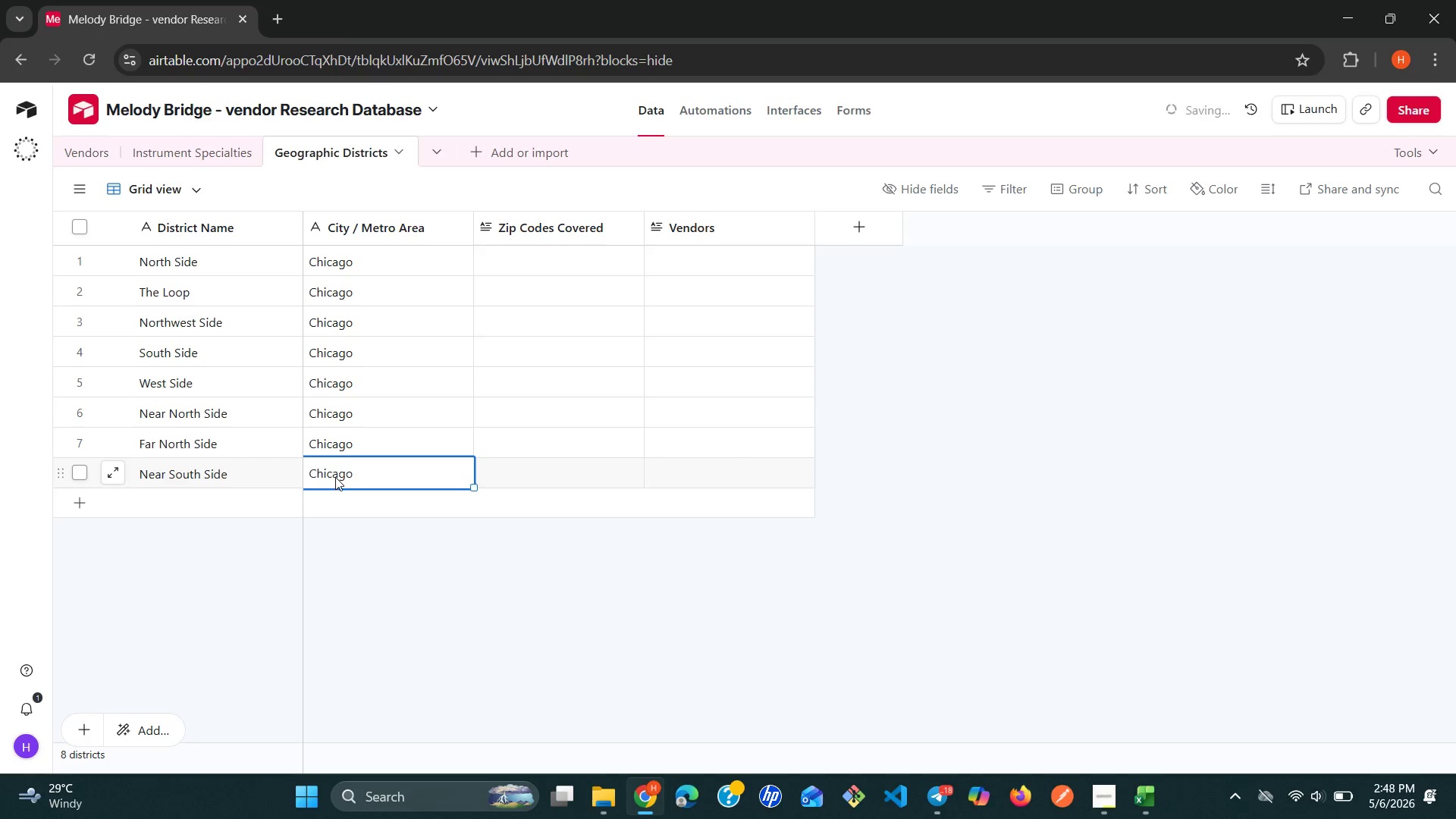 
key(Control+V)
 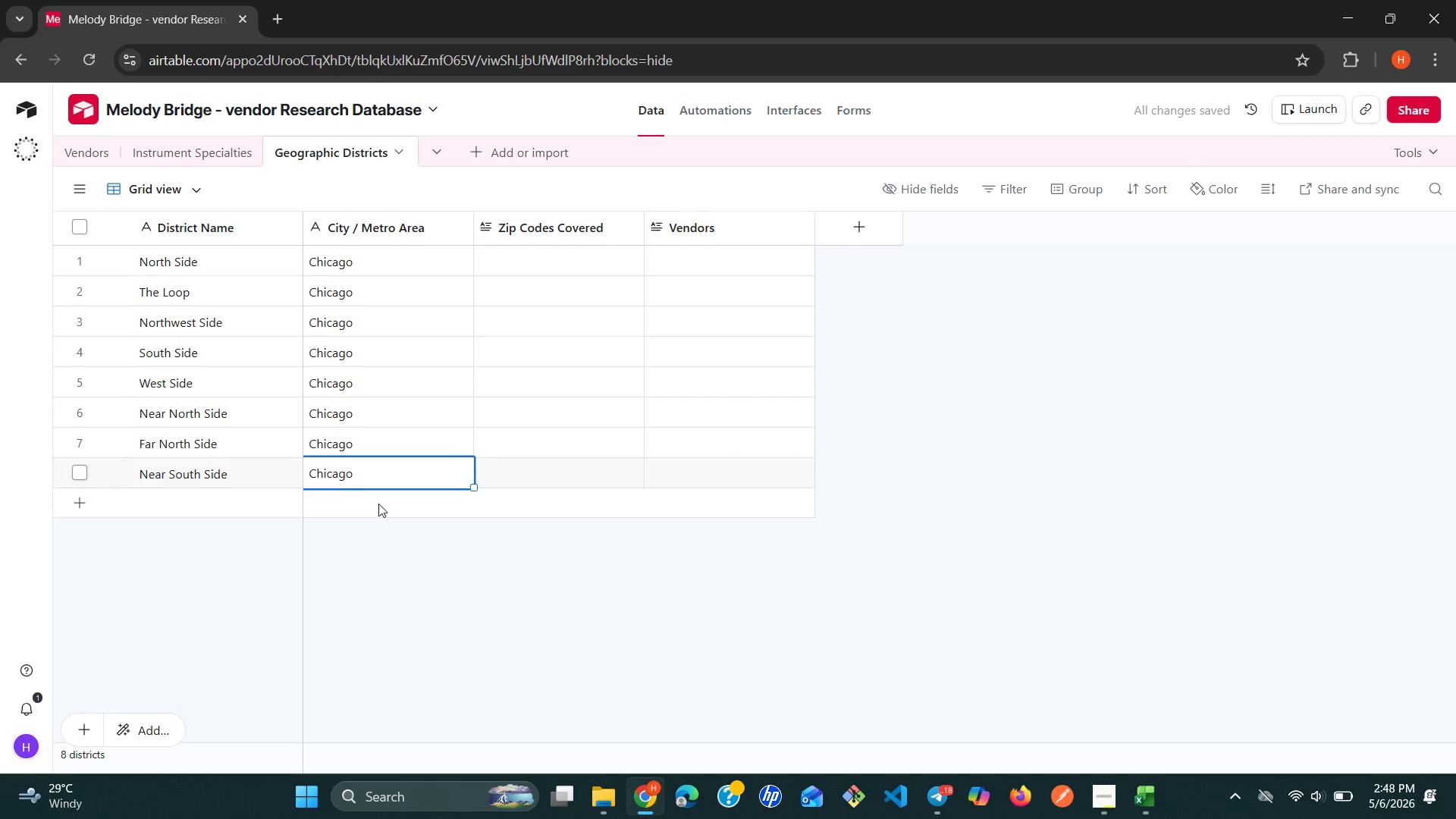 
left_click([548, 683])
 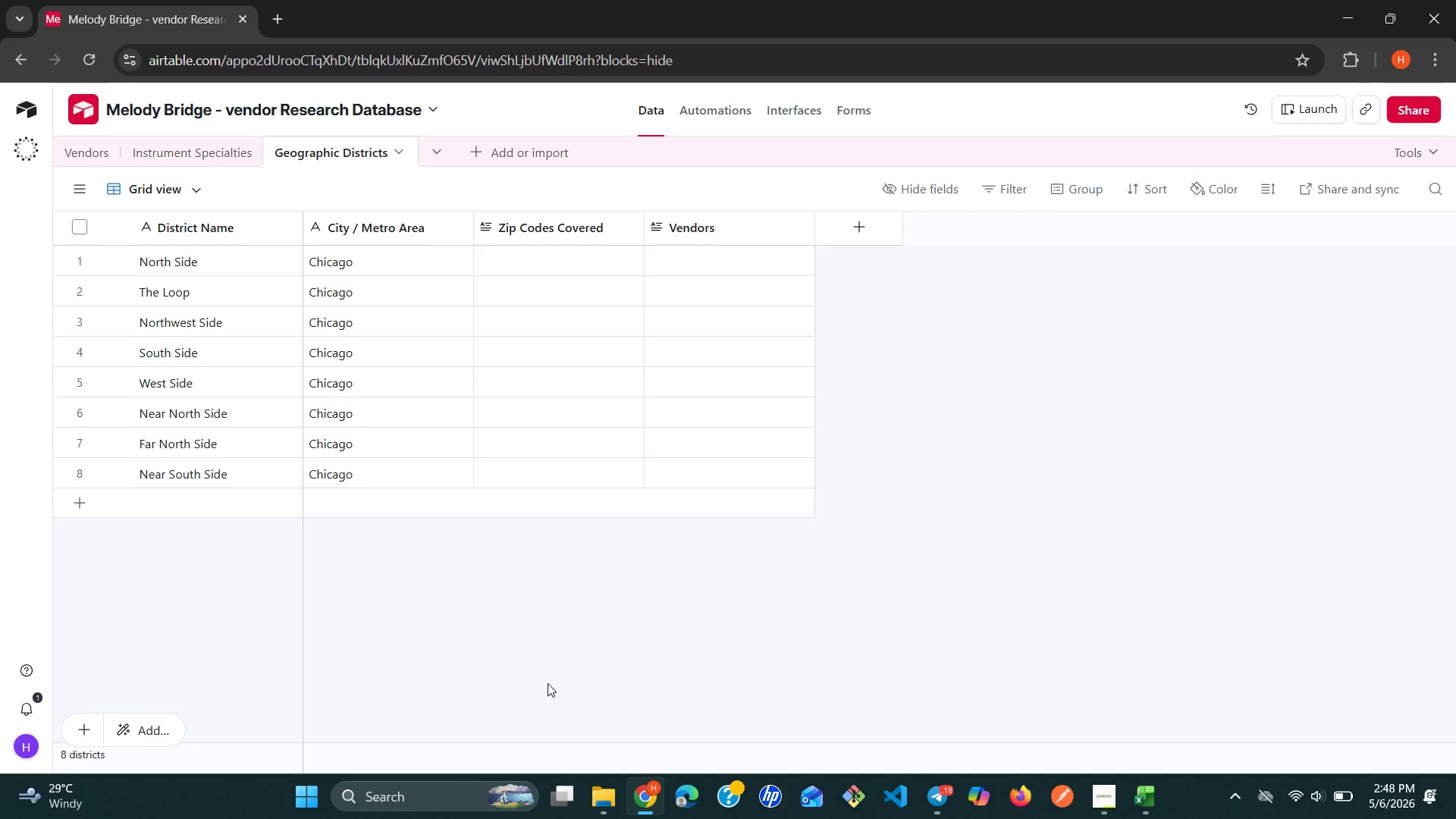 
wait(10.95)
 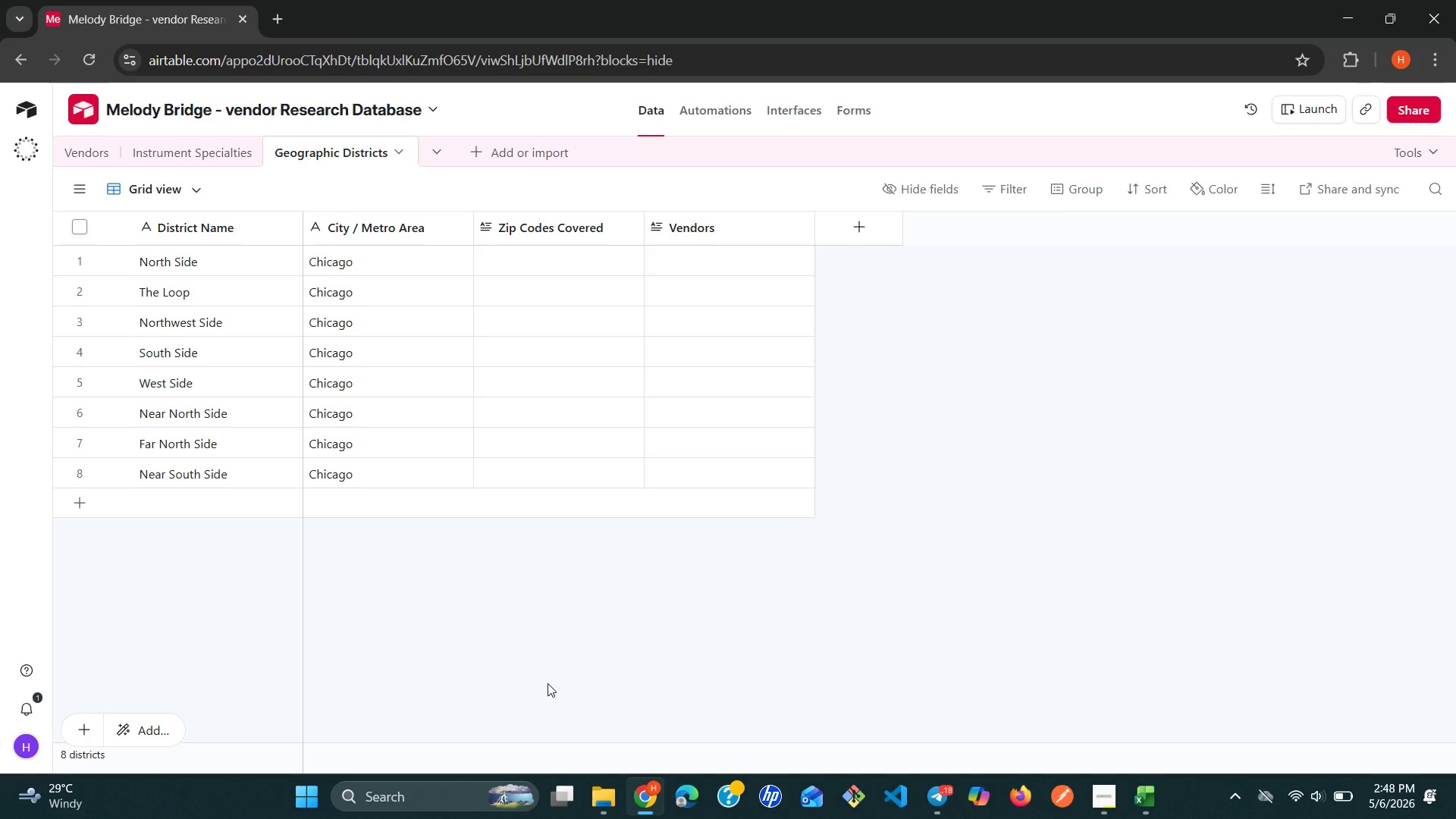 
left_click([96, 137])
 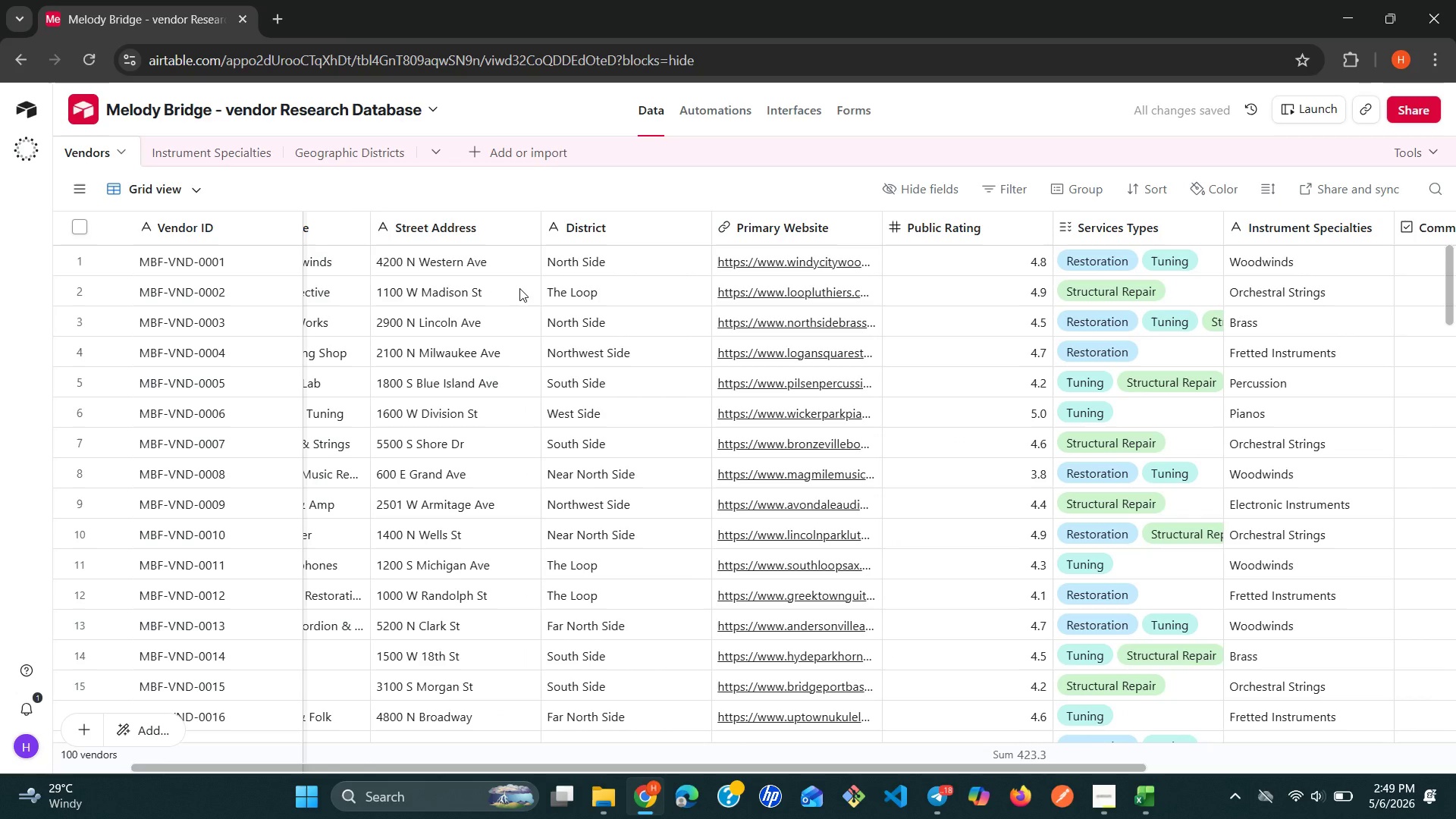 
wait(6.8)
 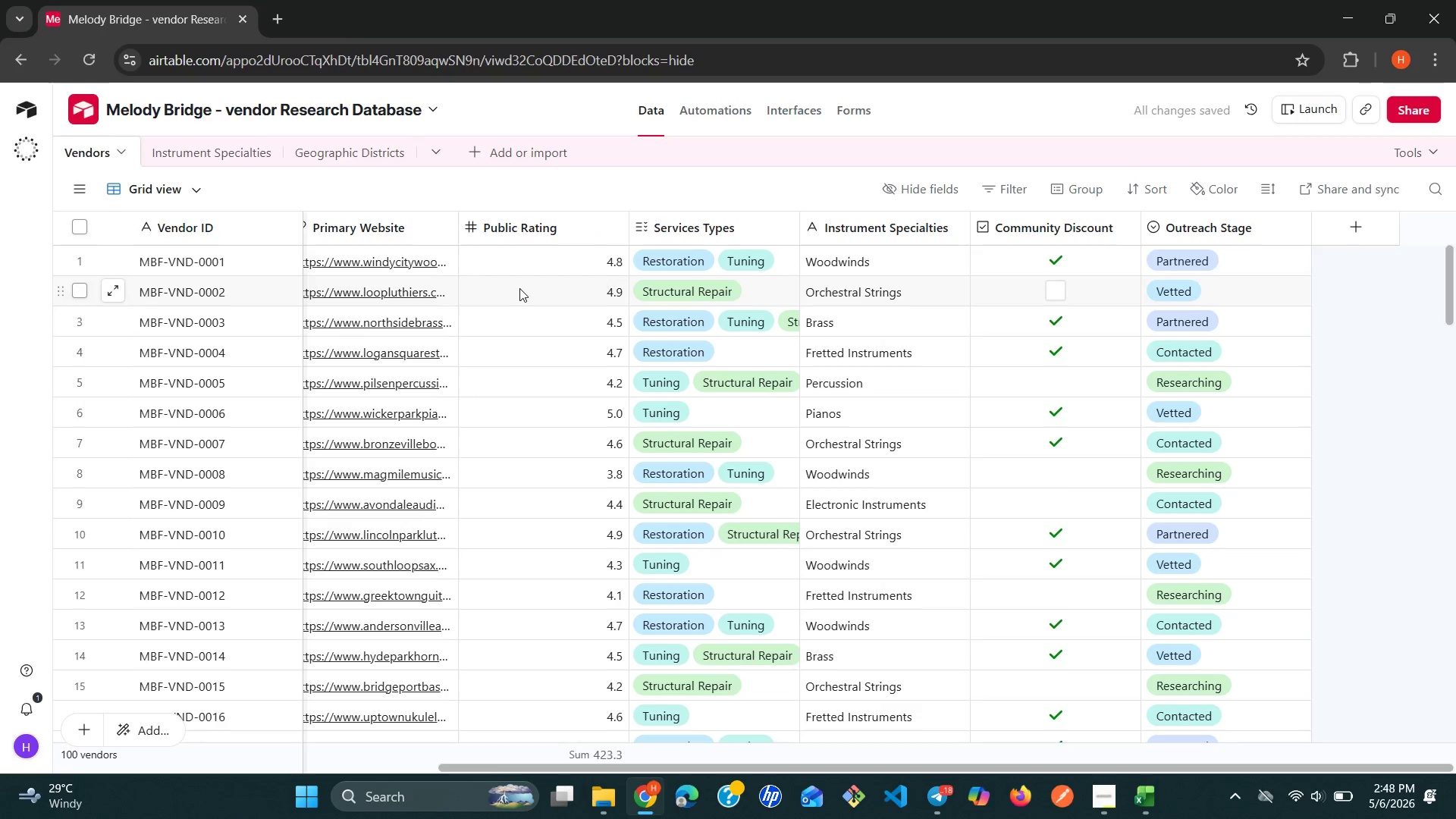 
left_click([656, 236])
 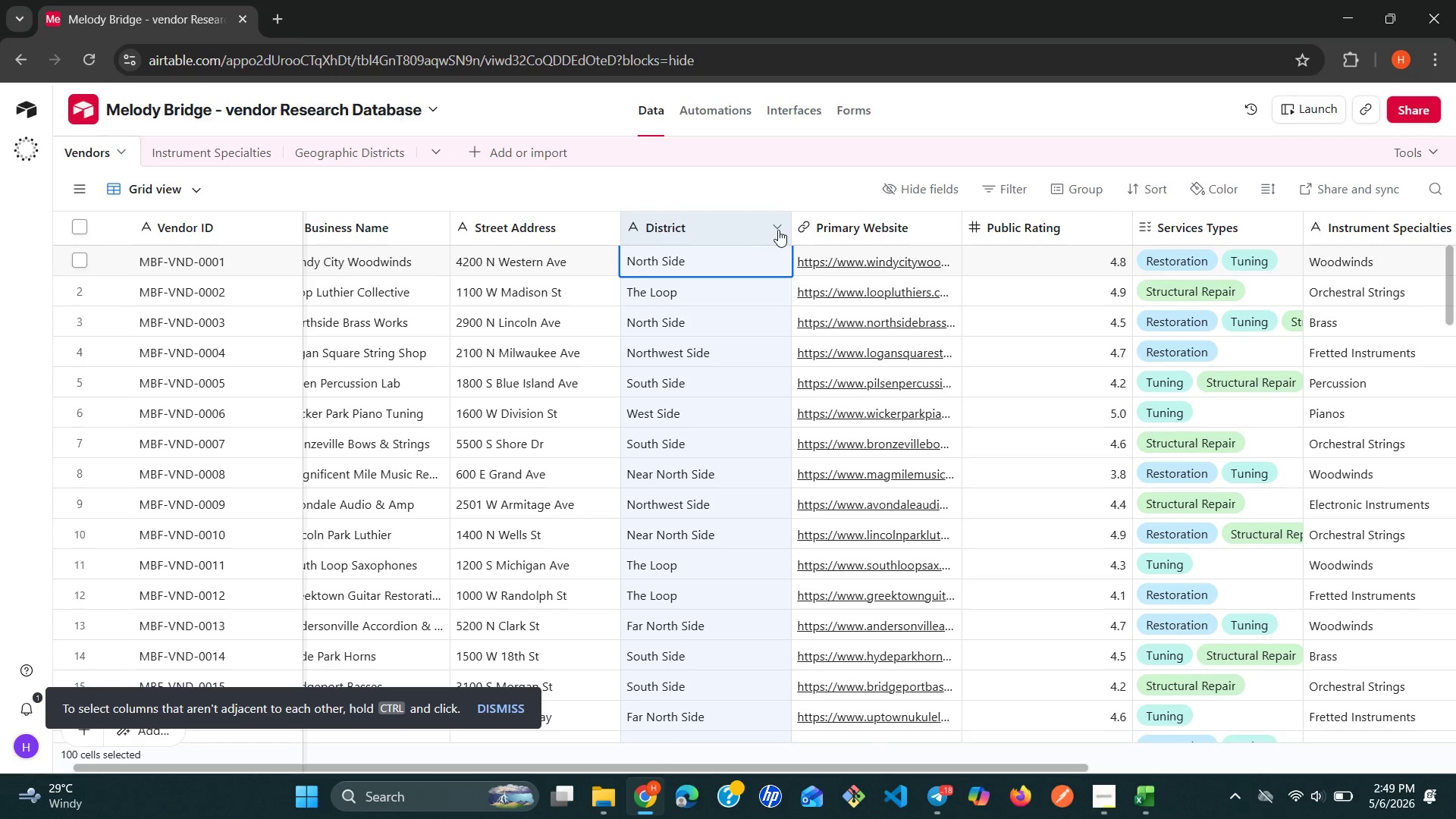 
left_click([779, 230])
 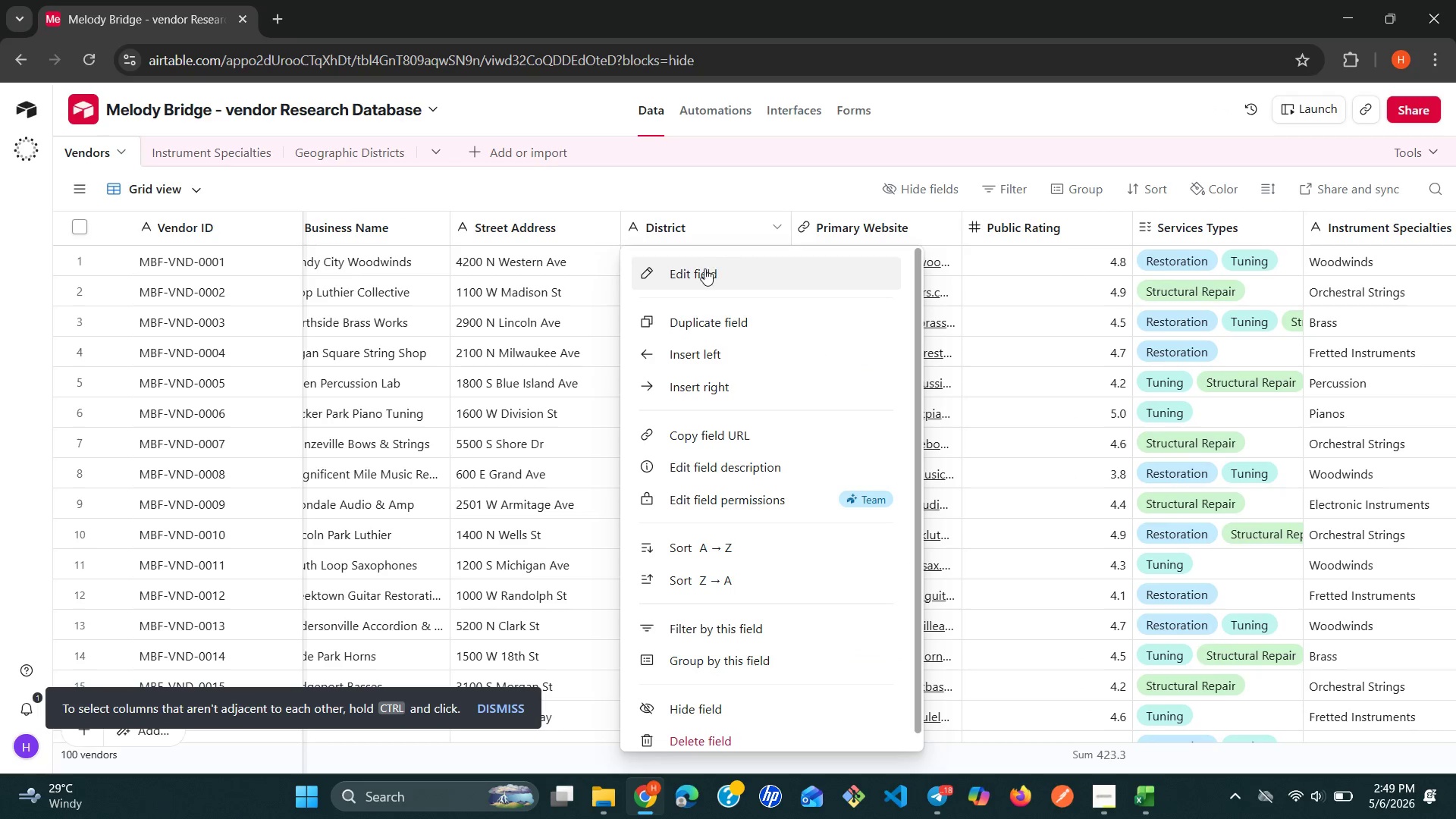 
left_click([702, 271])
 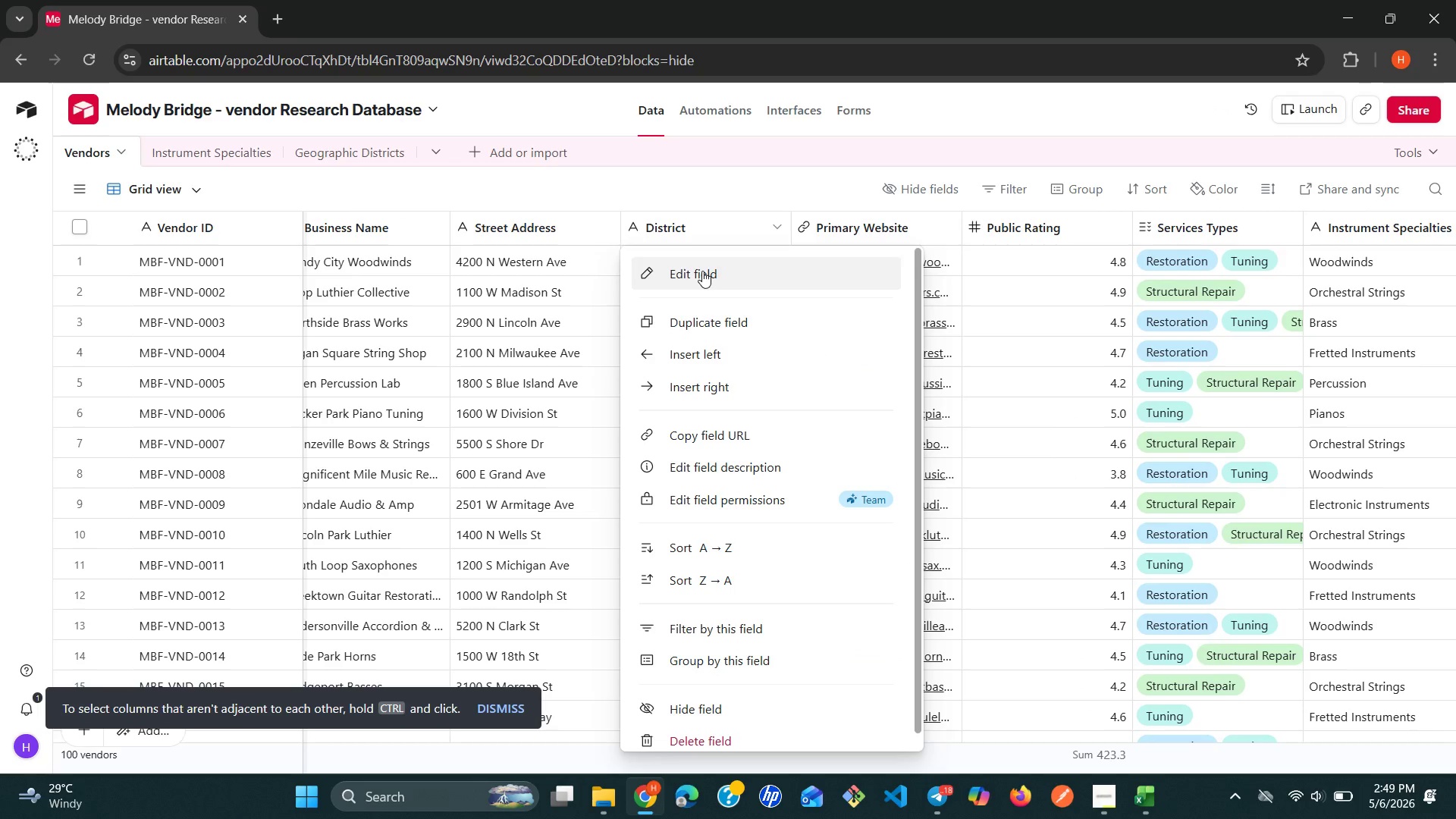 
mouse_move([718, 286])
 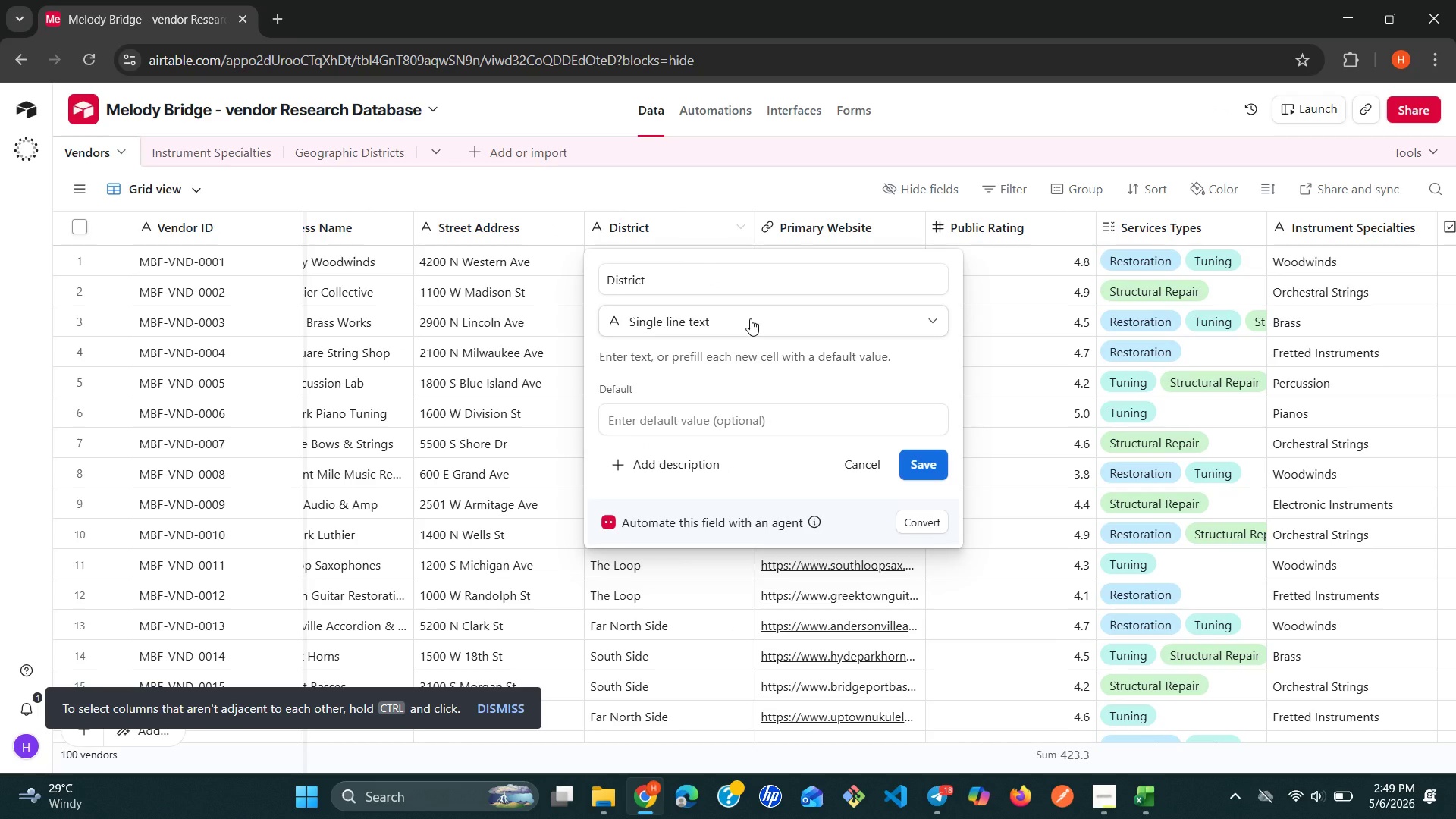 
left_click([750, 318])
 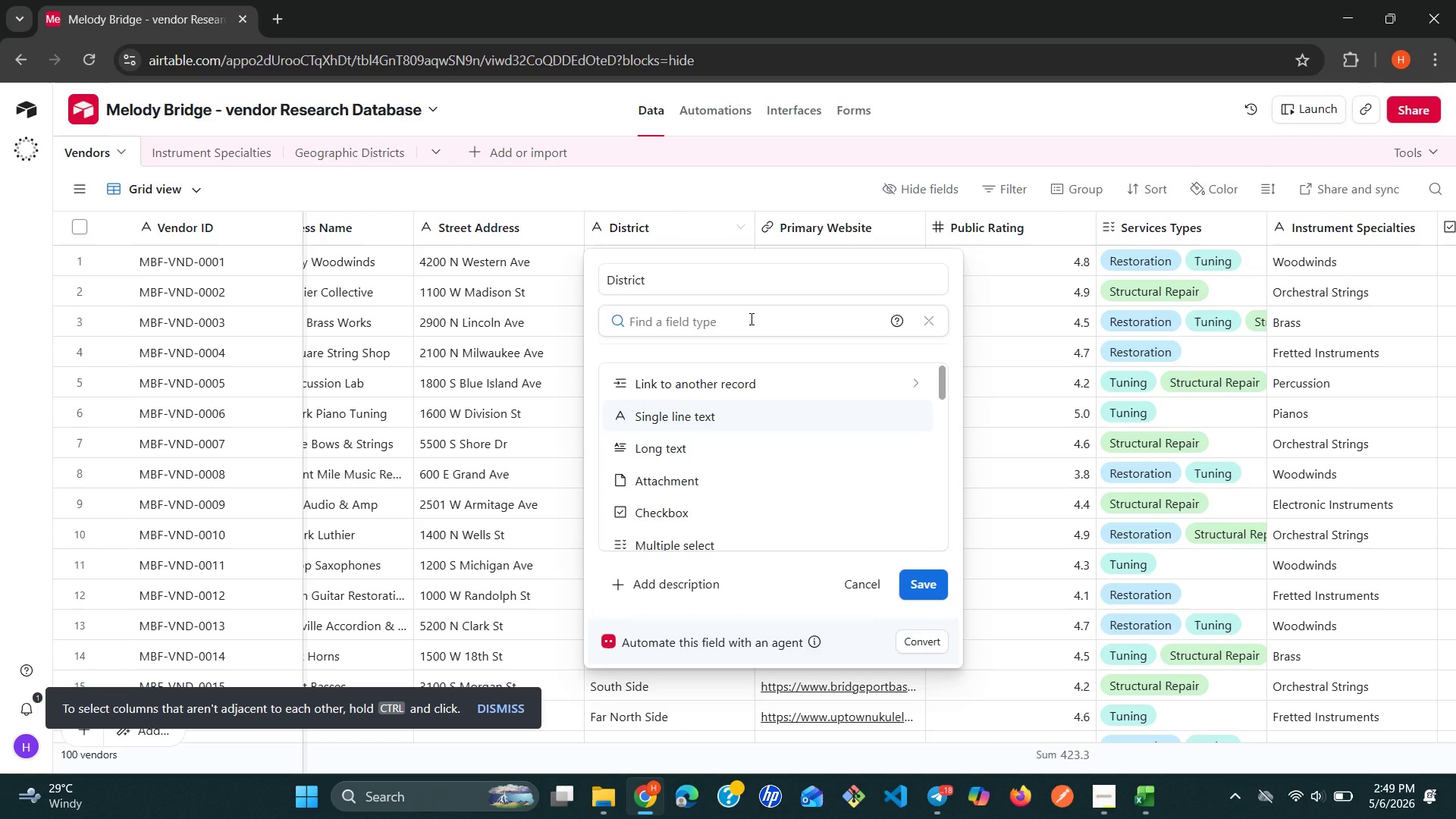 
type(li)
 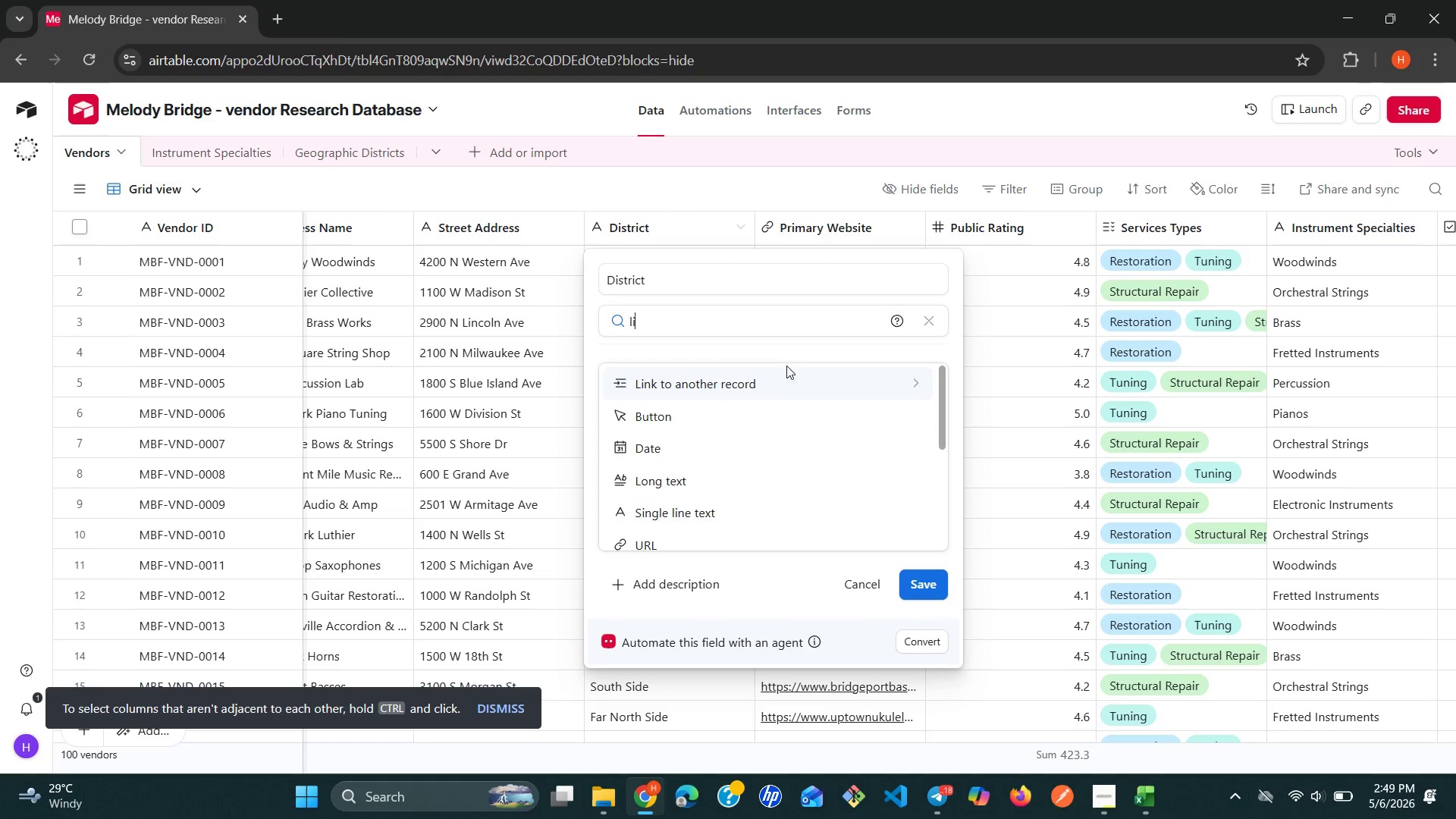 
left_click([786, 372])
 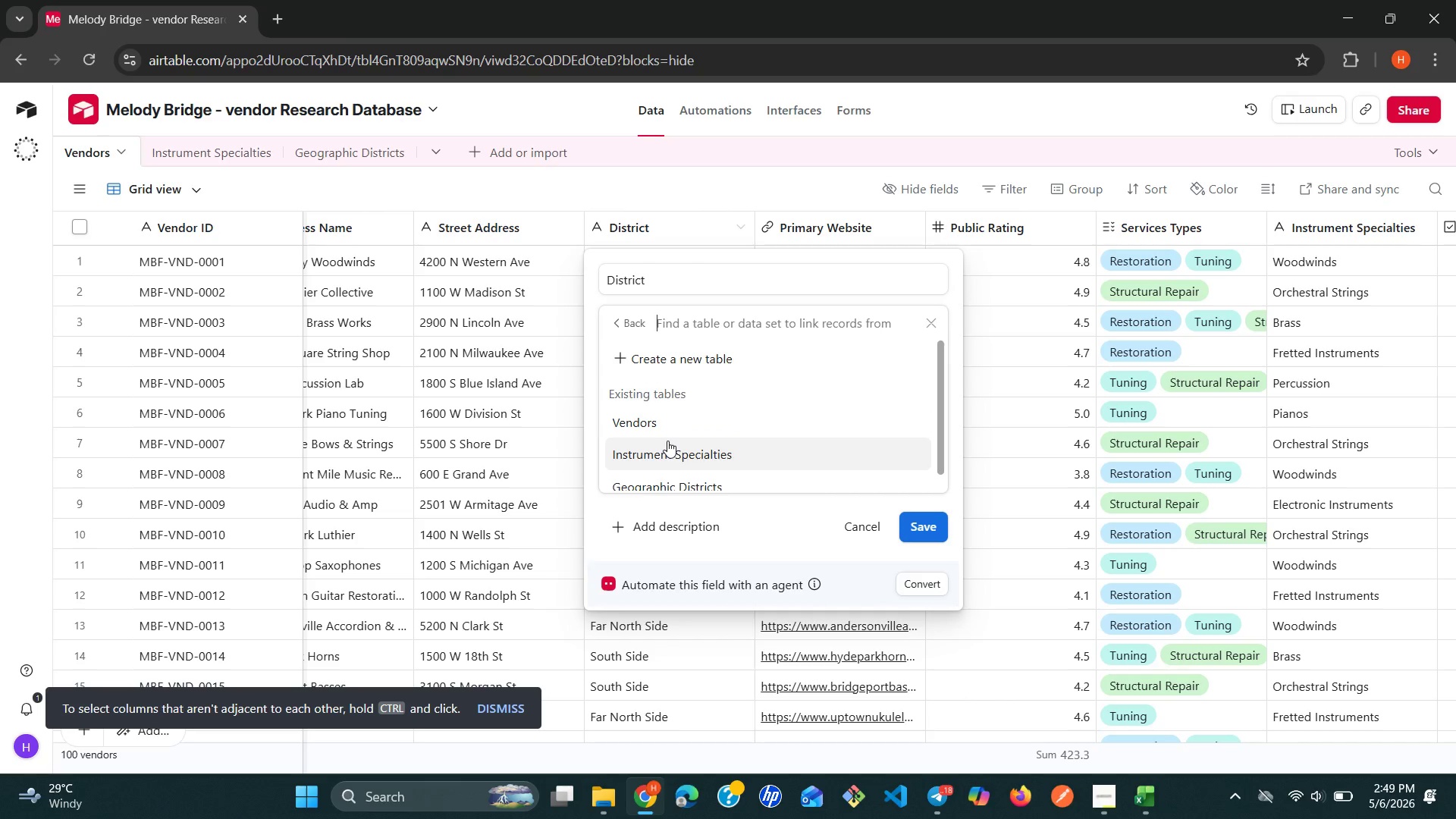 
wait(9.34)
 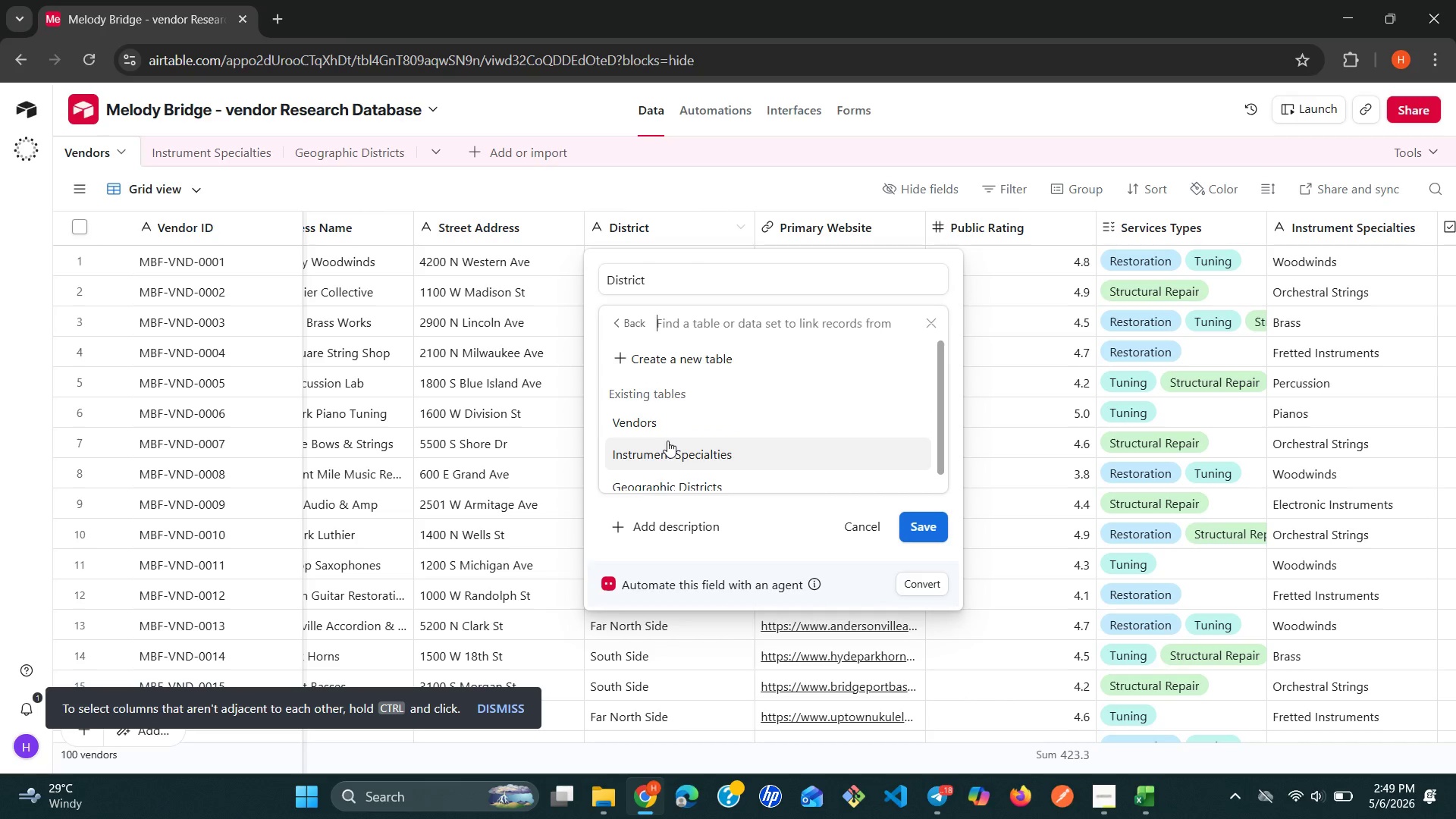 
left_click([667, 463])
 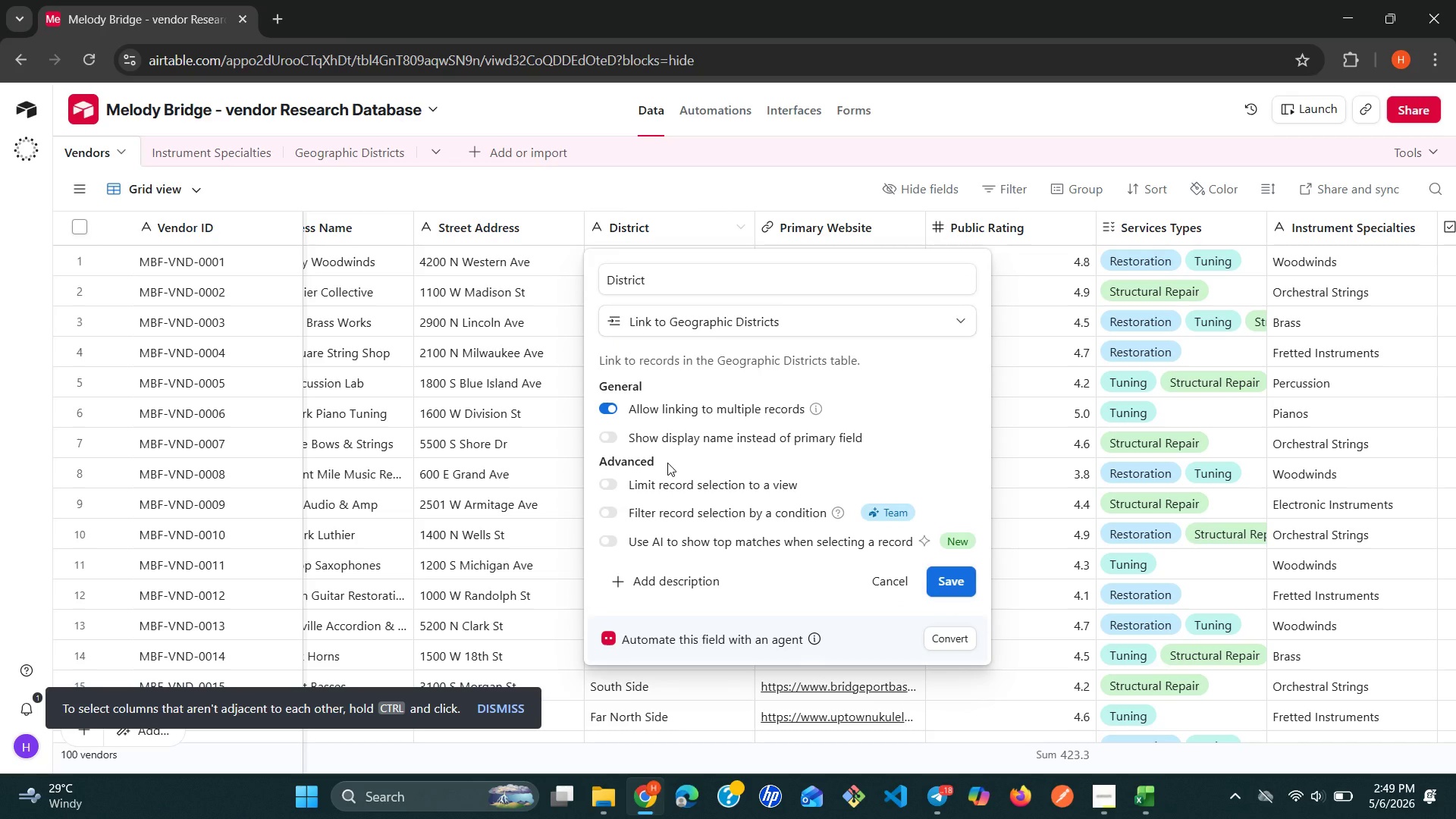 
wait(32.02)
 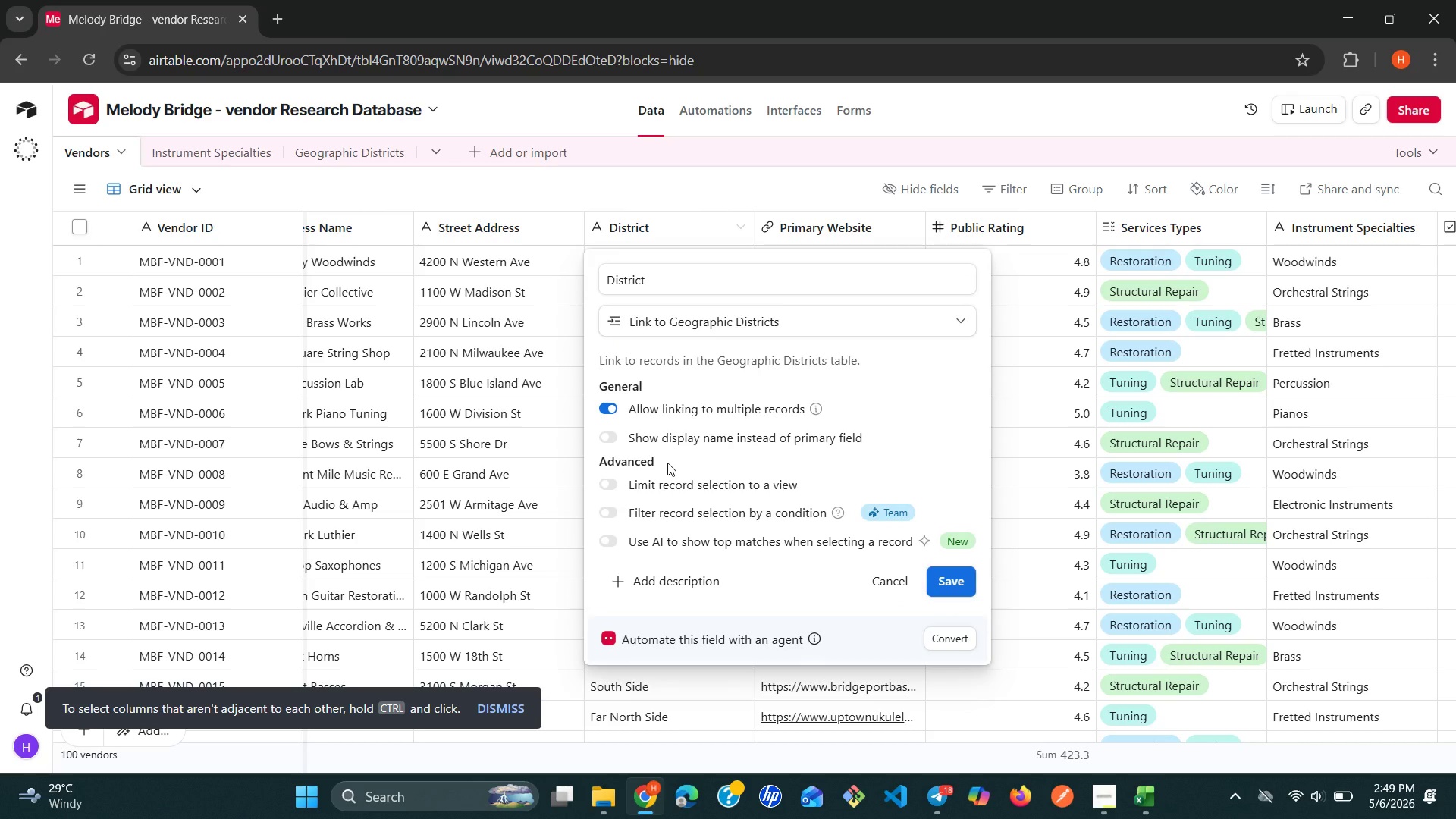 
left_click([613, 407])
 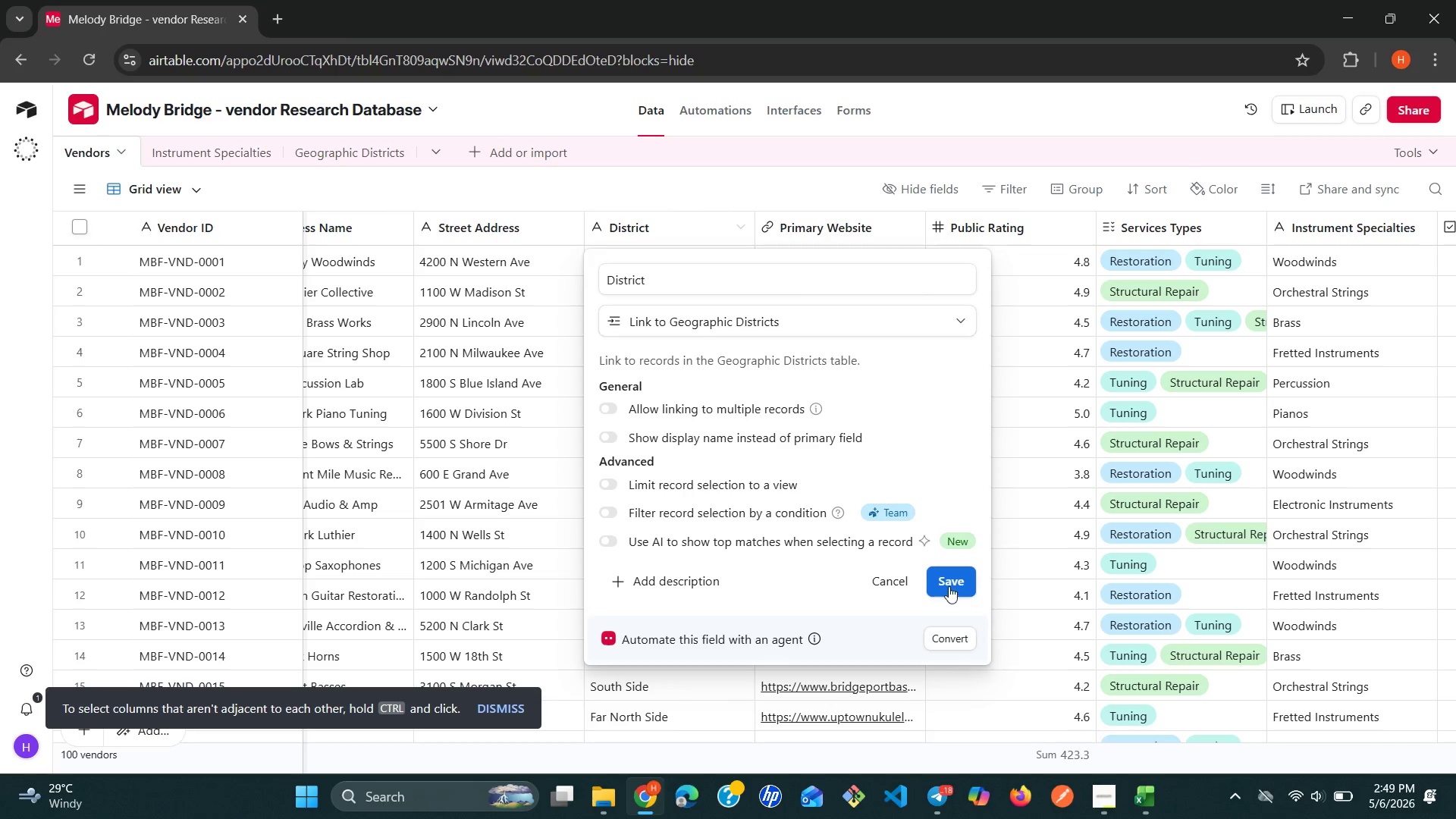 
left_click([944, 582])
 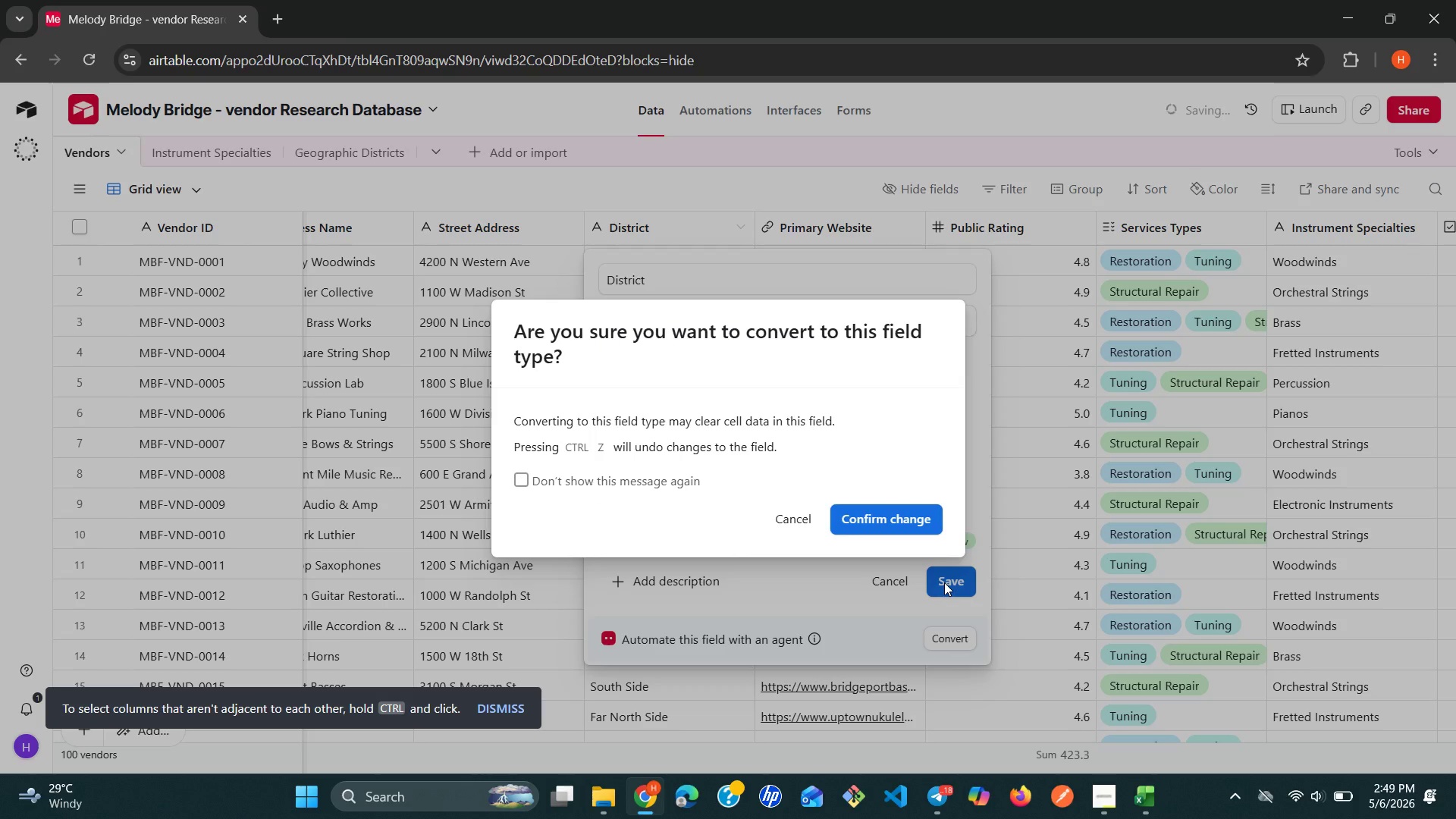 
left_click([876, 510])
 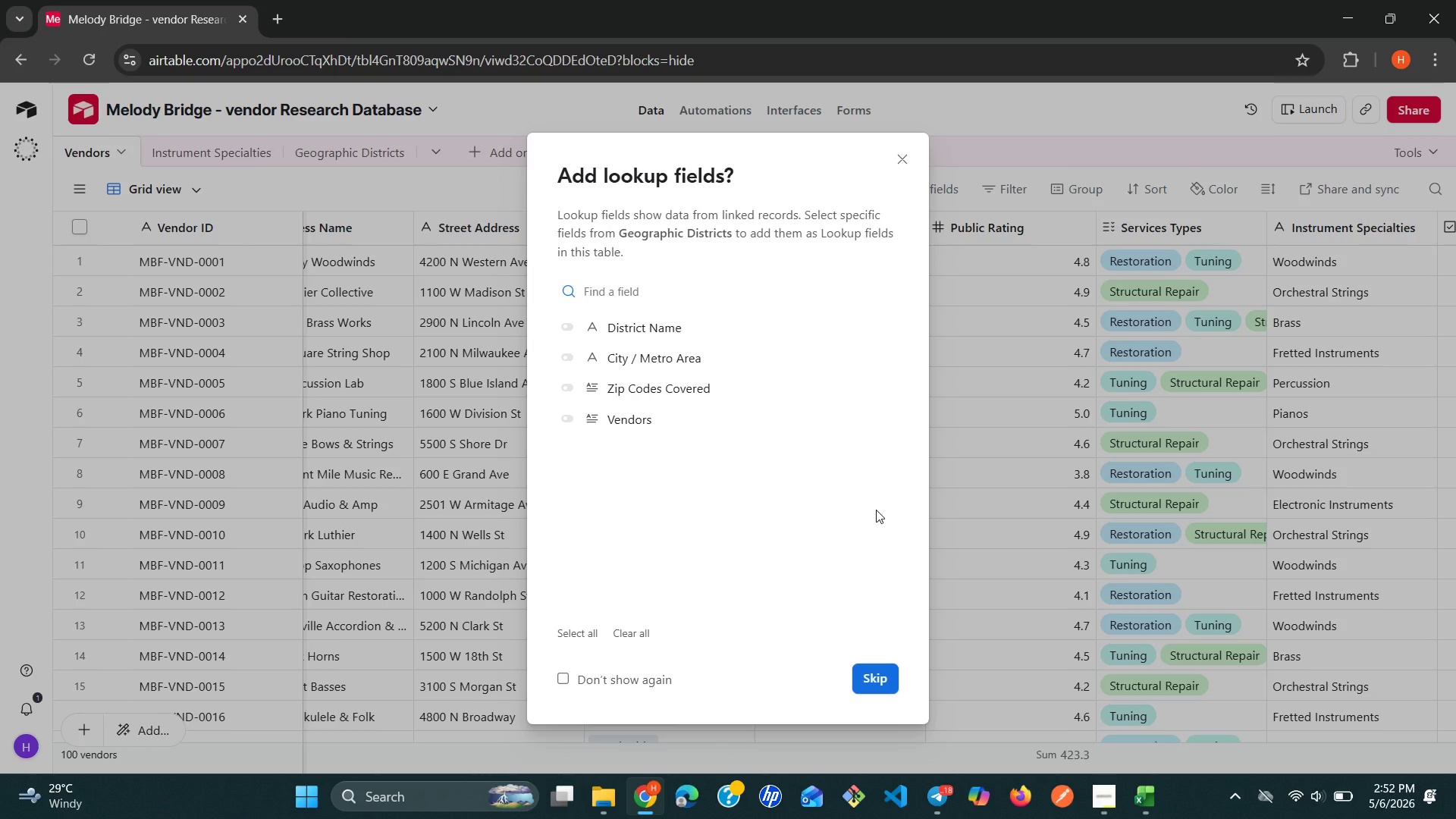 
wait(137.06)
 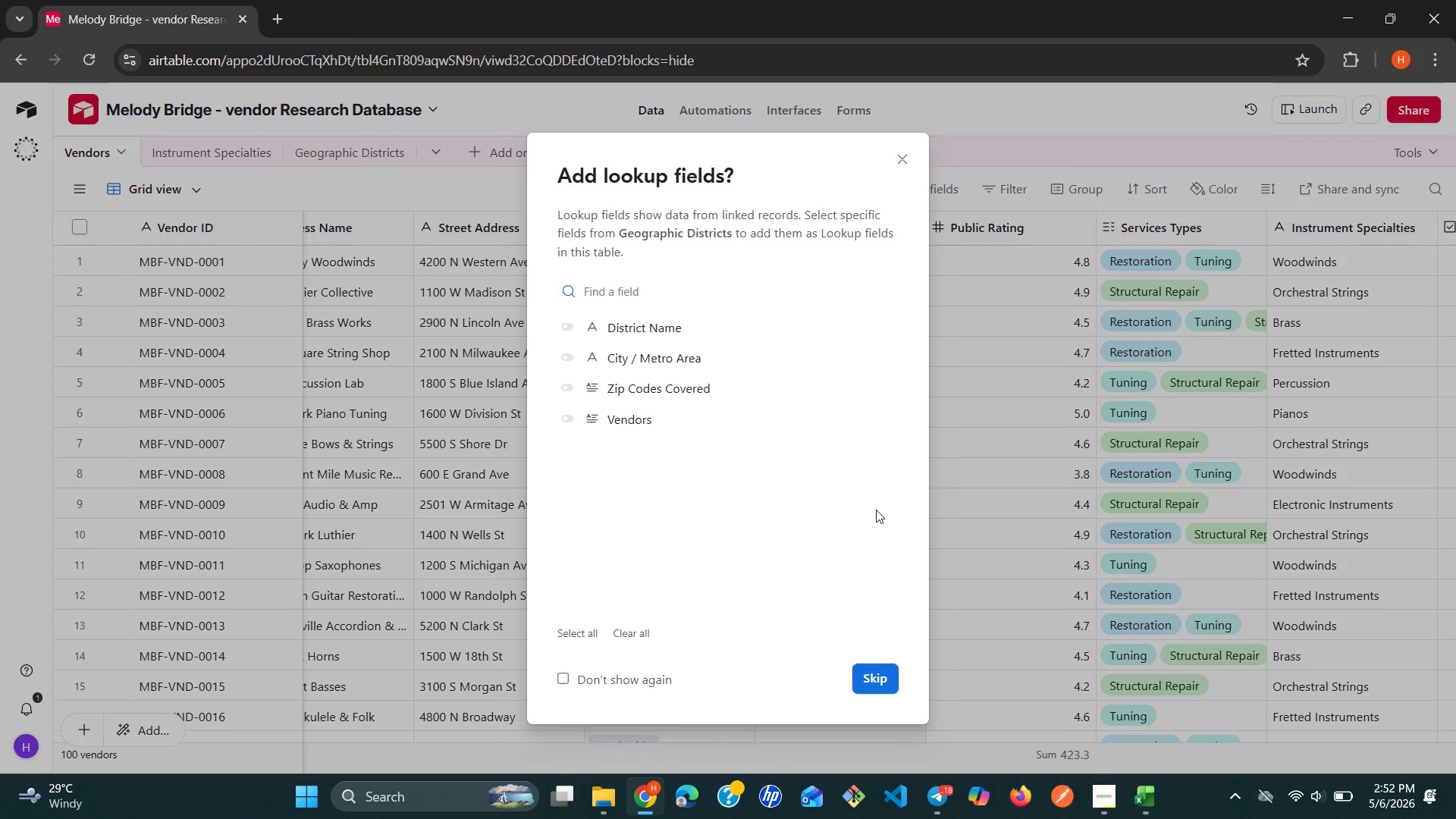 
left_click([864, 675])
 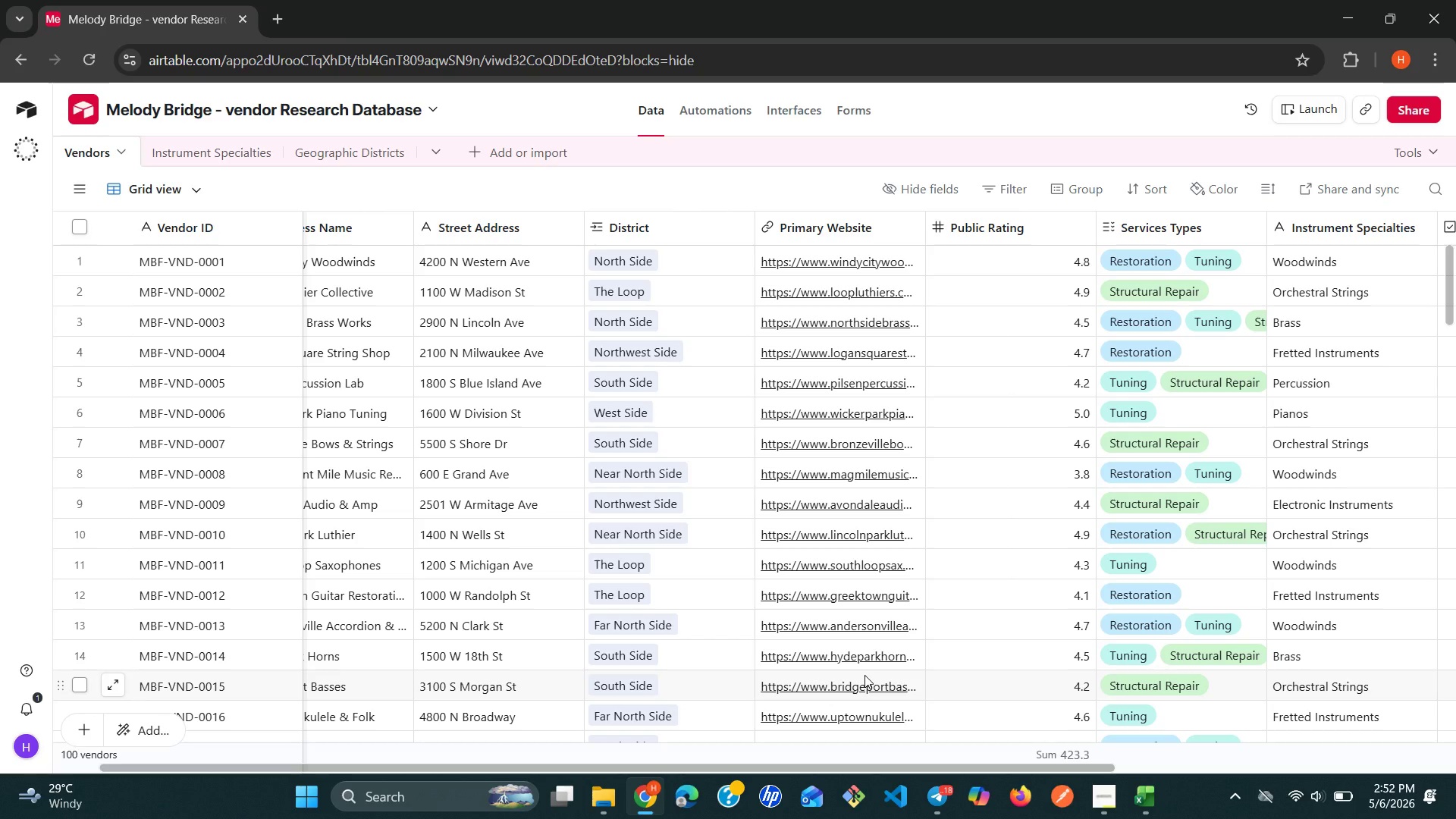 
wait(9.83)
 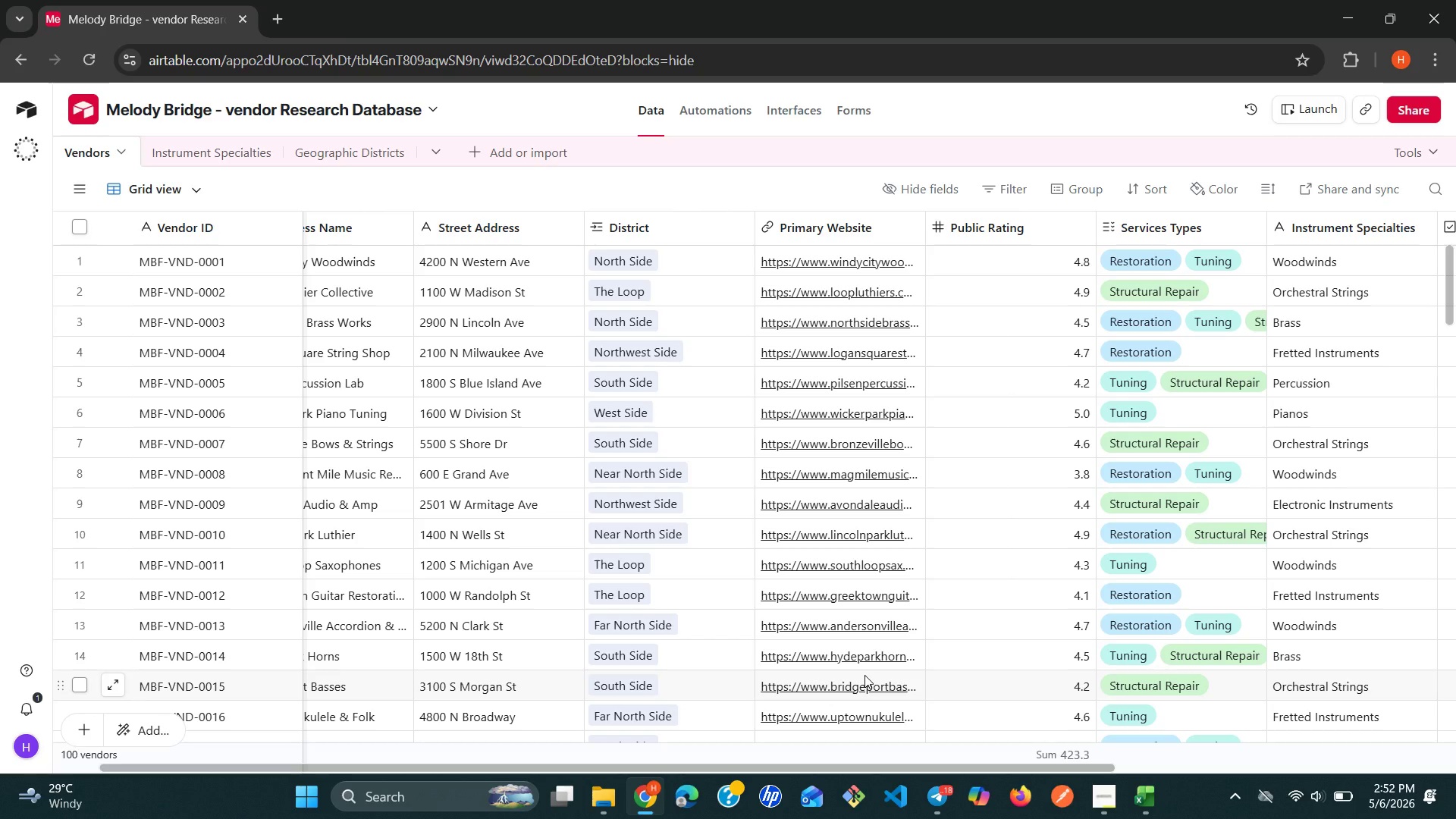 
left_click([730, 259])
 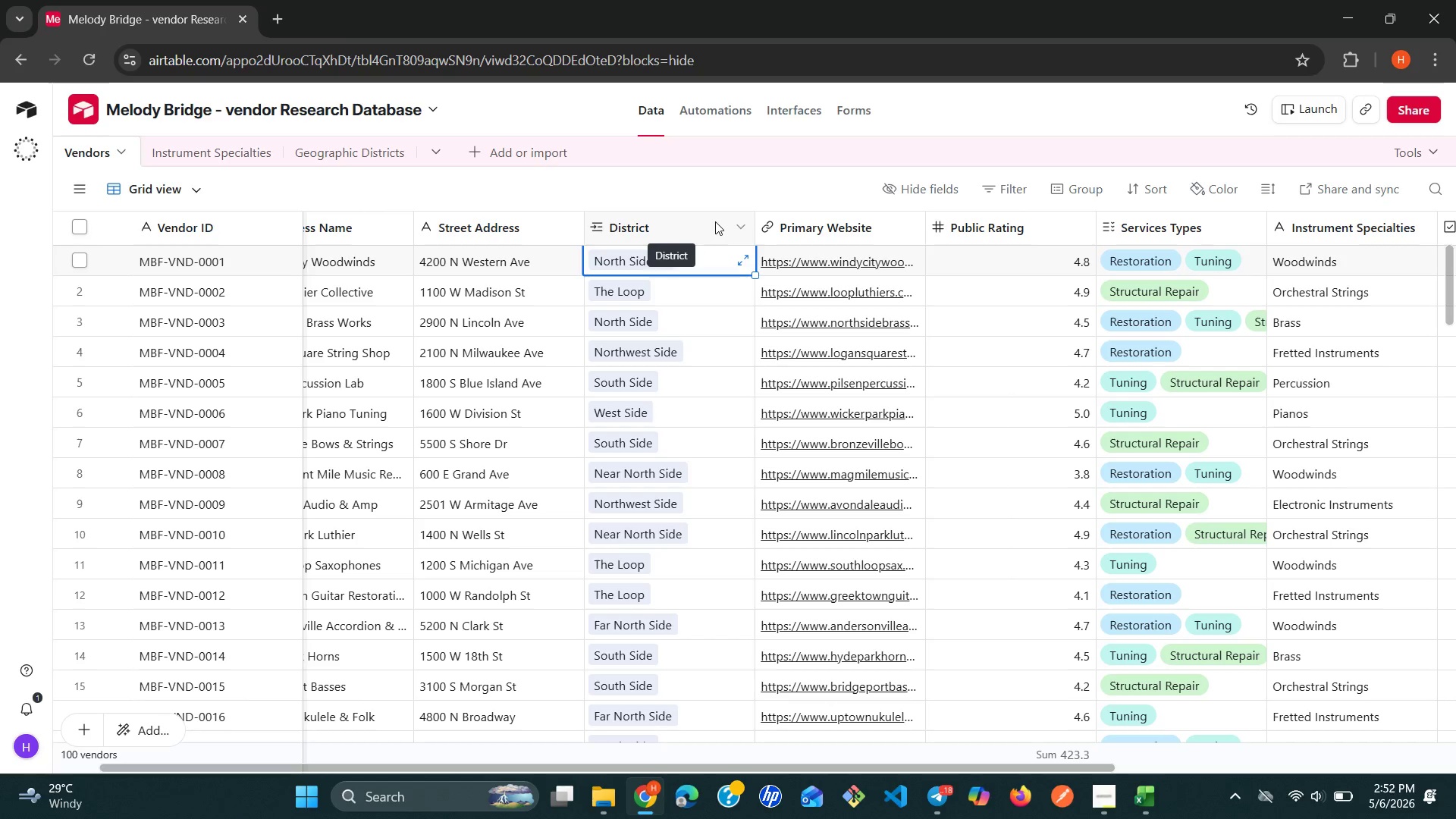 
left_click([739, 228])
 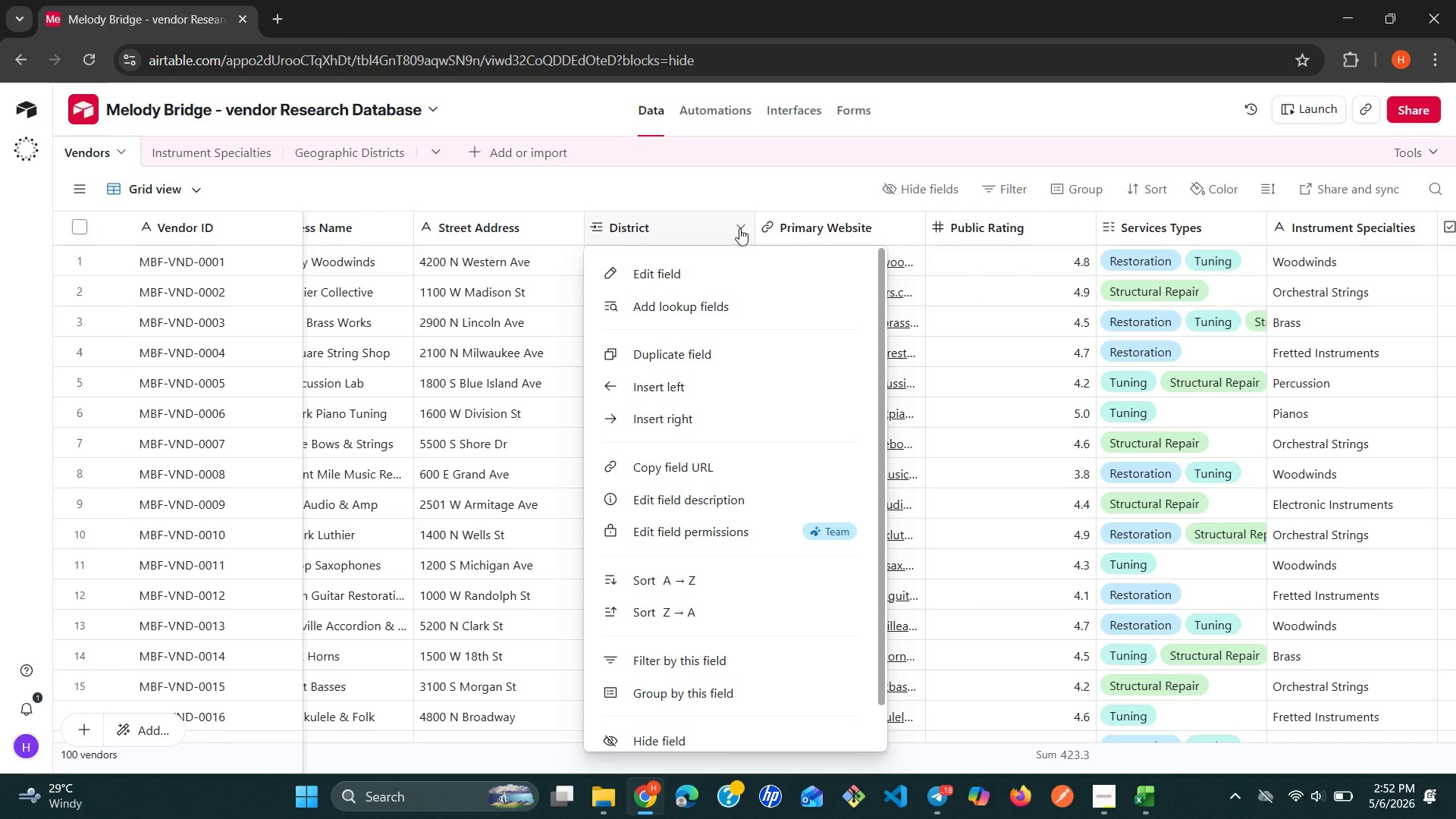 
left_click([739, 228])
 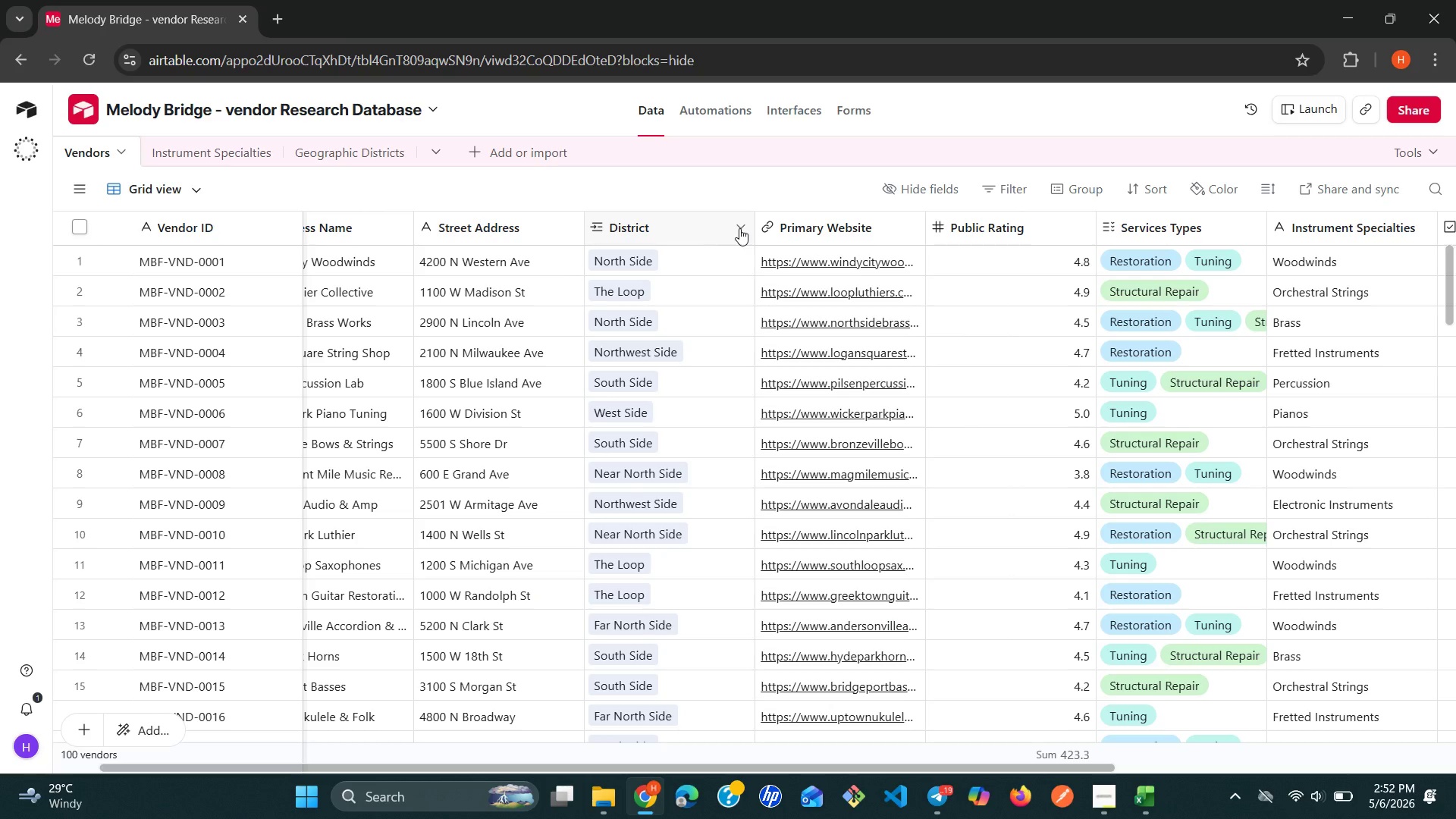 
wait(28.43)
 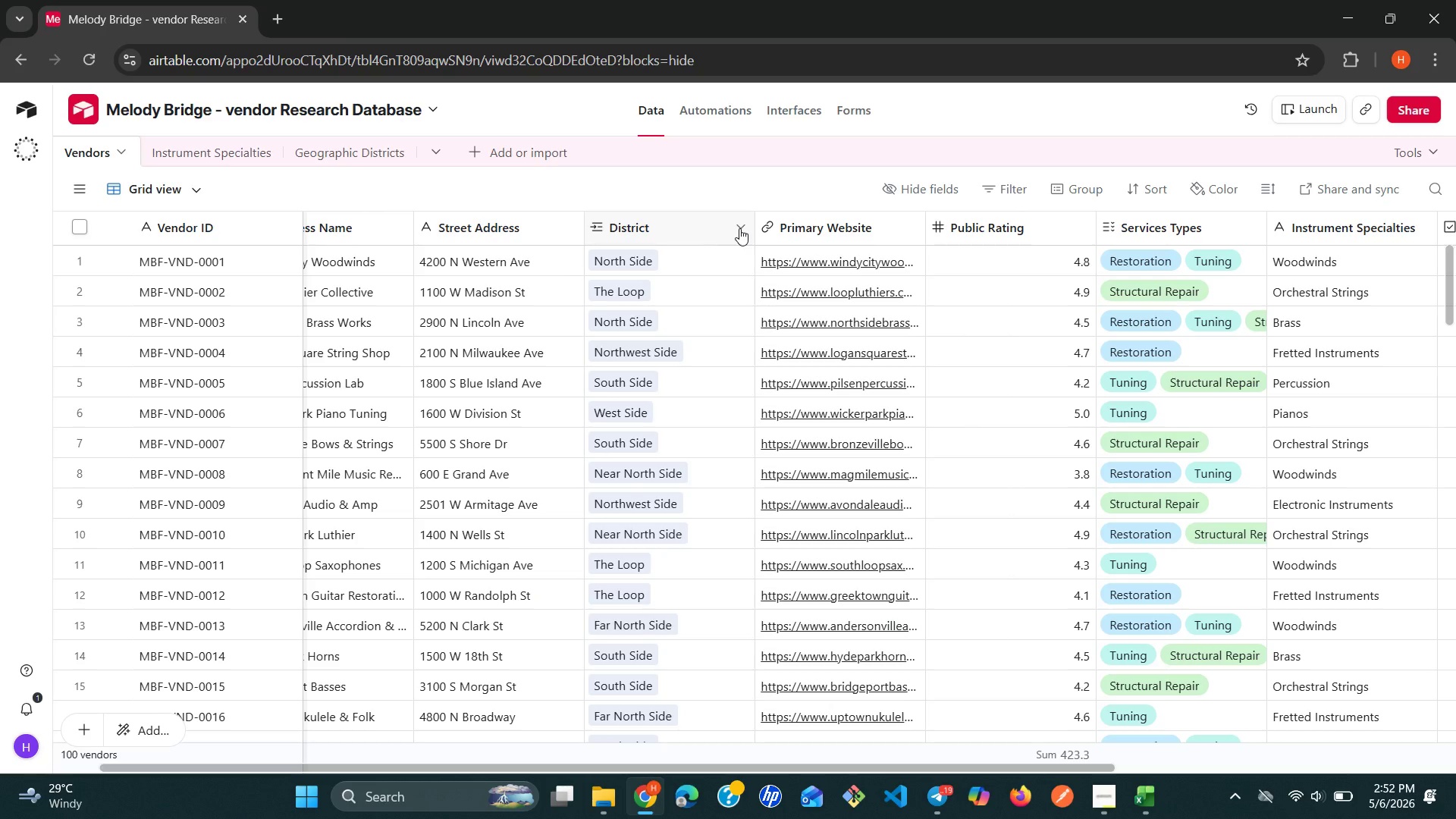 
mouse_move([960, 214])
 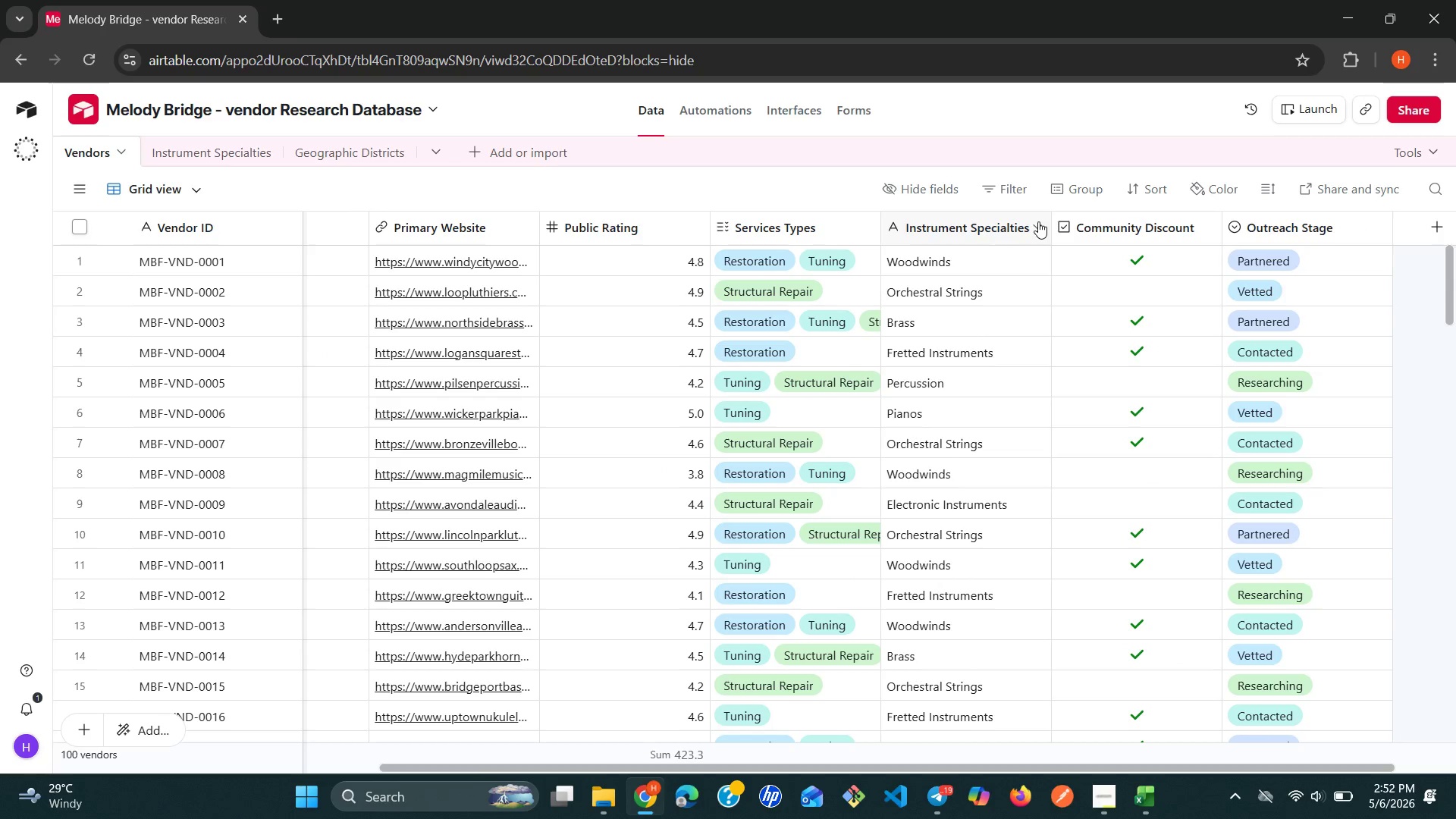 
left_click([1038, 221])
 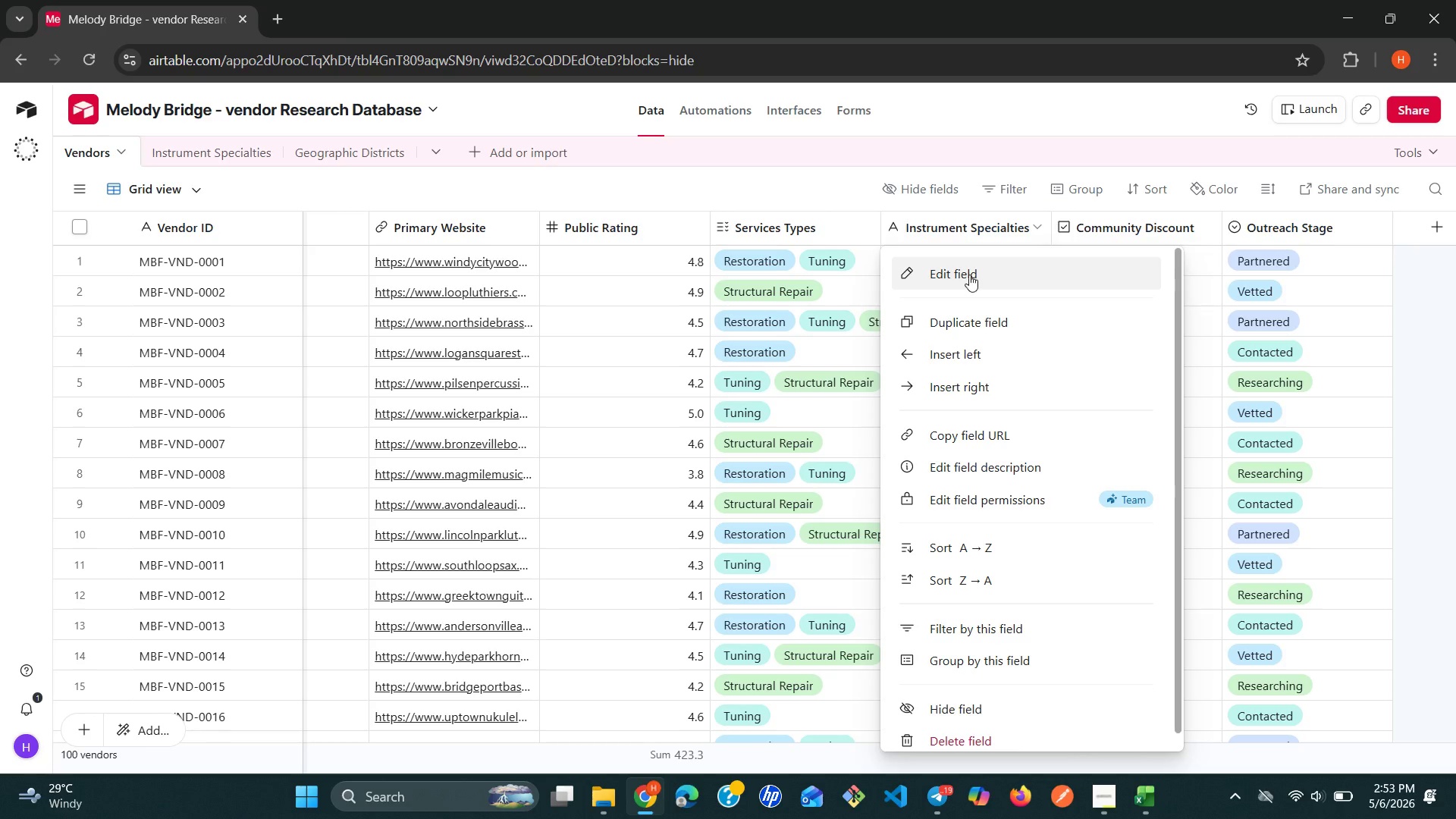 
left_click([969, 276])
 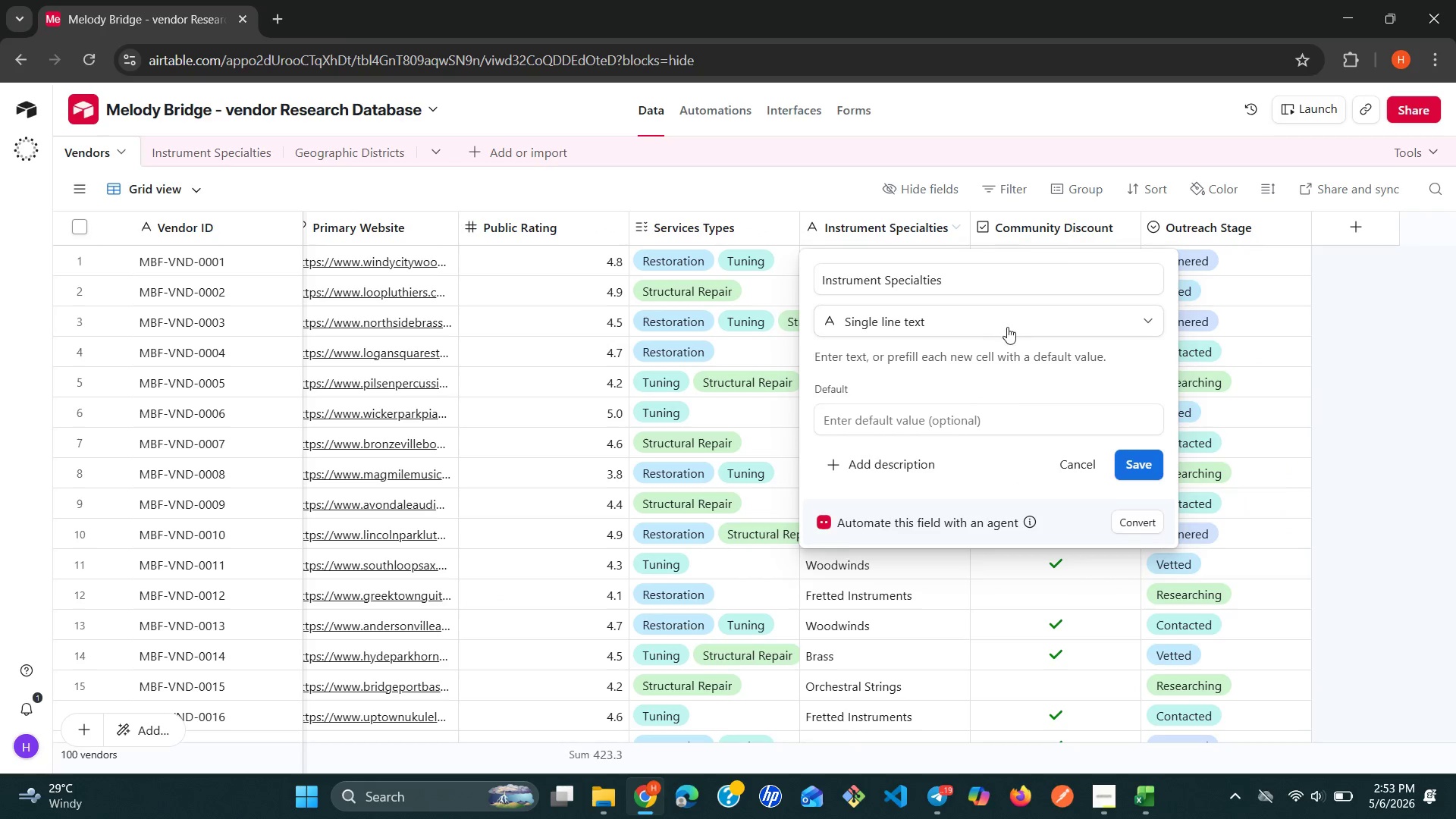 
left_click([1033, 323])
 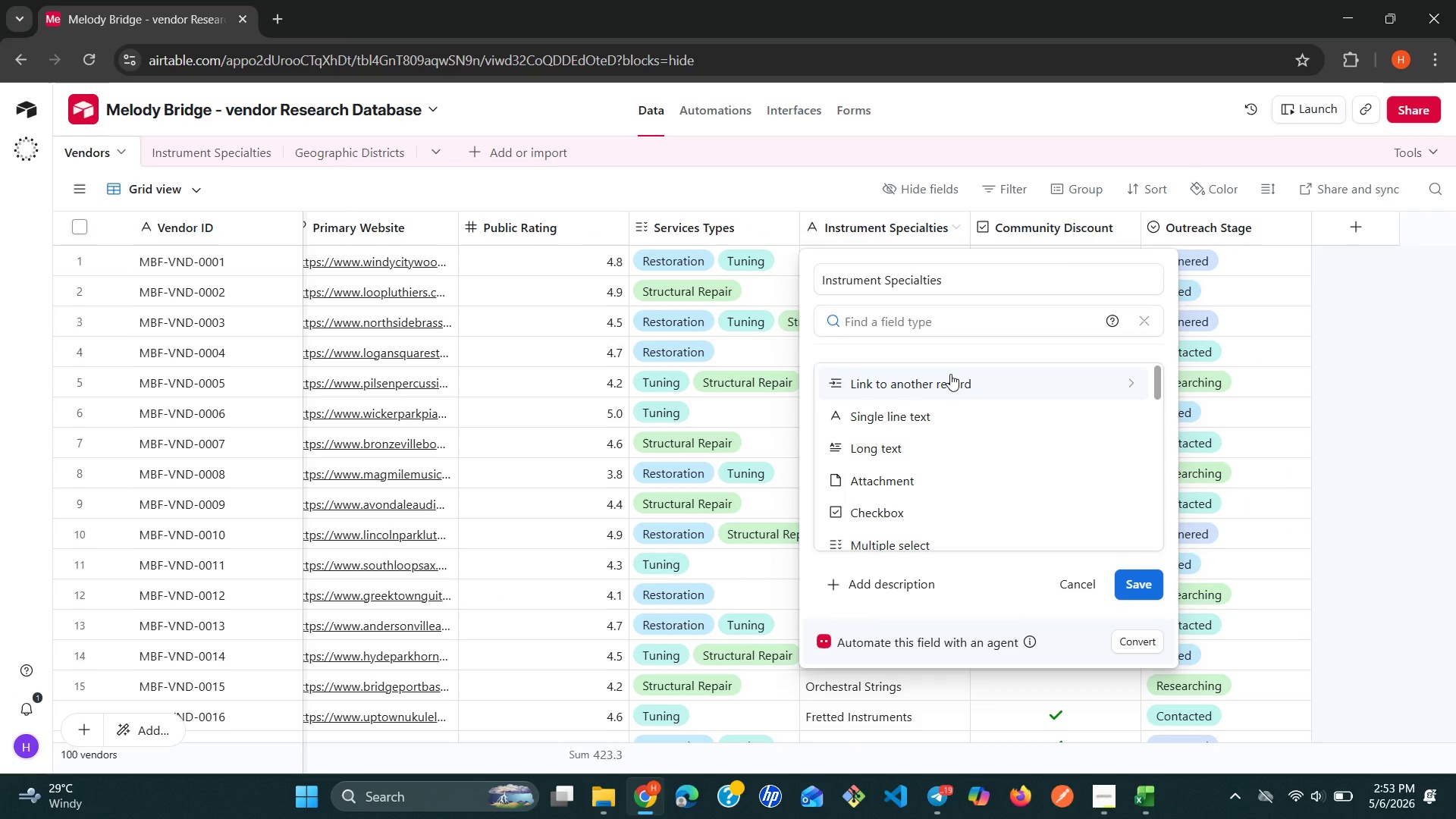 
left_click([949, 374])
 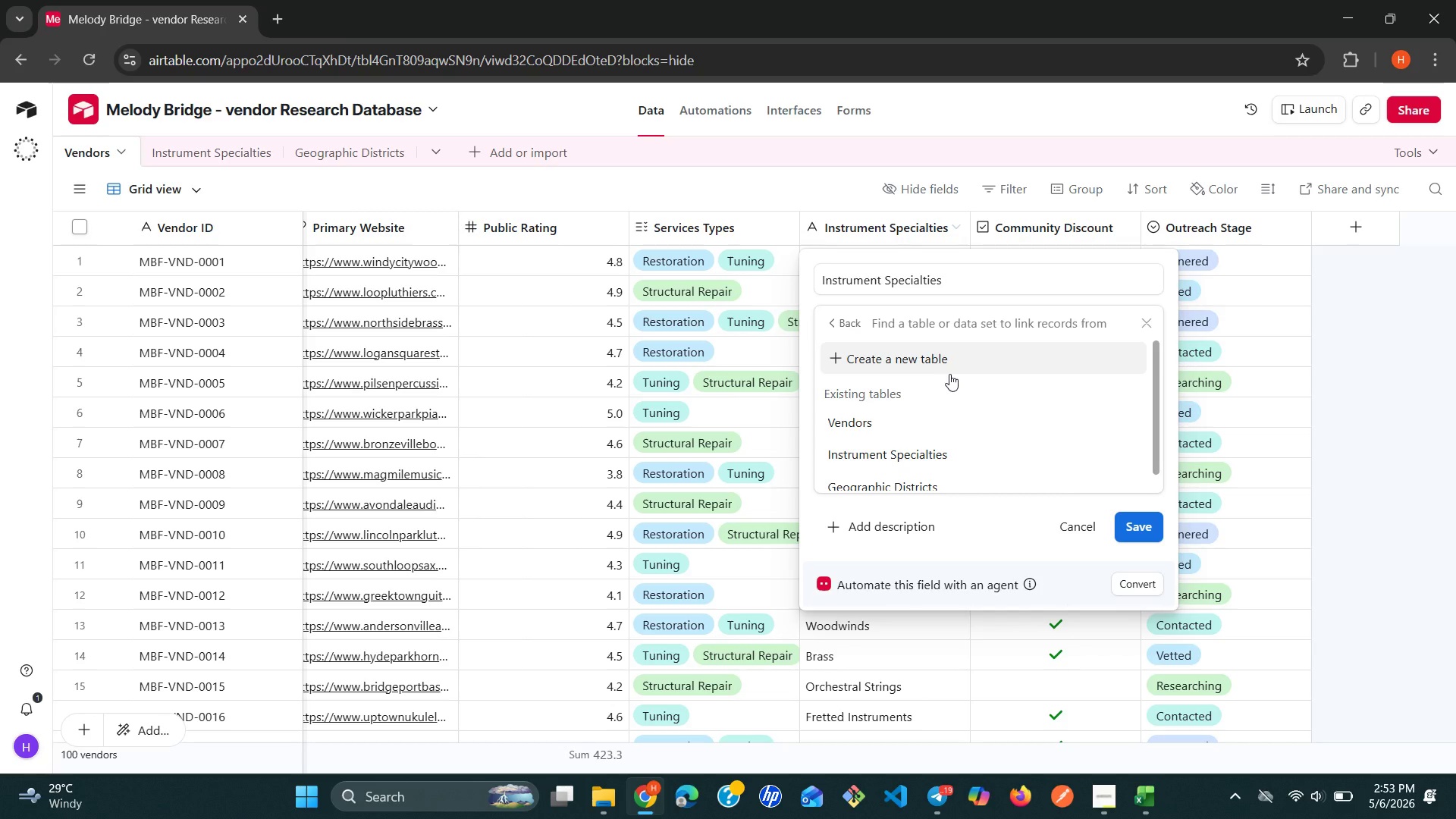 
wait(16.52)
 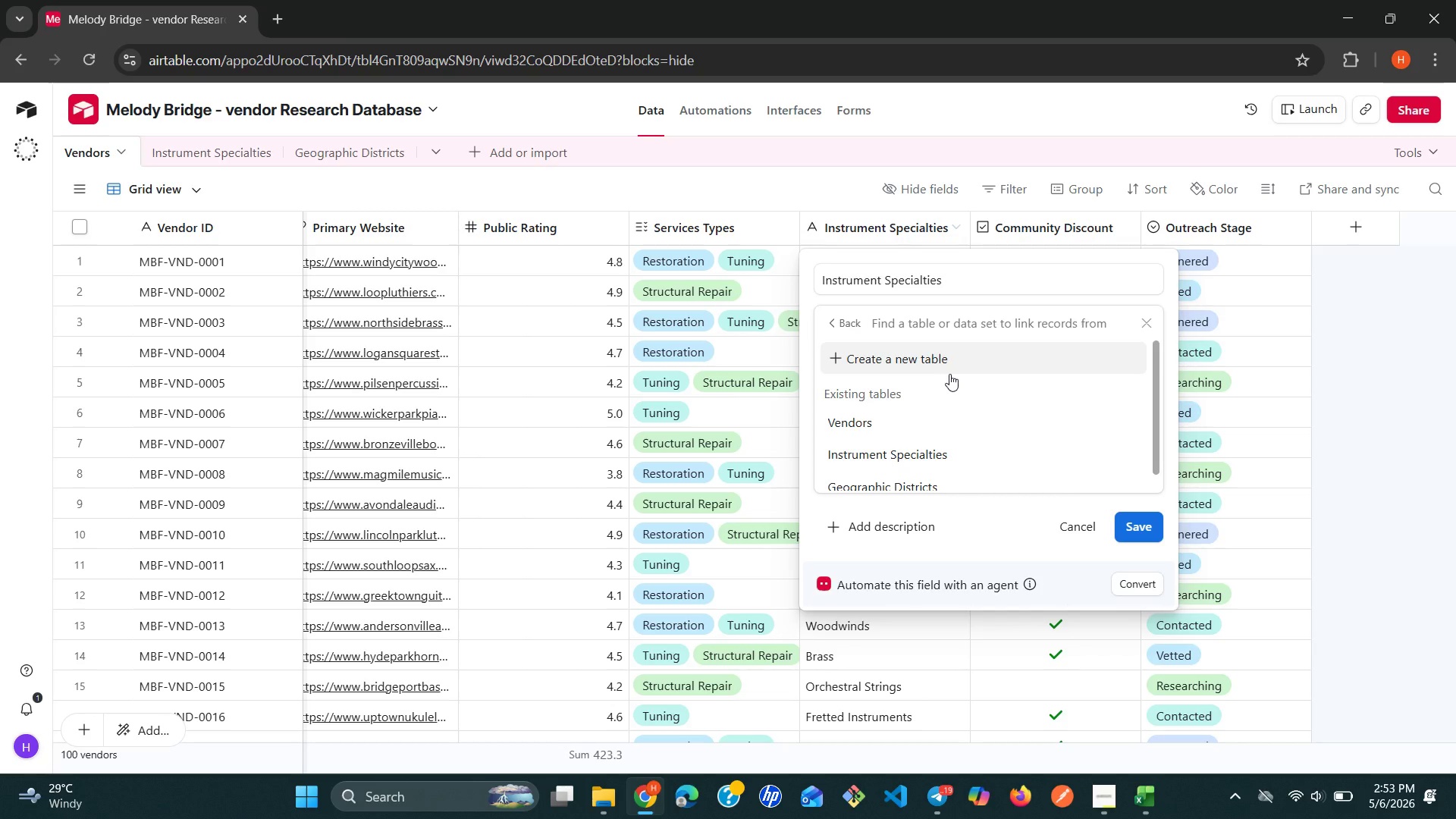 
left_click([919, 450])
 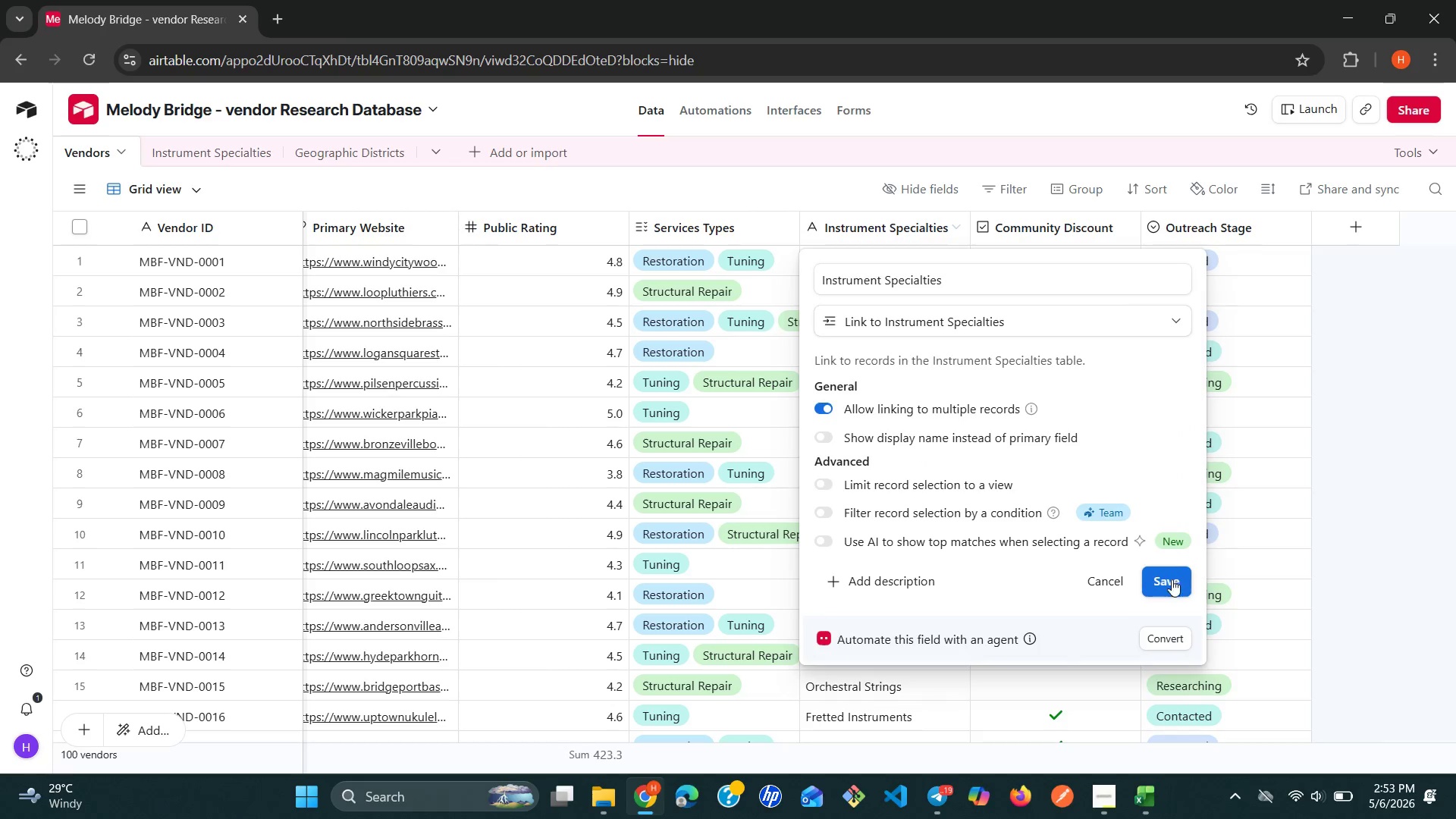 
left_click([1181, 582])
 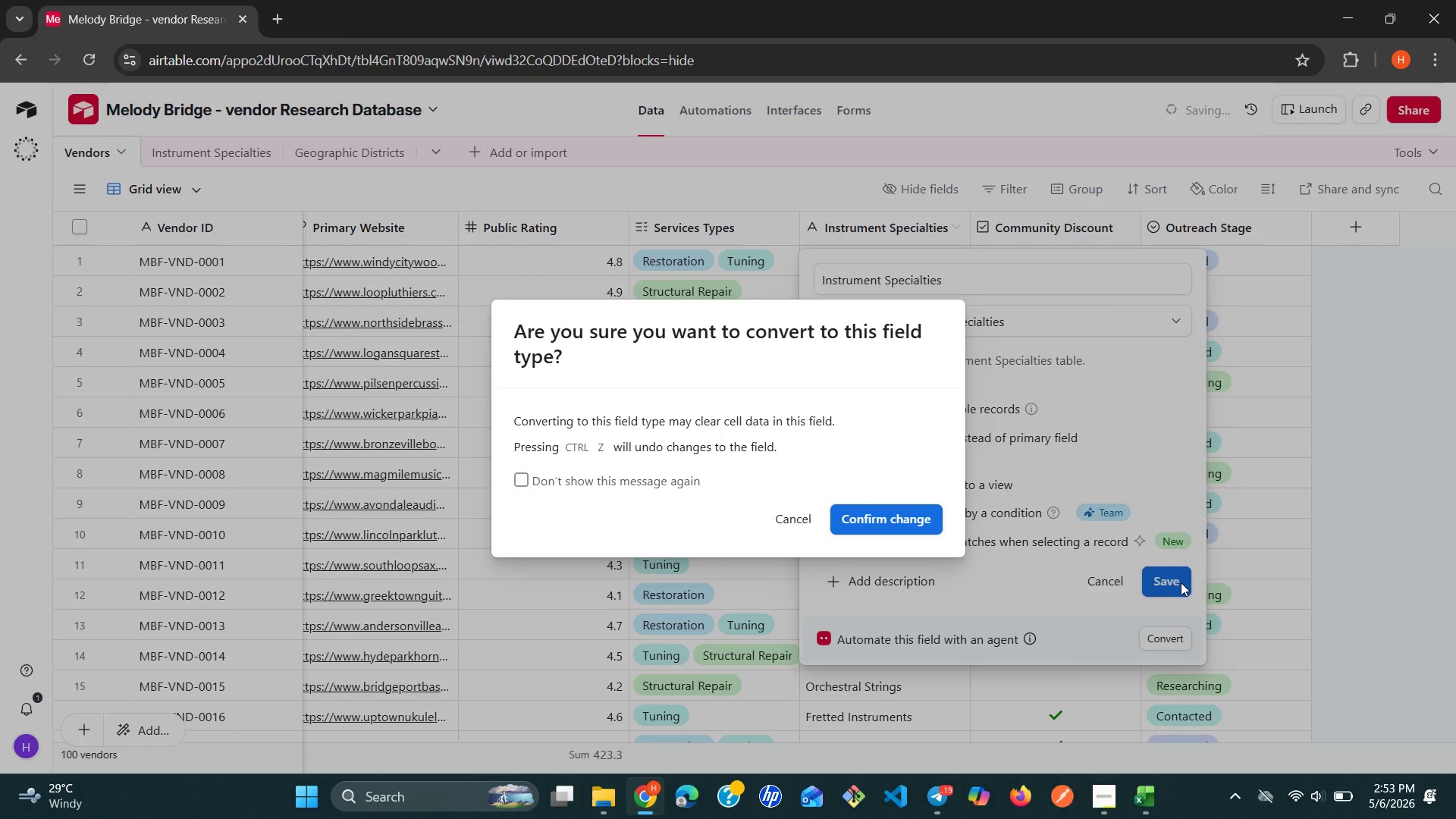 
left_click([880, 516])
 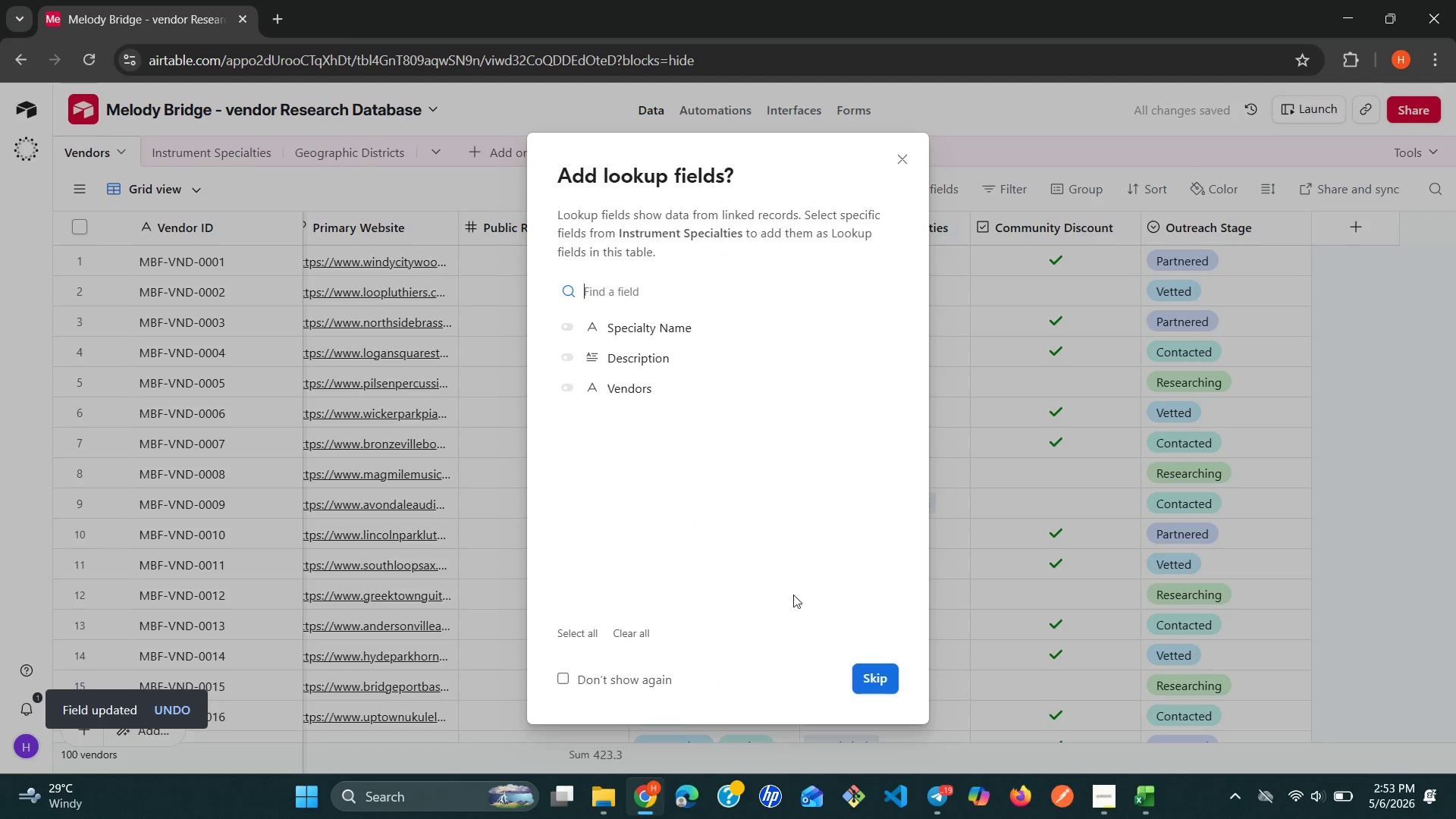 
left_click([866, 676])
 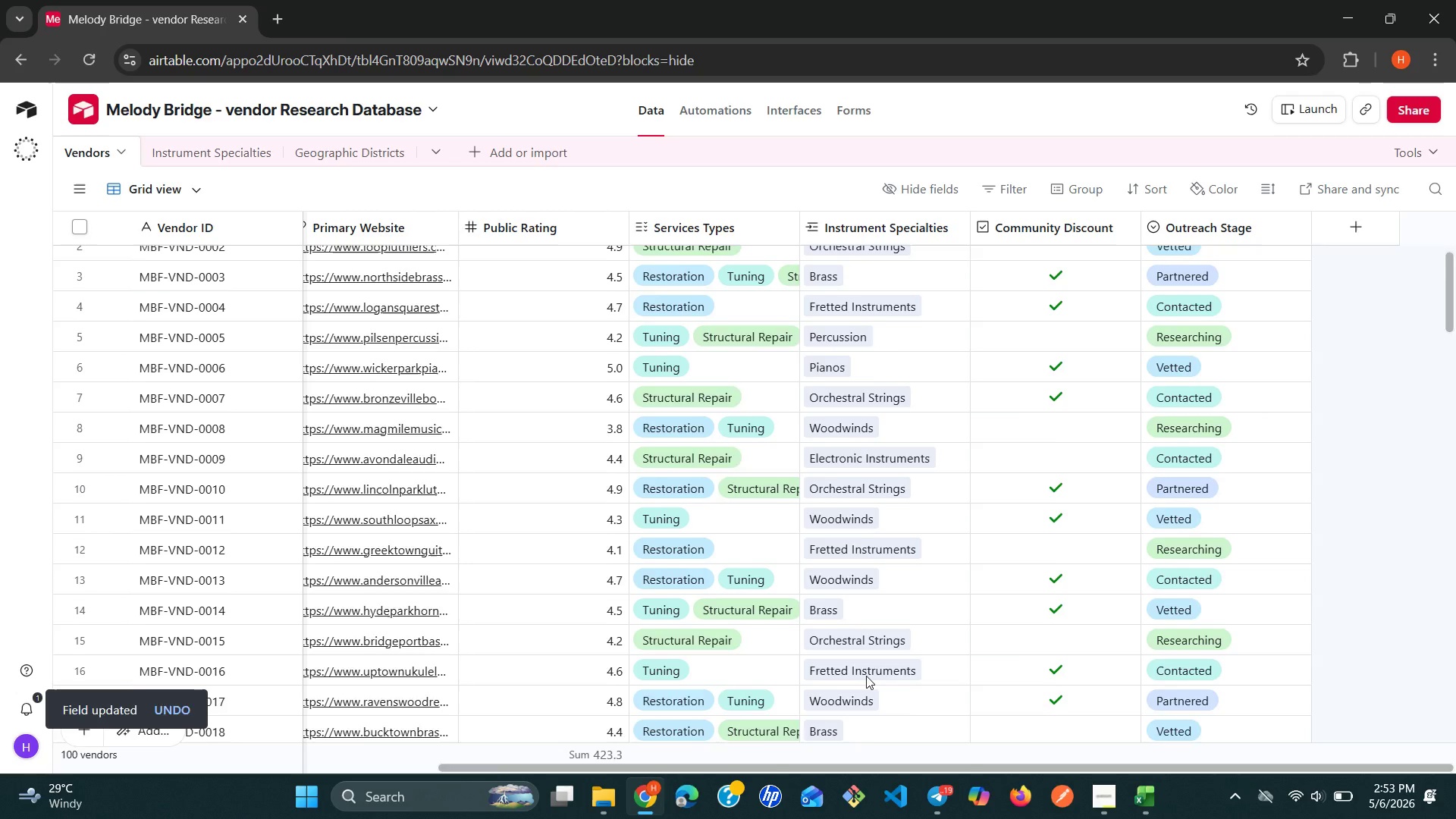 
wait(11.2)
 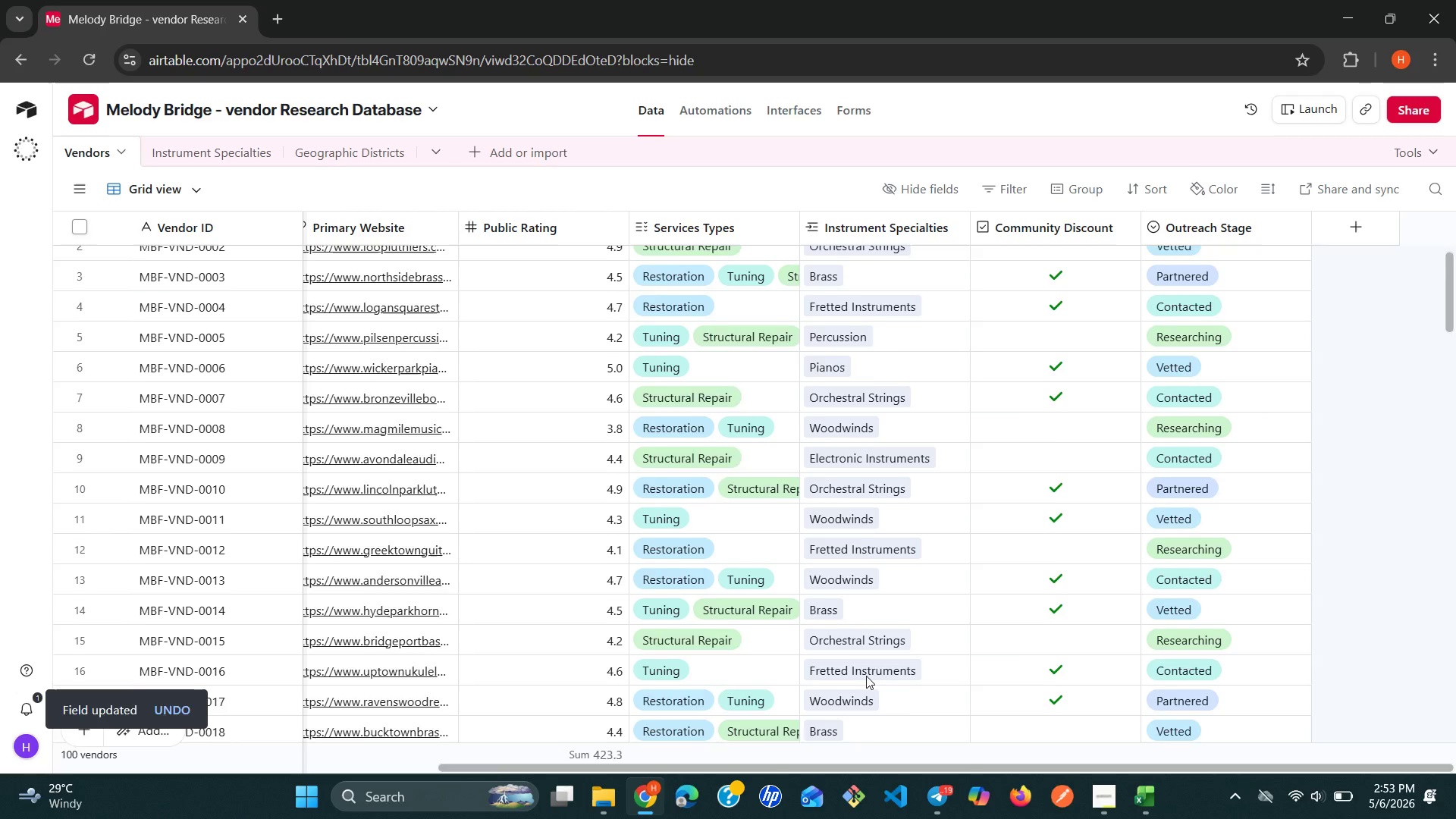 
left_click([936, 591])
 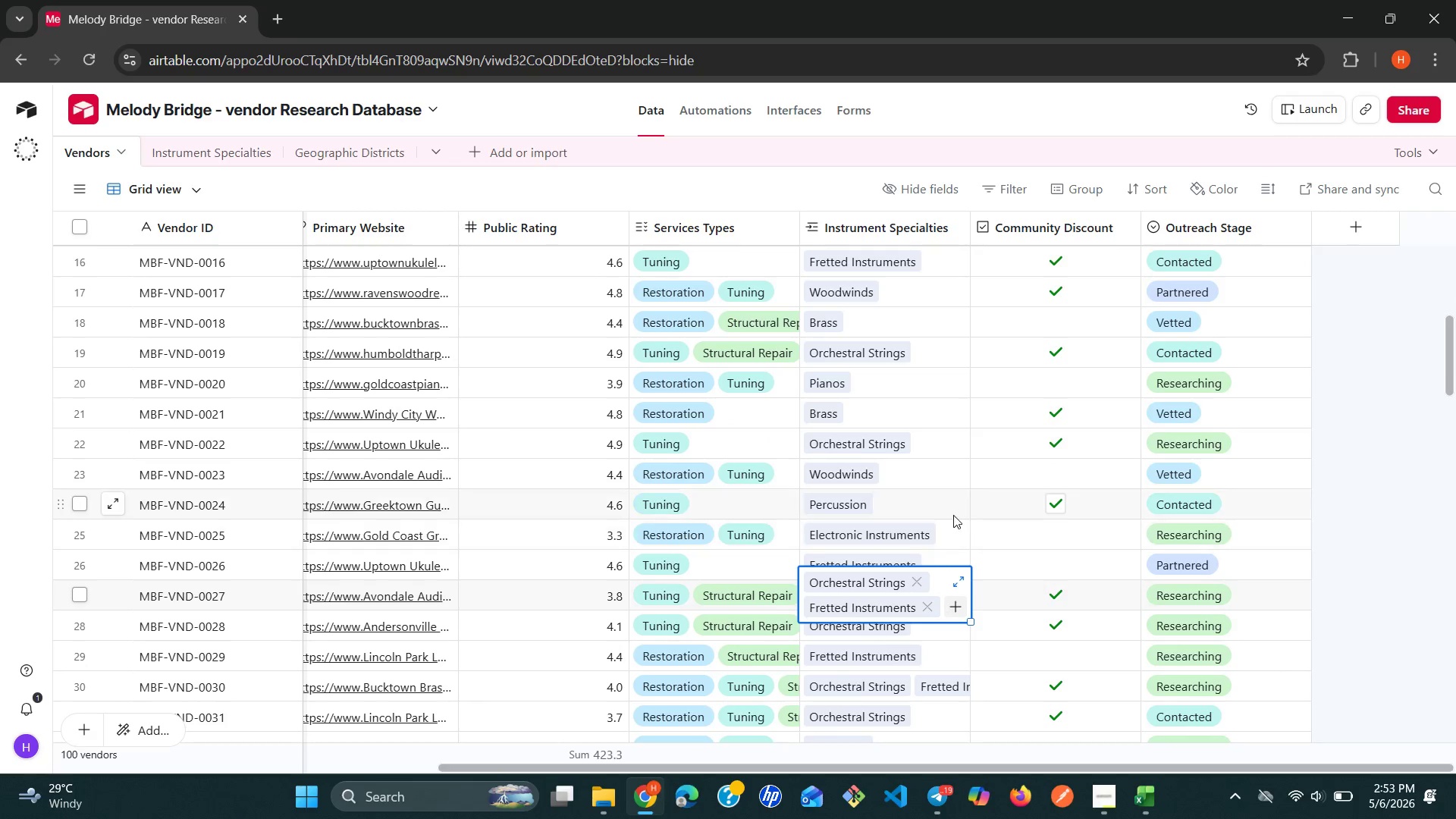 
left_click([953, 513])
 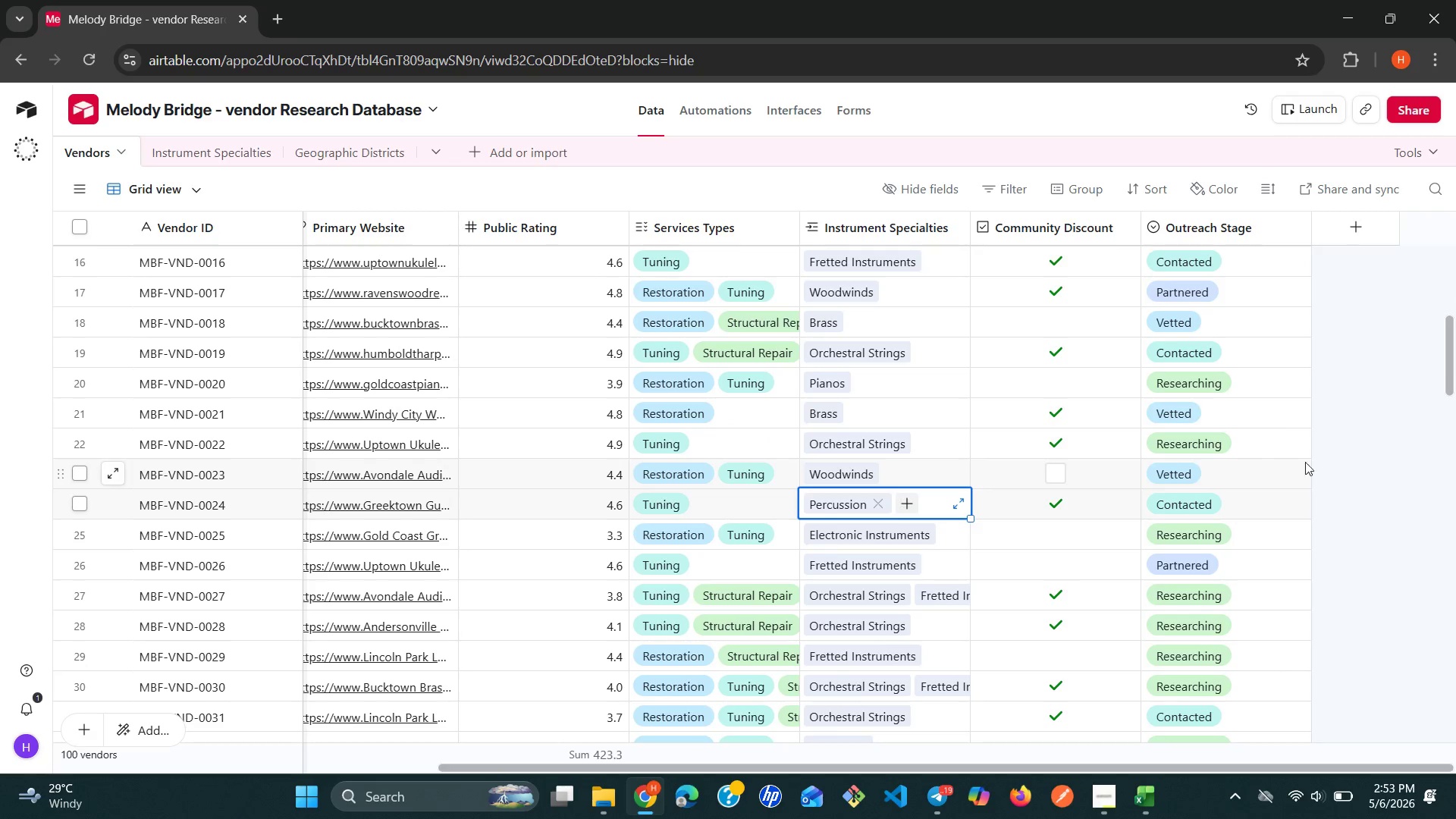 
left_click([1349, 457])
 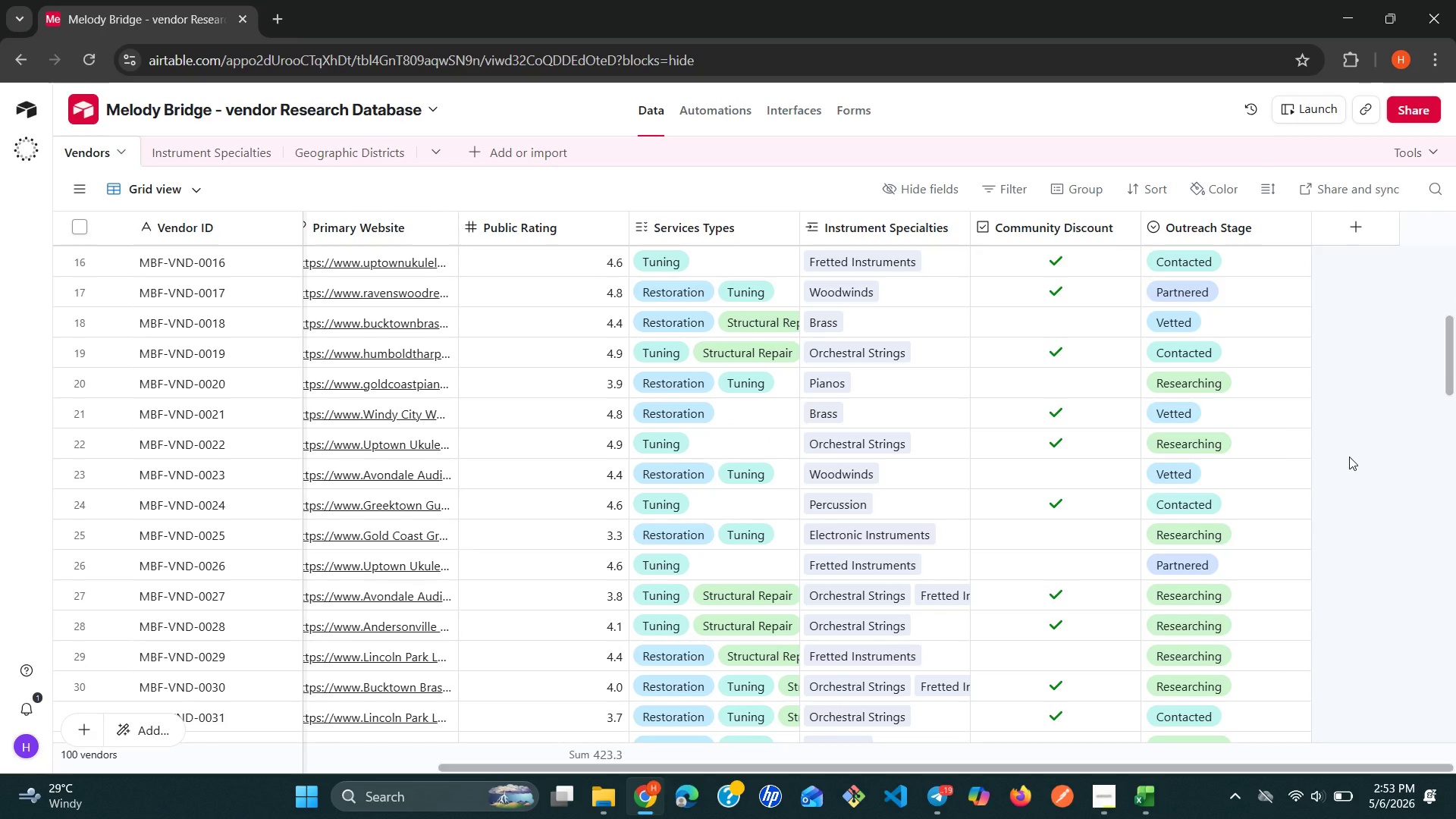 
wait(21.47)
 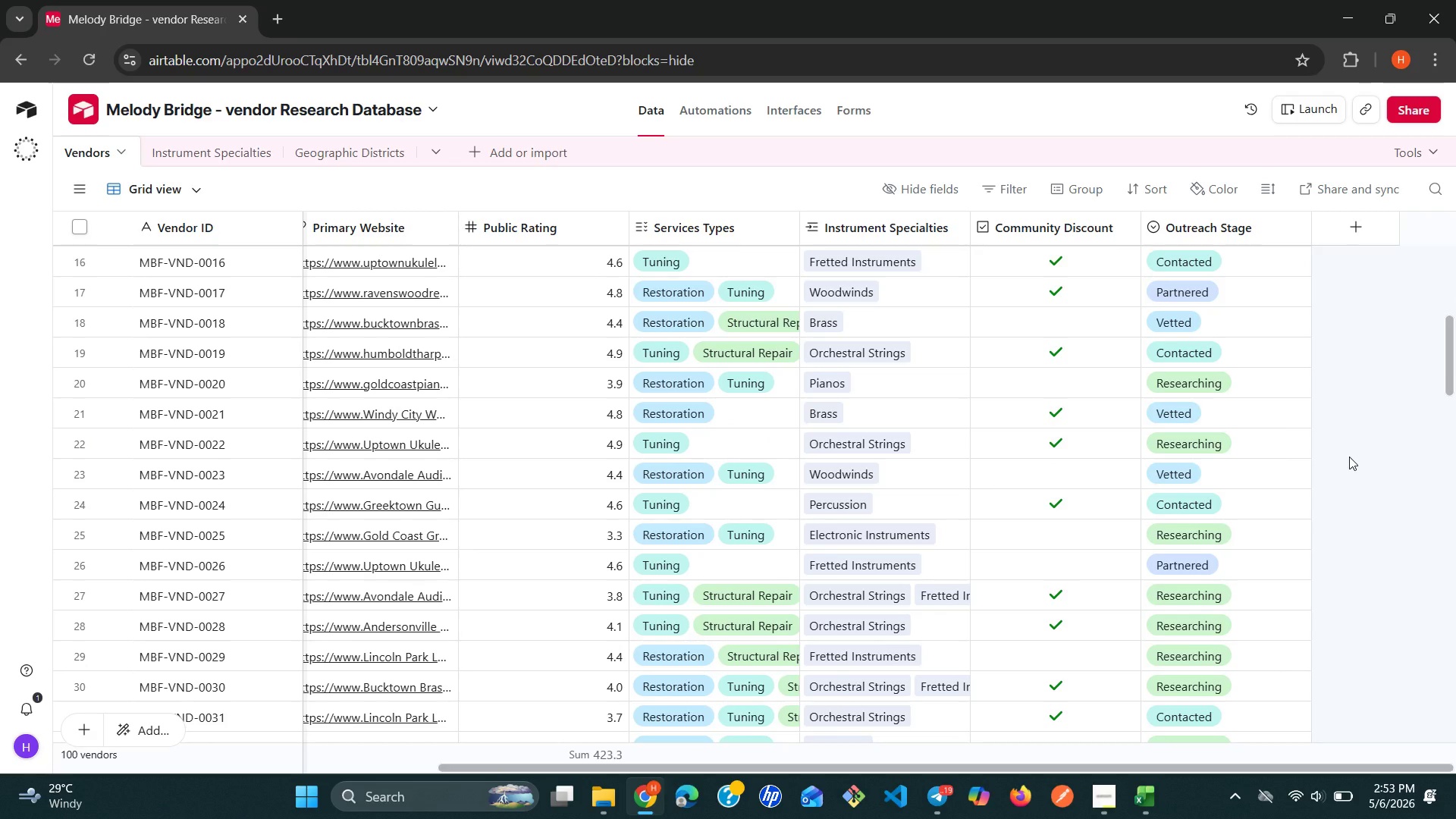 
left_click([1347, 224])
 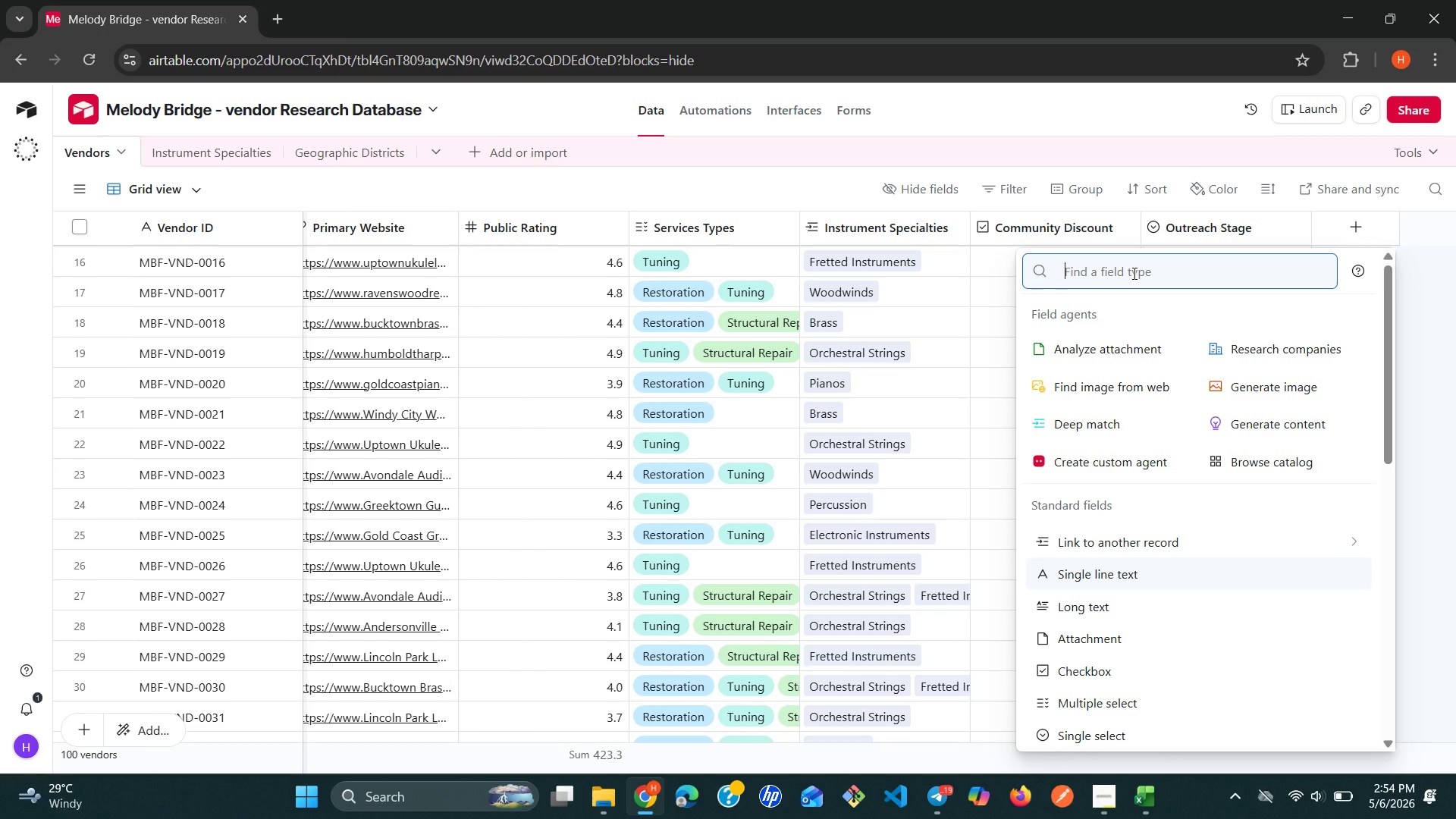 
type(co)
 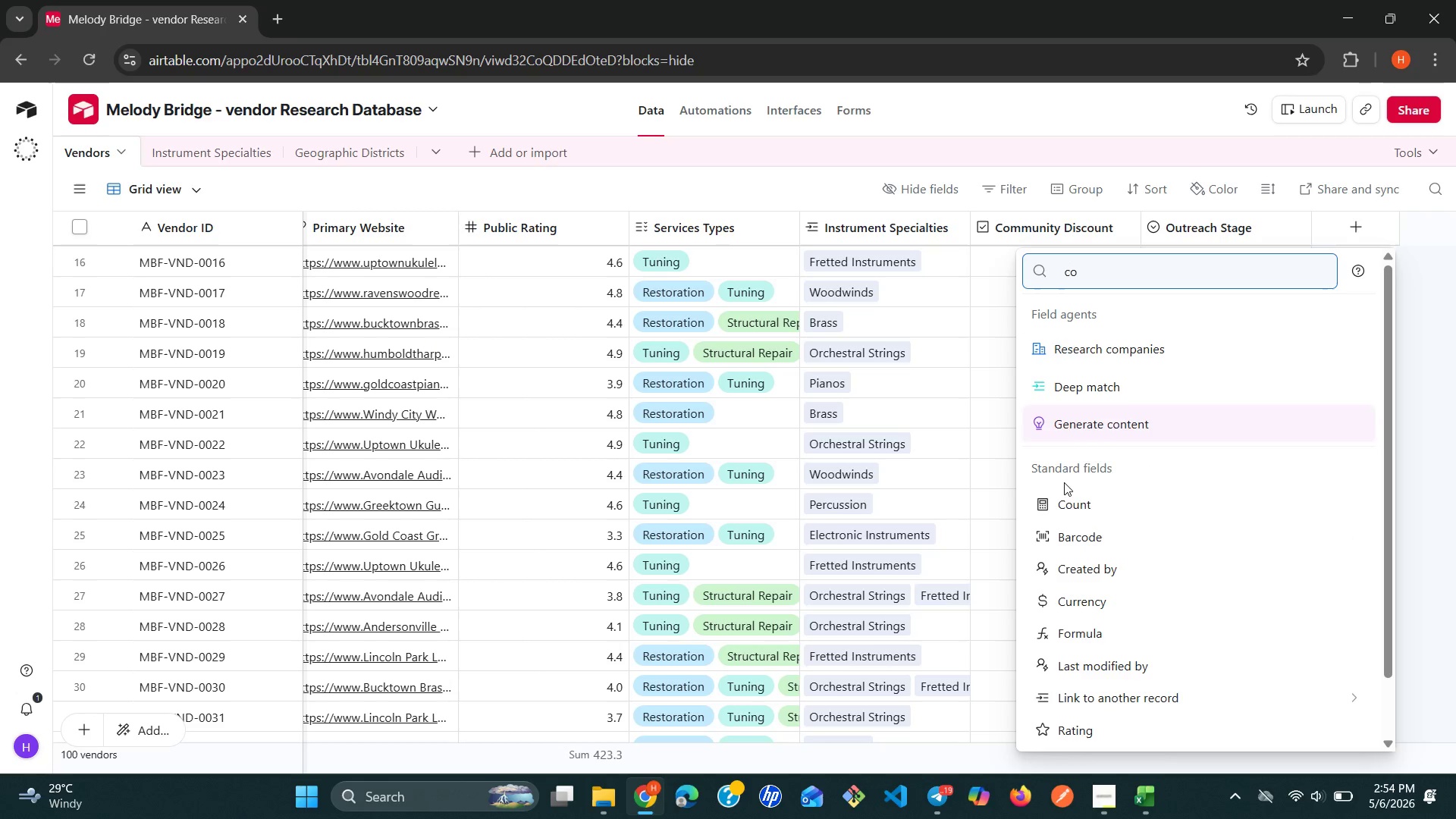 
left_click([1056, 498])
 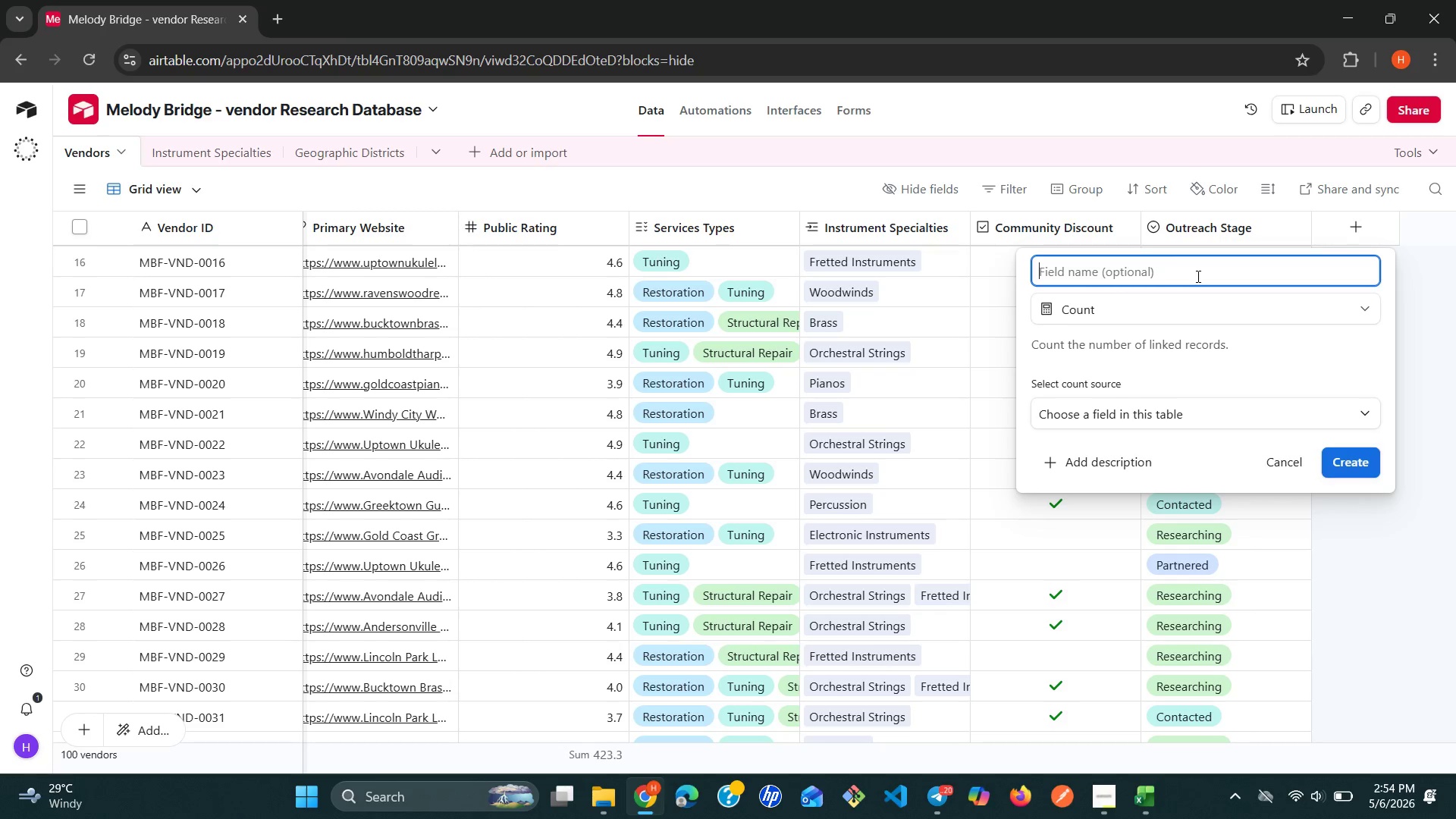 
wait(25.41)
 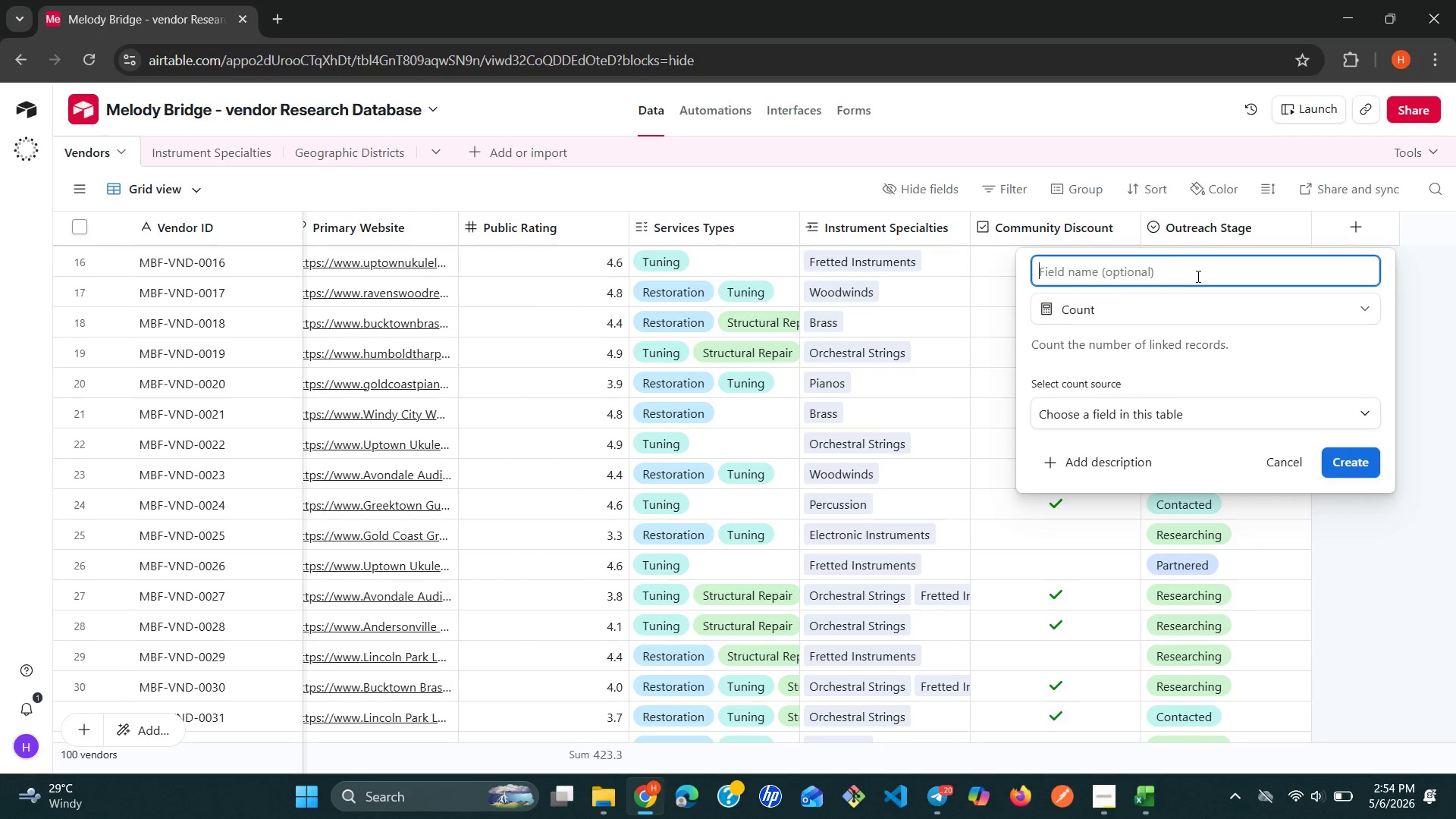 
left_click([1349, 420])
 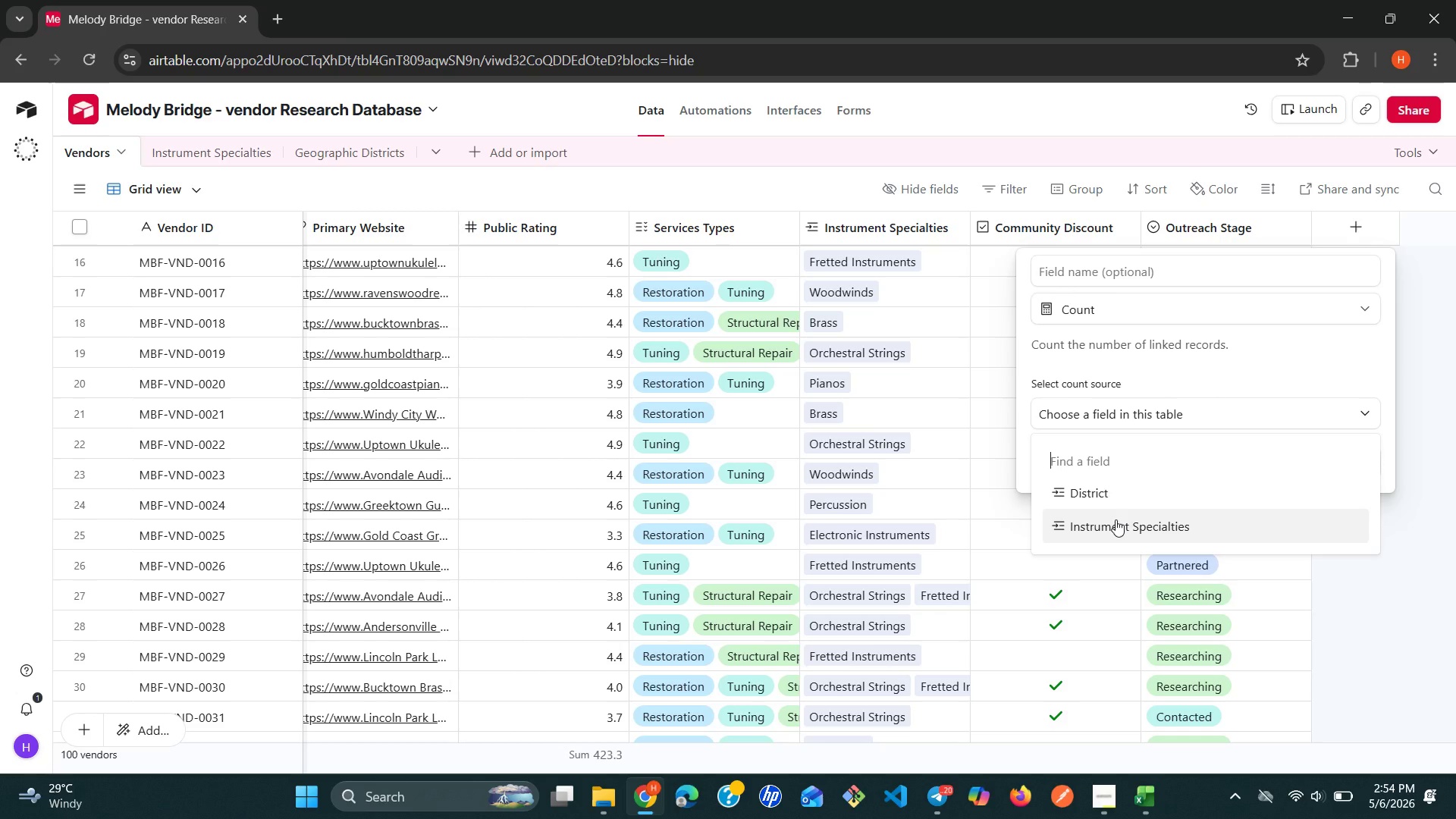 
wait(6.22)
 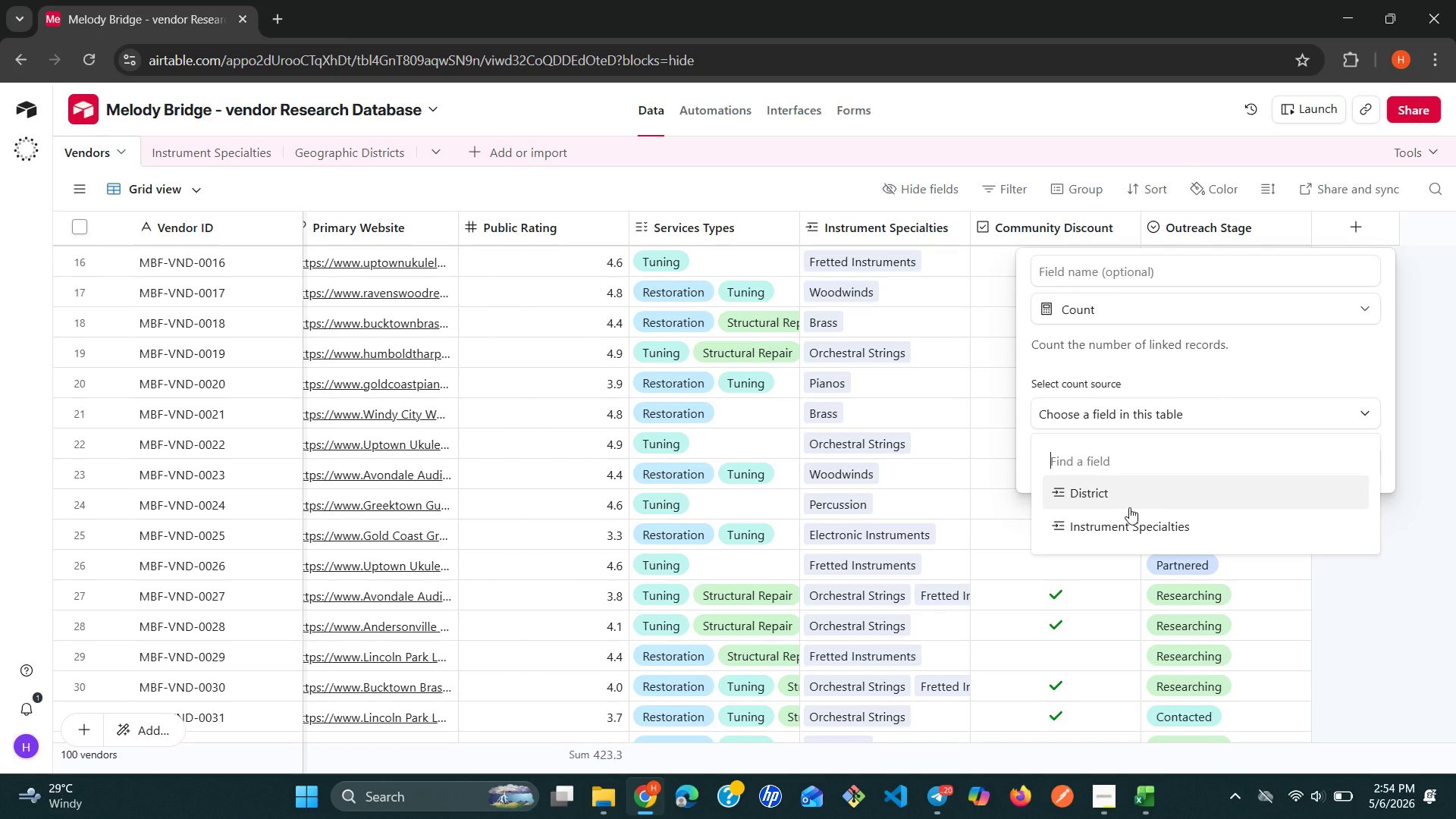 
left_click([1116, 519])
 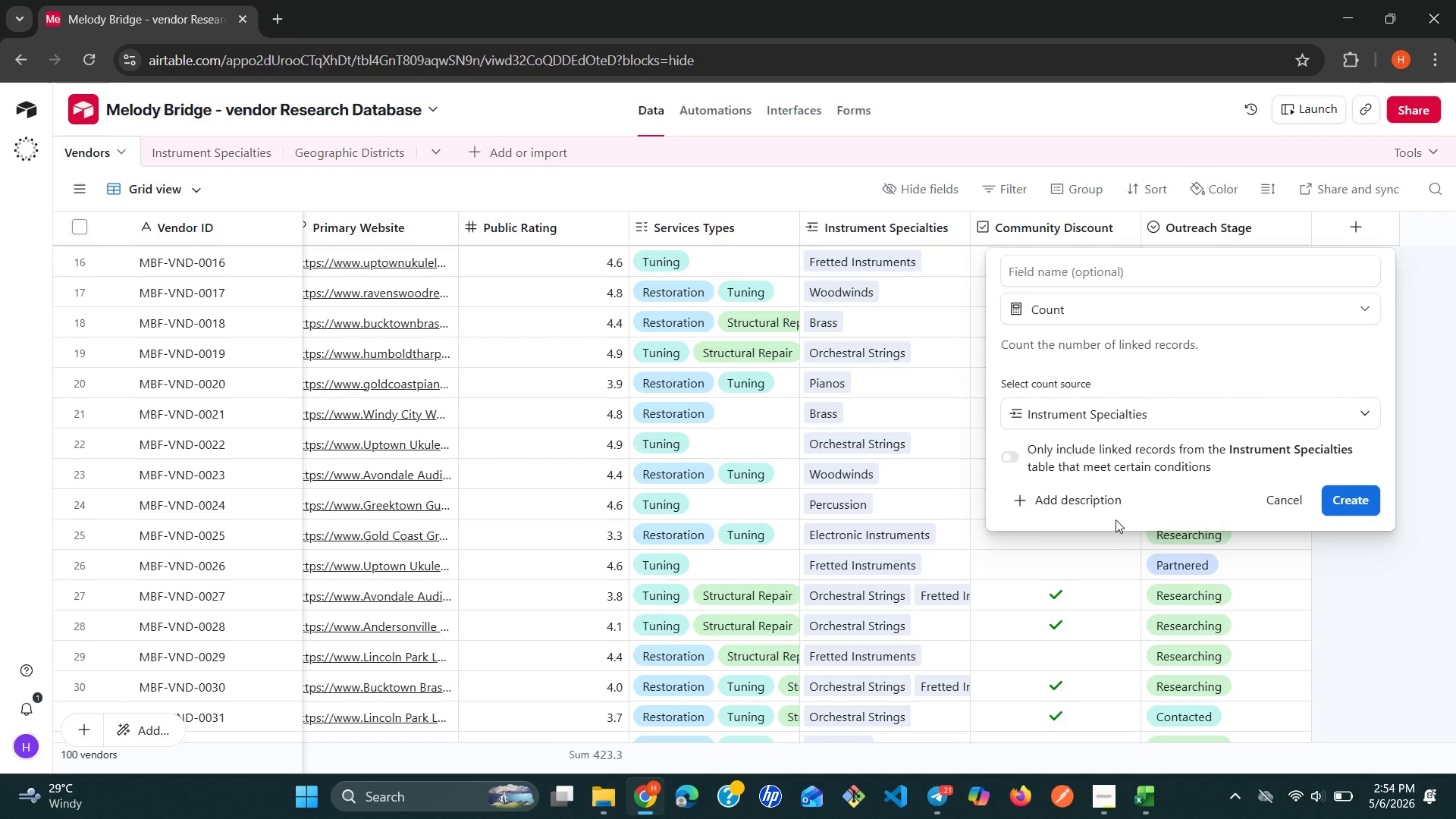 
wait(7.72)
 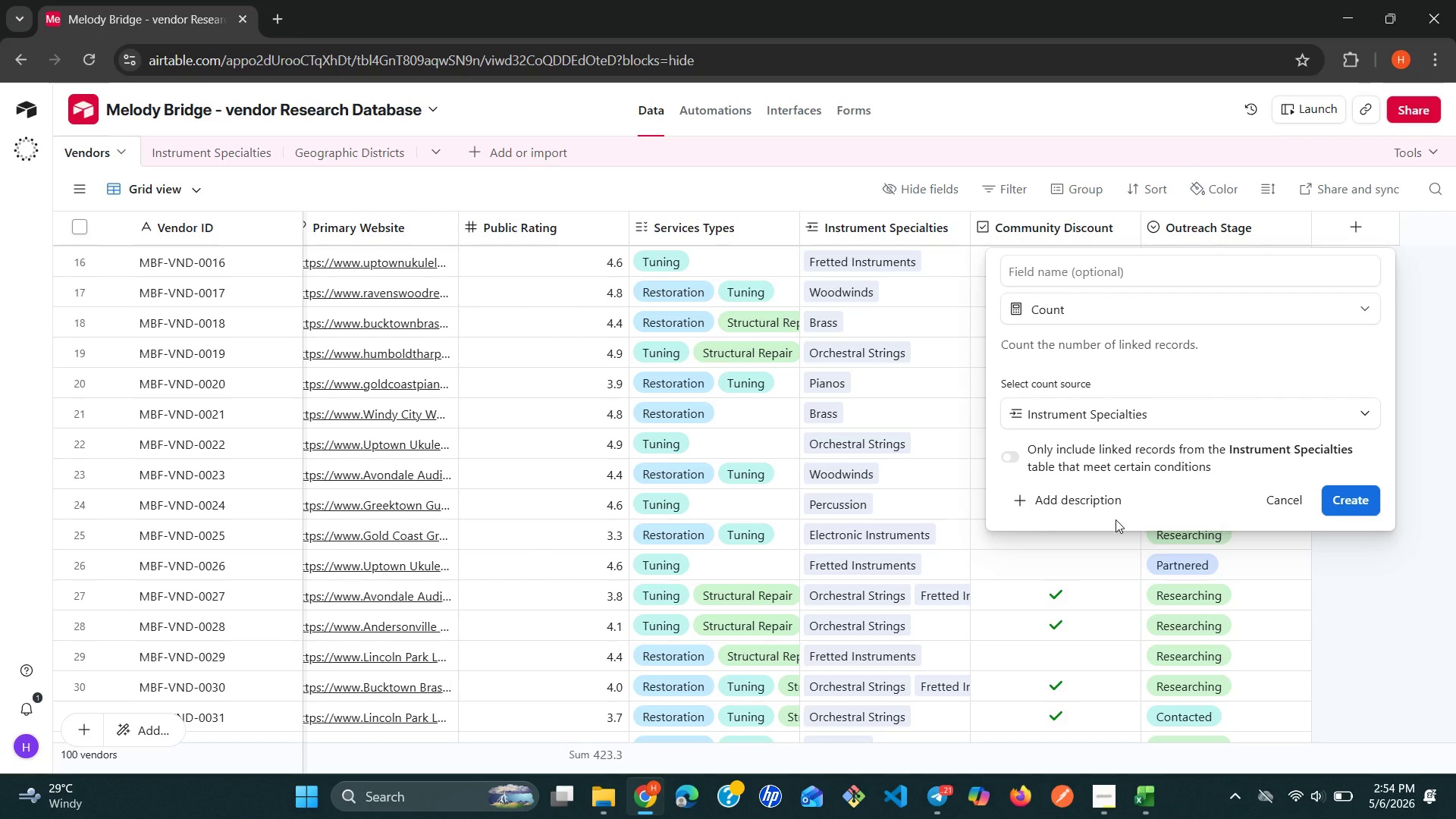 
left_click([1035, 277])
 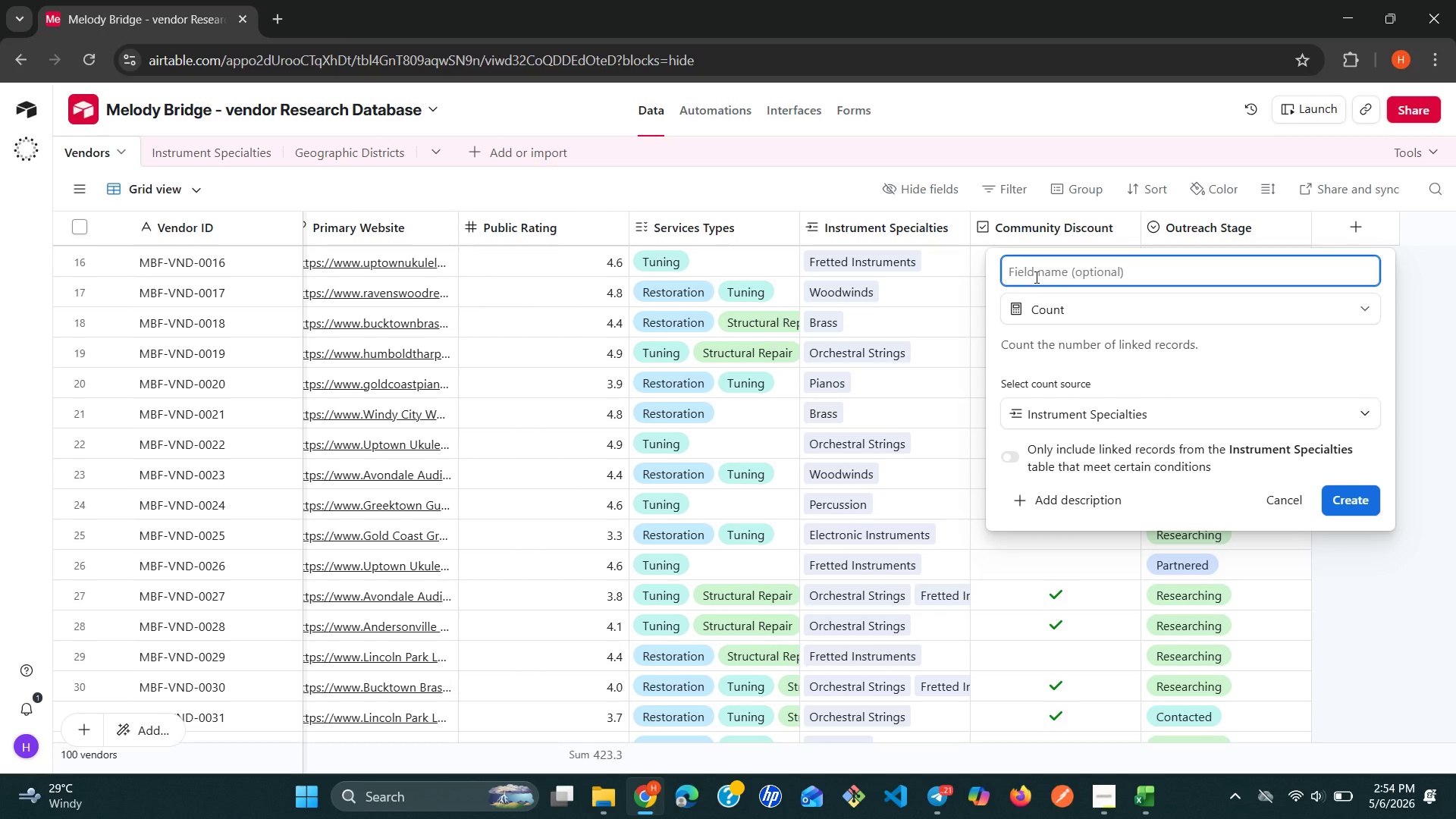 
type(Number o)
 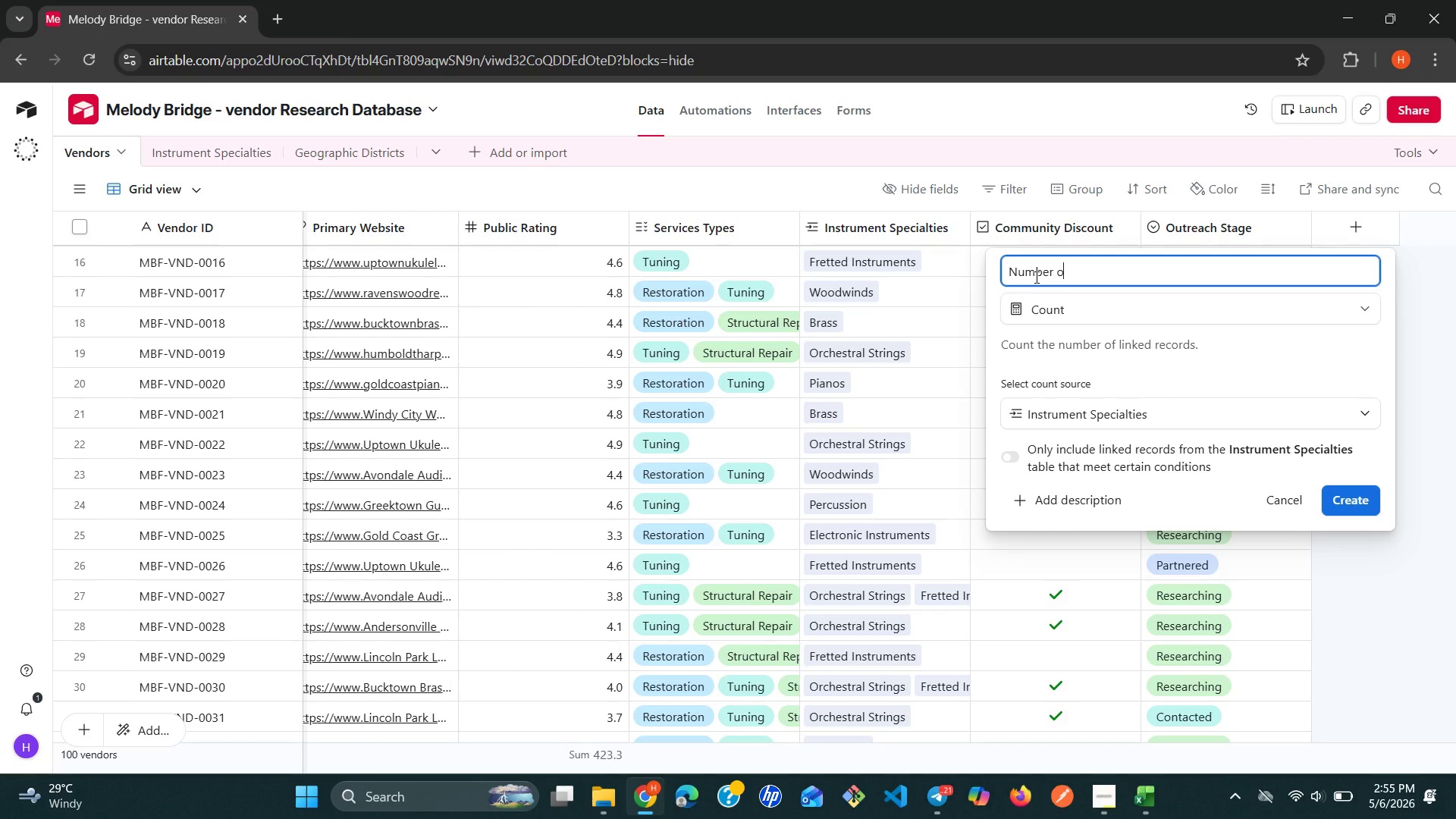 
type(f Special)
 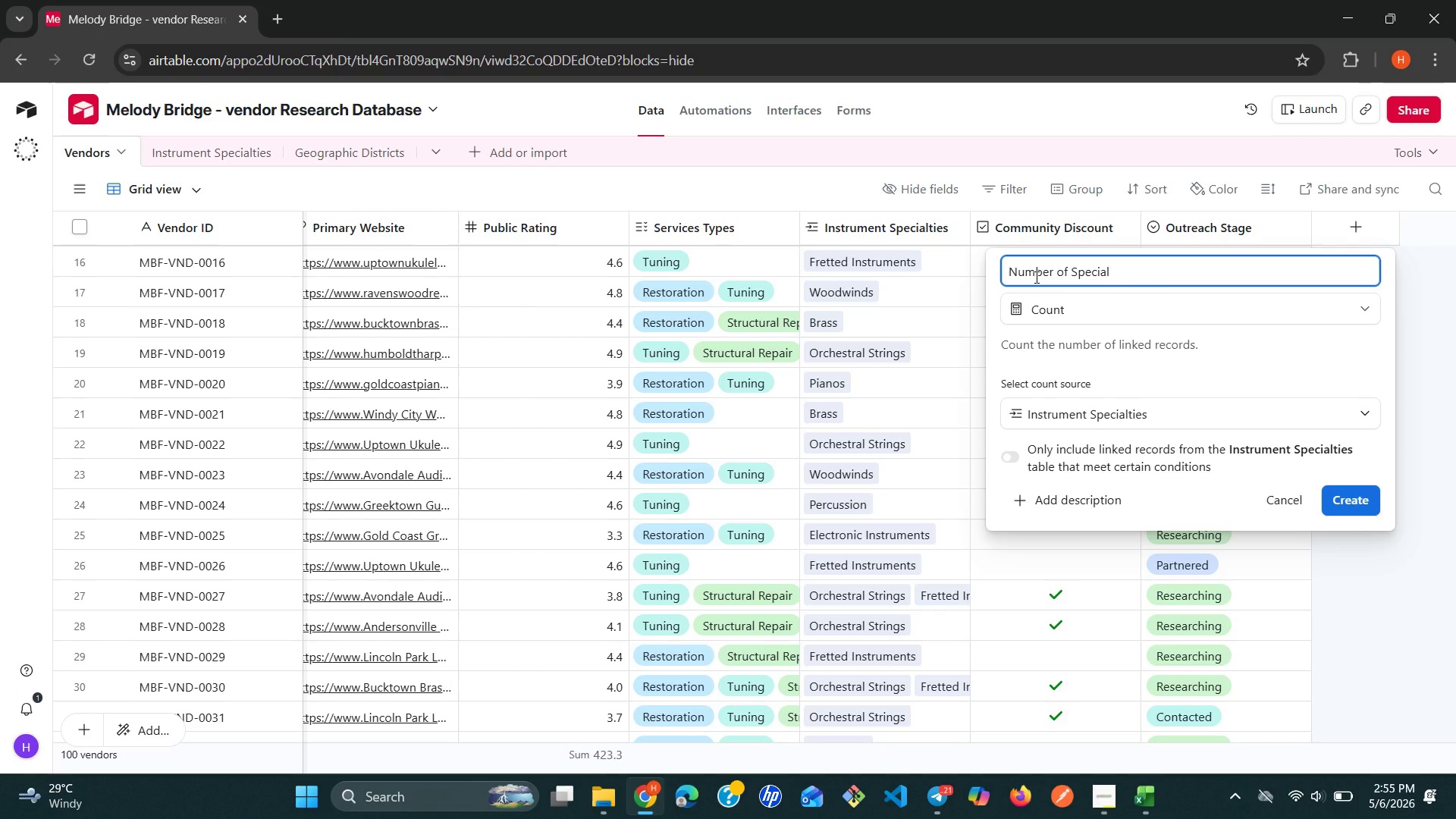 
type(ties)
 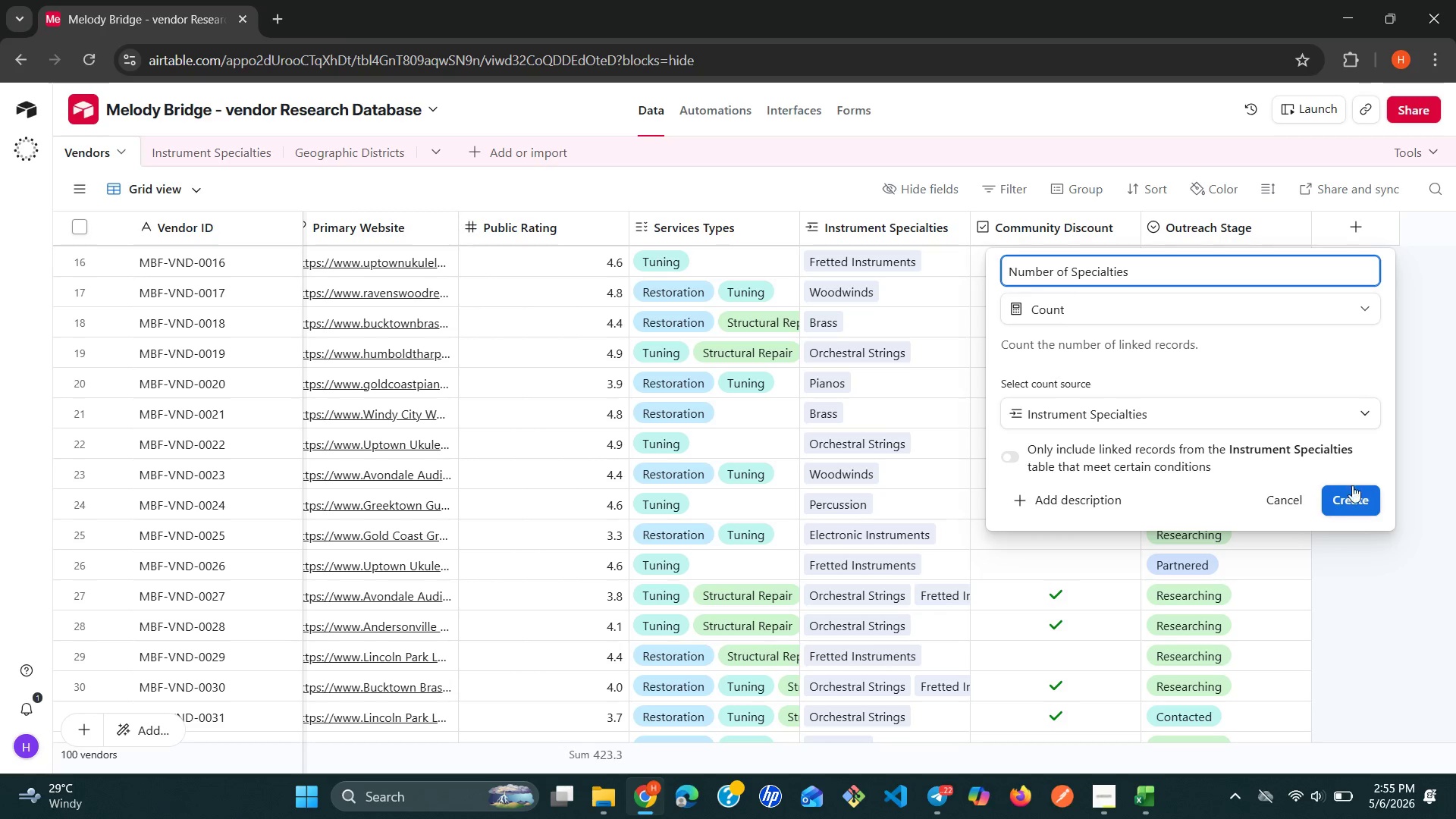 
left_click([1352, 490])
 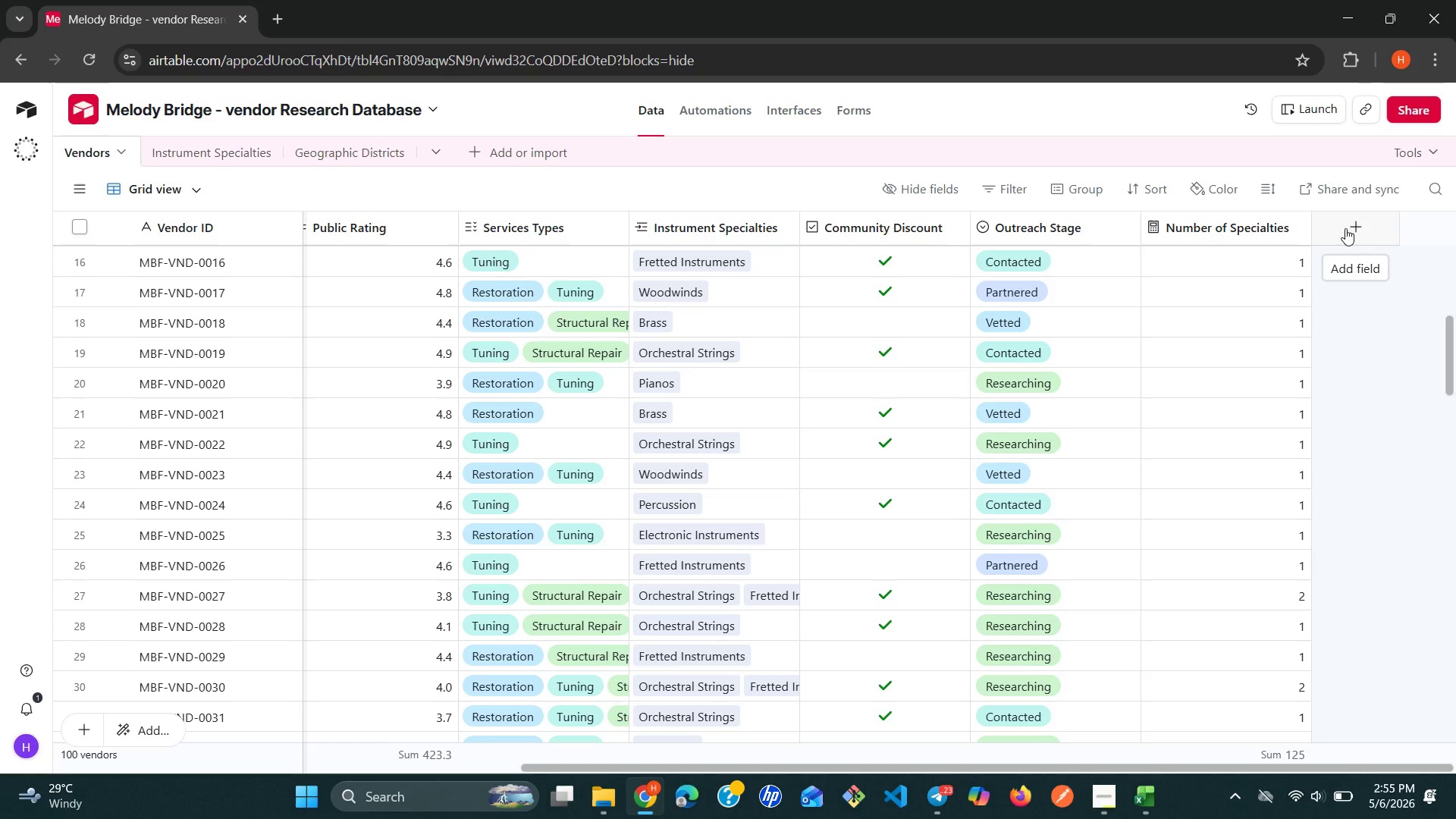 
wait(21.56)
 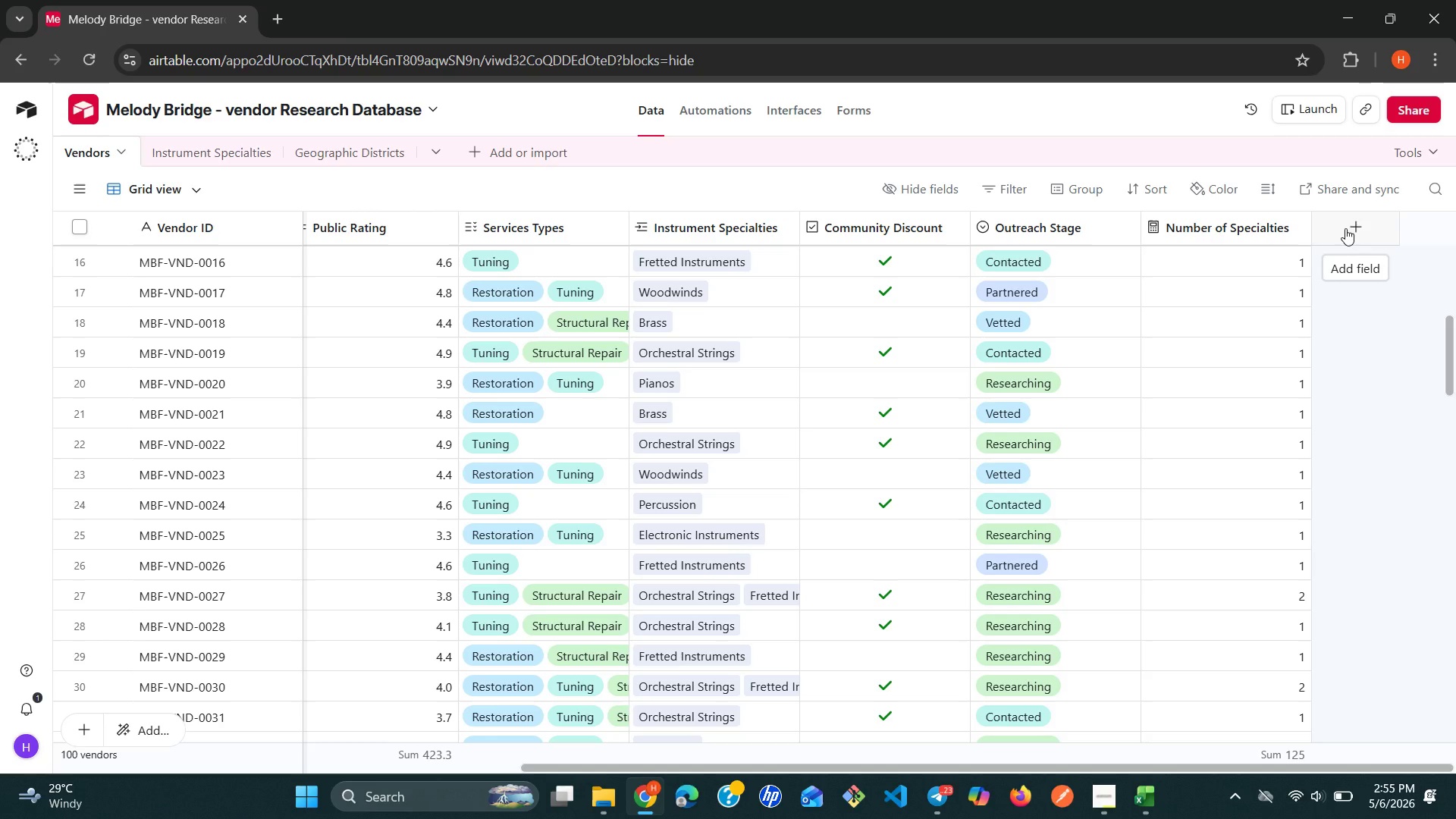 
left_click([1345, 228])
 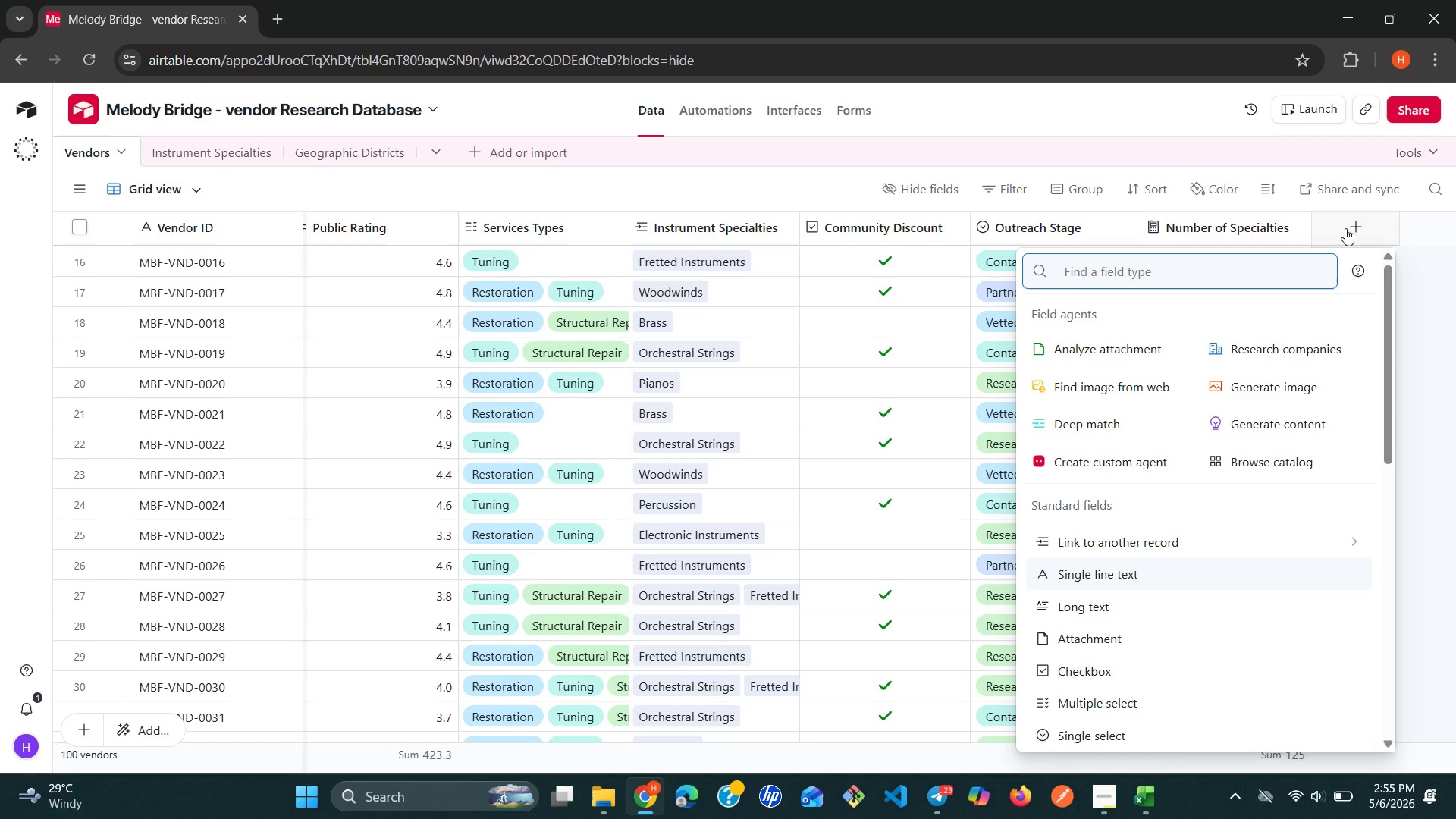 
type(for)
 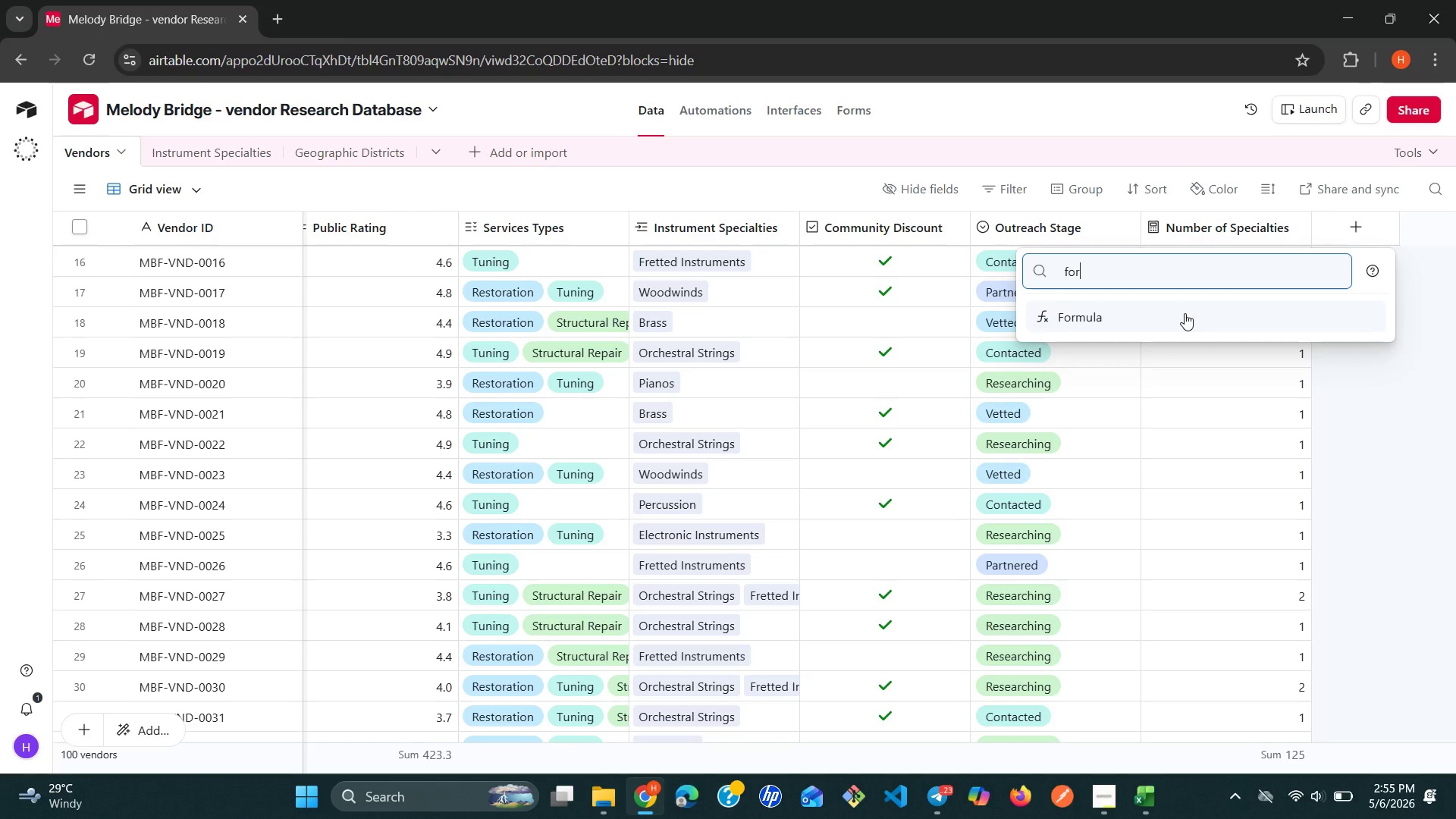 
left_click([1185, 313])
 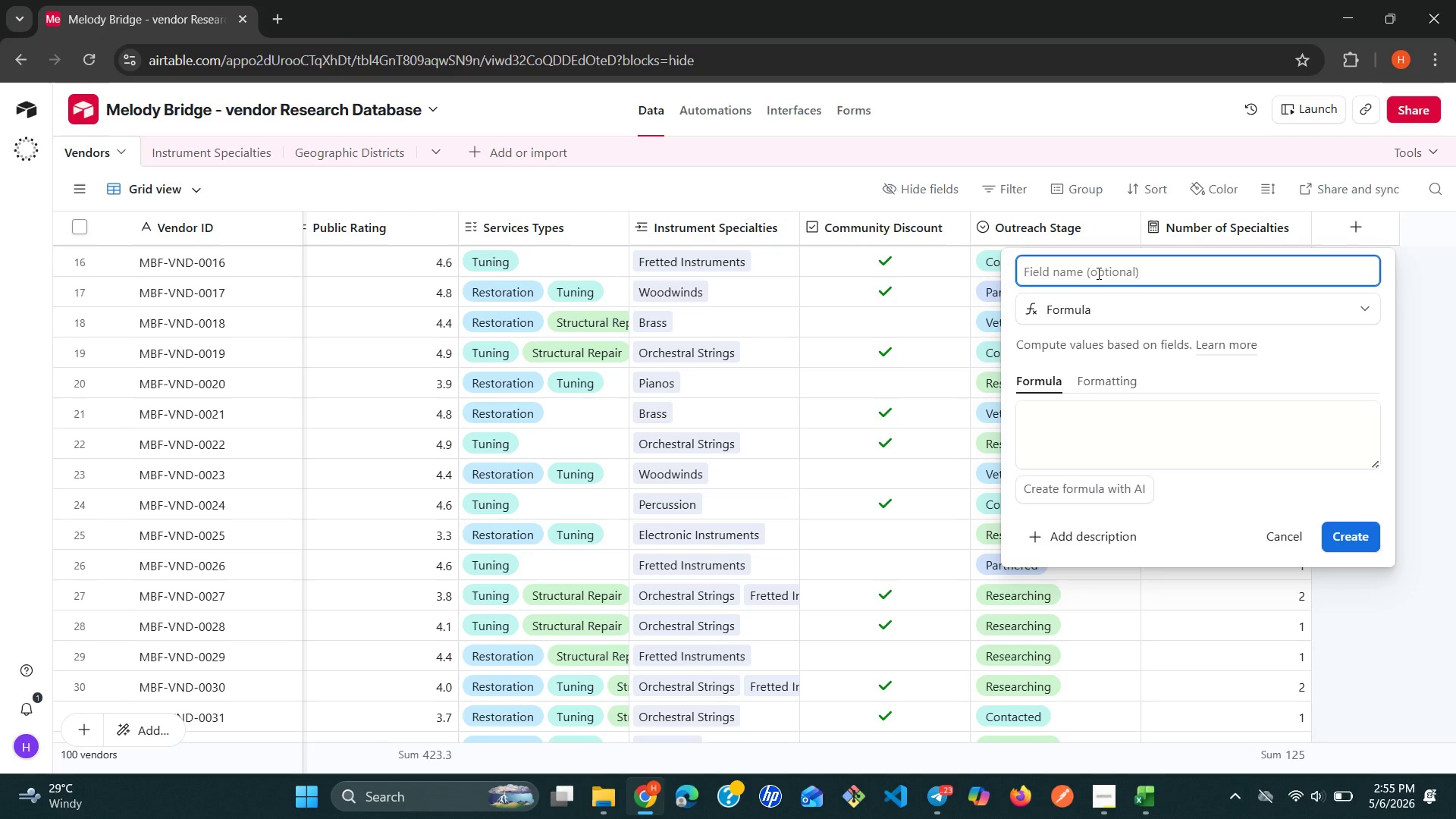 
wait(7.02)
 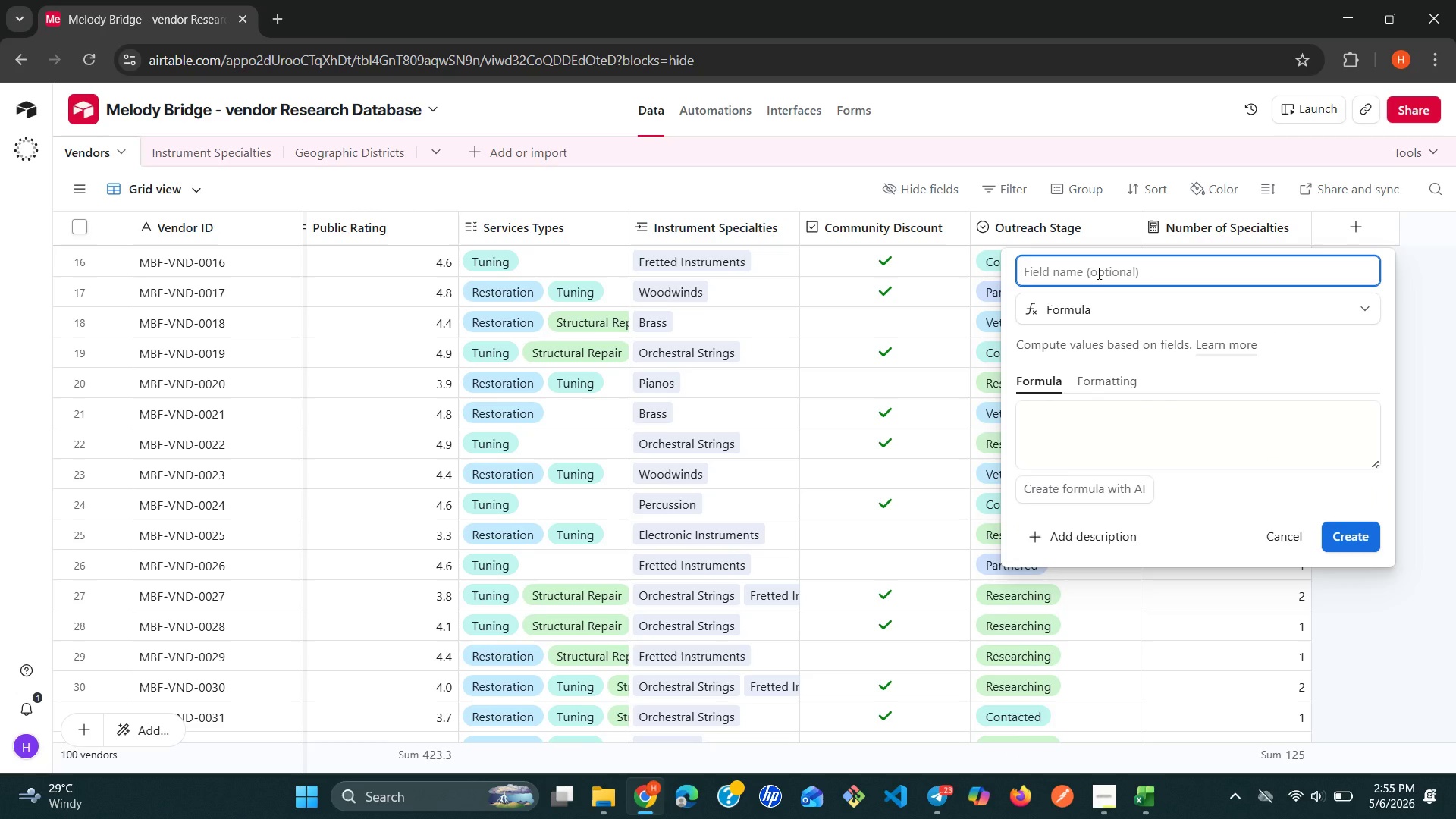 
type(Parti)
key(Backspace)
type(nership Sy)
key(Backspace)
type(uitable)
key(Backspace)
type(ity s)
key(Backspace)
key(Backspace)
key(Backspace)
key(Backspace)
key(Backspace)
key(Backspace)
key(Backspace)
key(Backspace)
 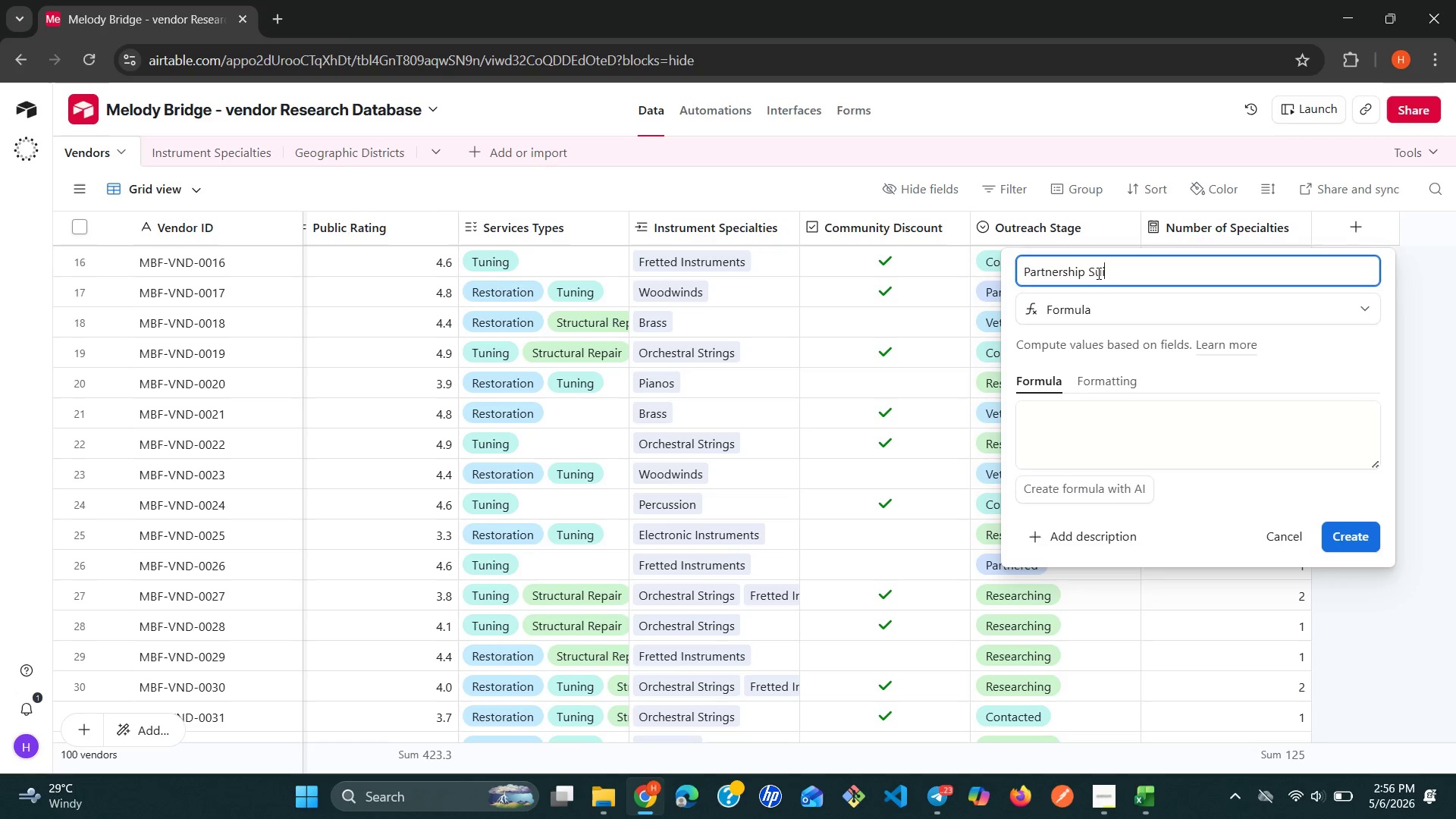 
type(tability Score)
 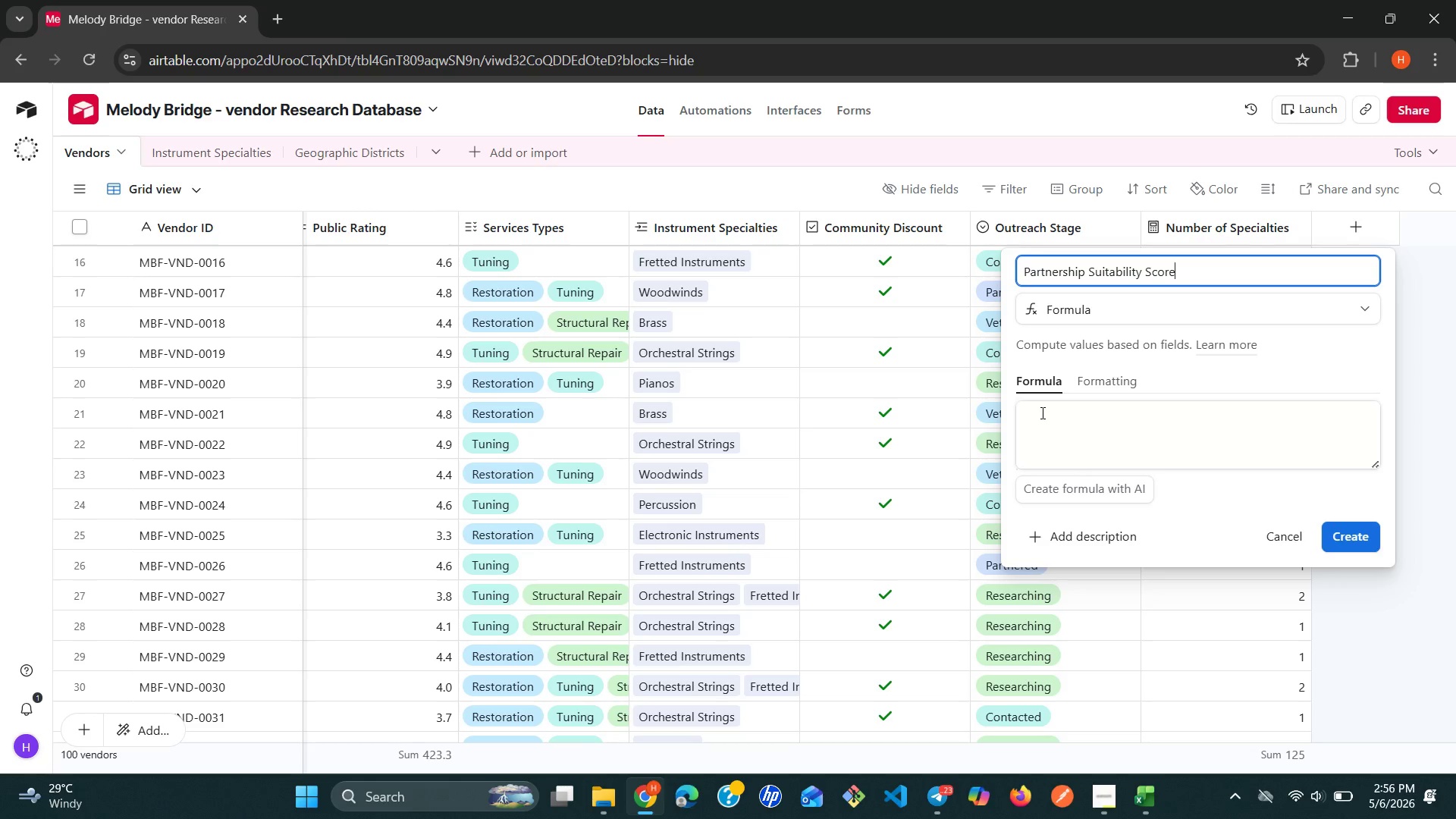 
left_click([1037, 425])
 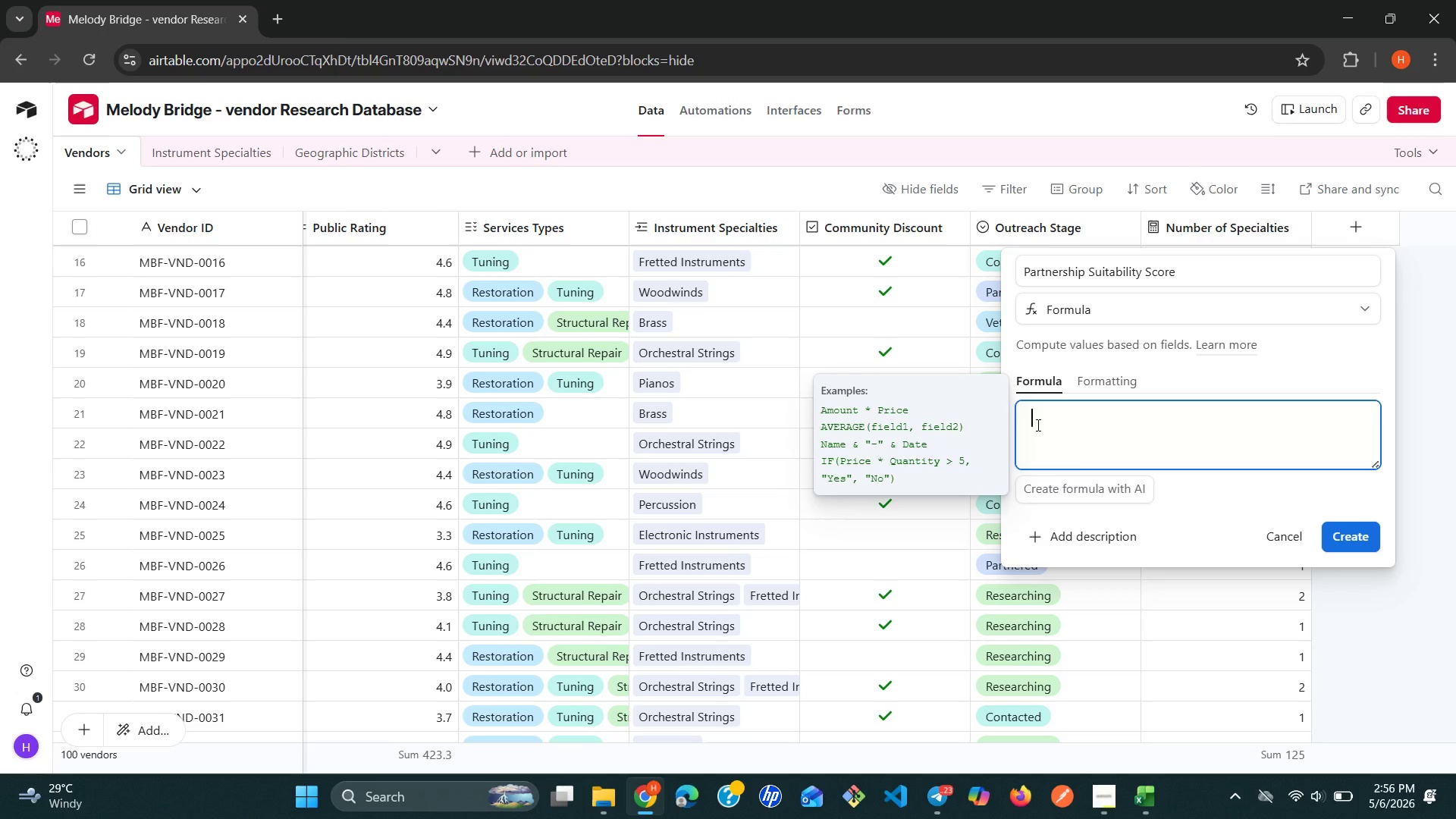 
type(IF{)
 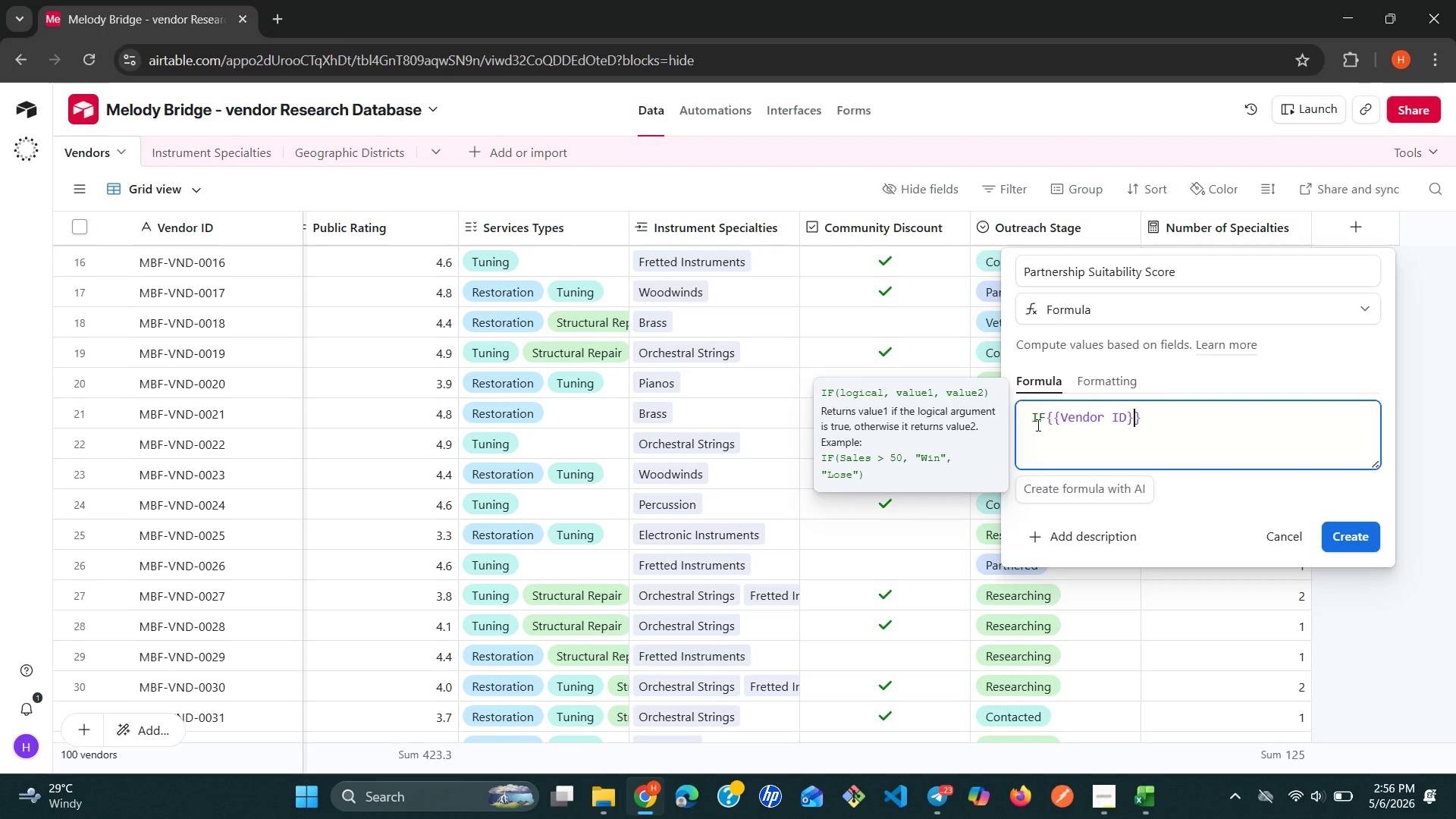 
 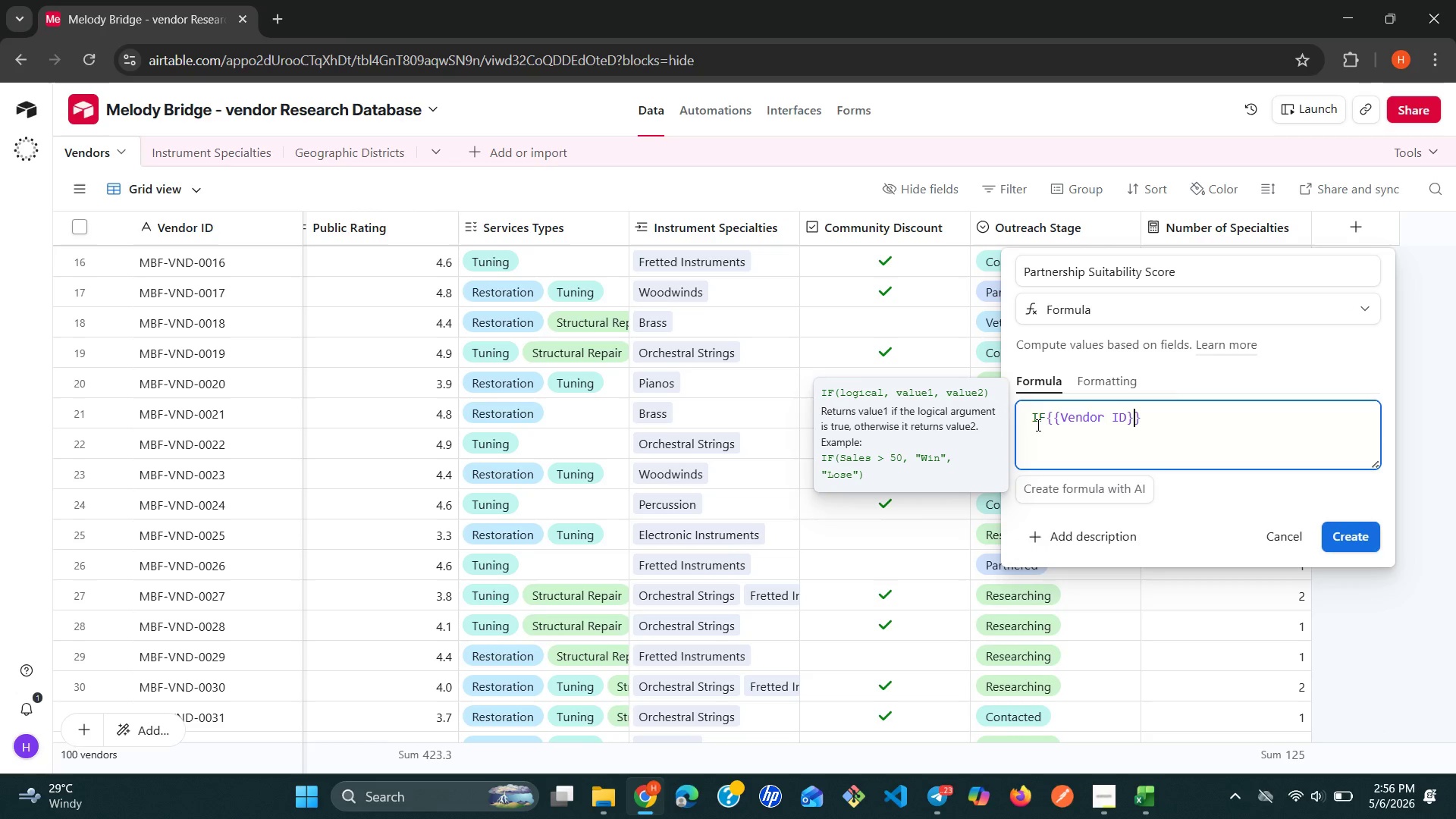 
key(Enter)
 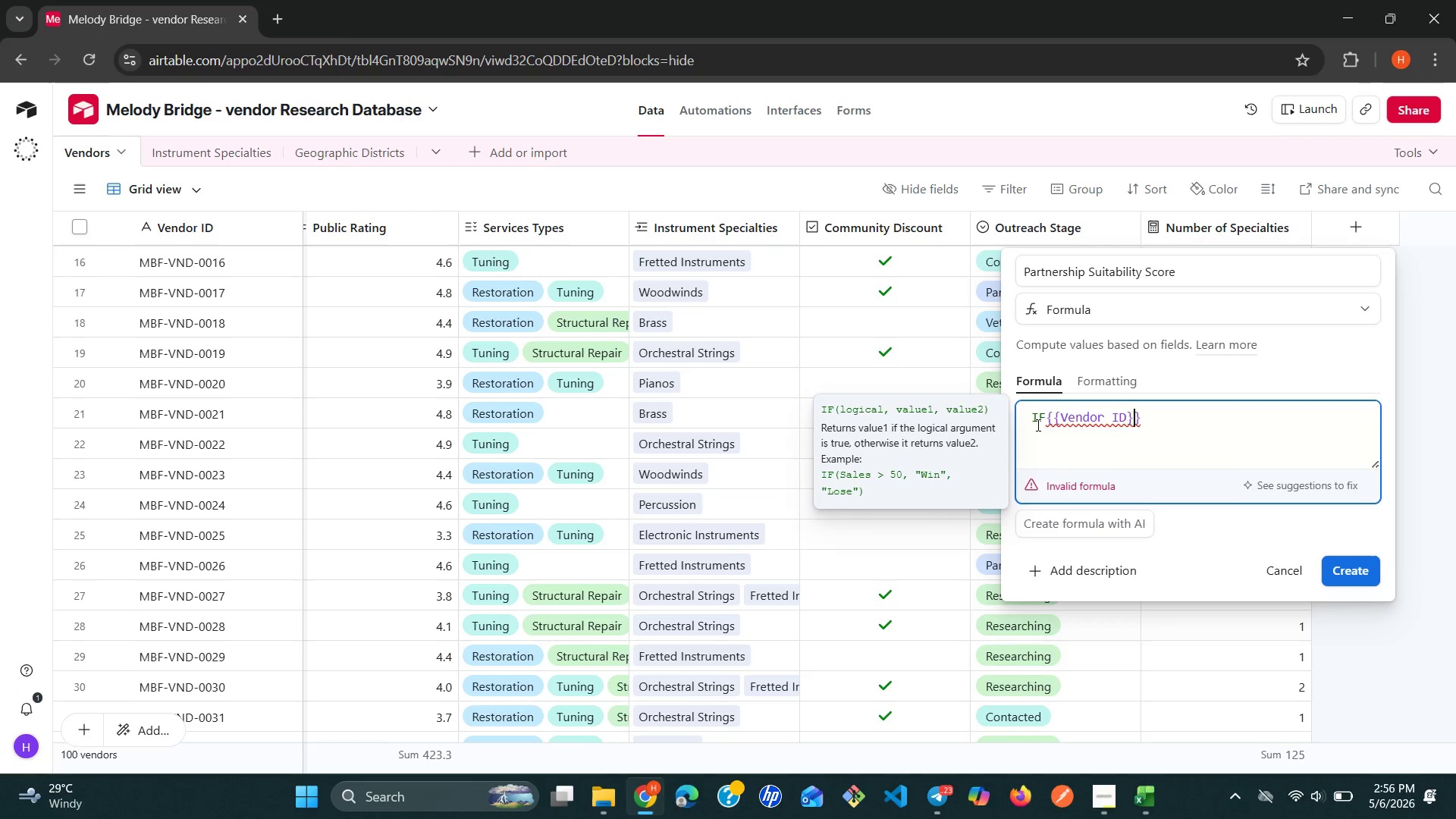 
key(Control+Z)
 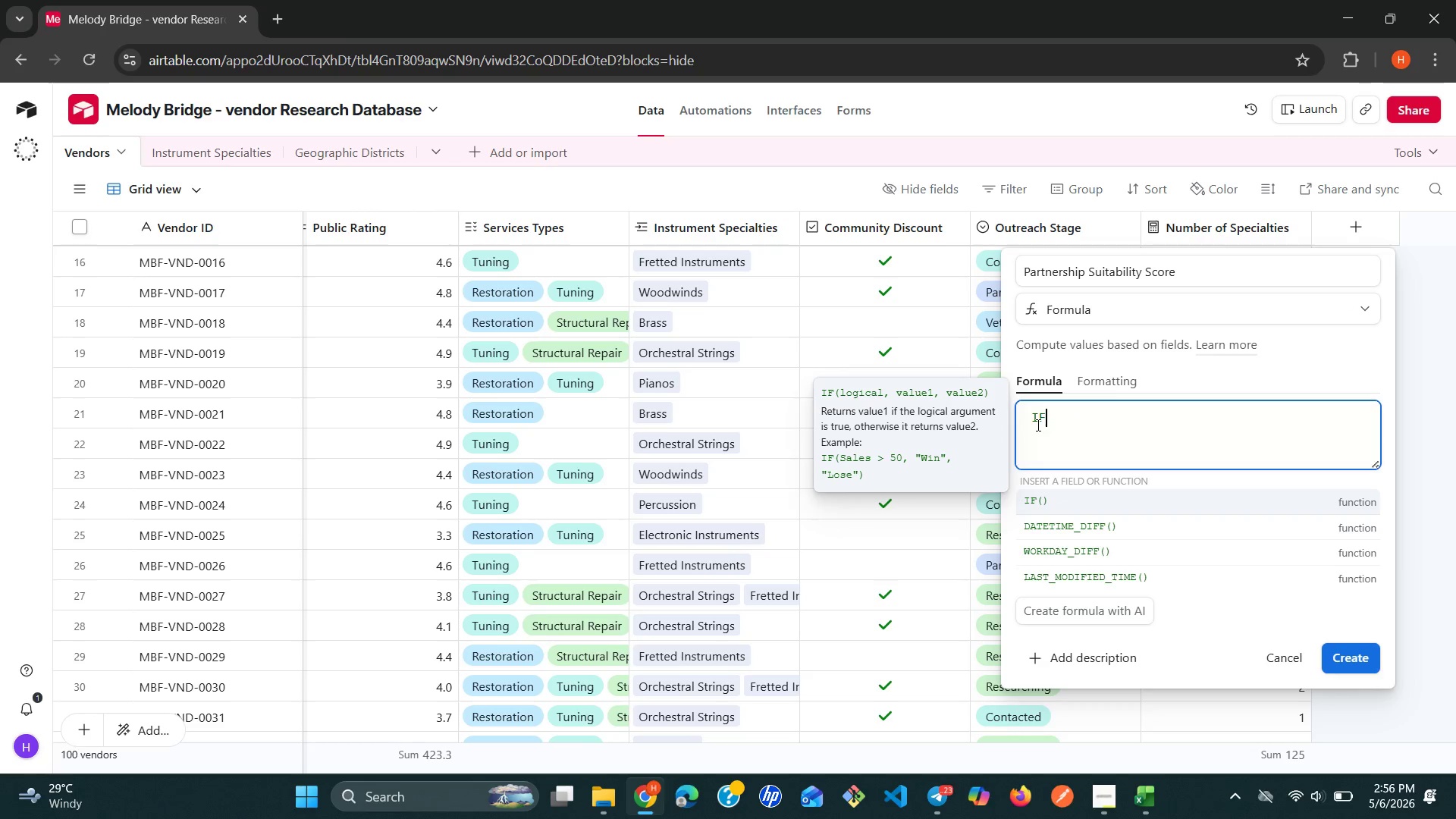 
key(Shift+9)
 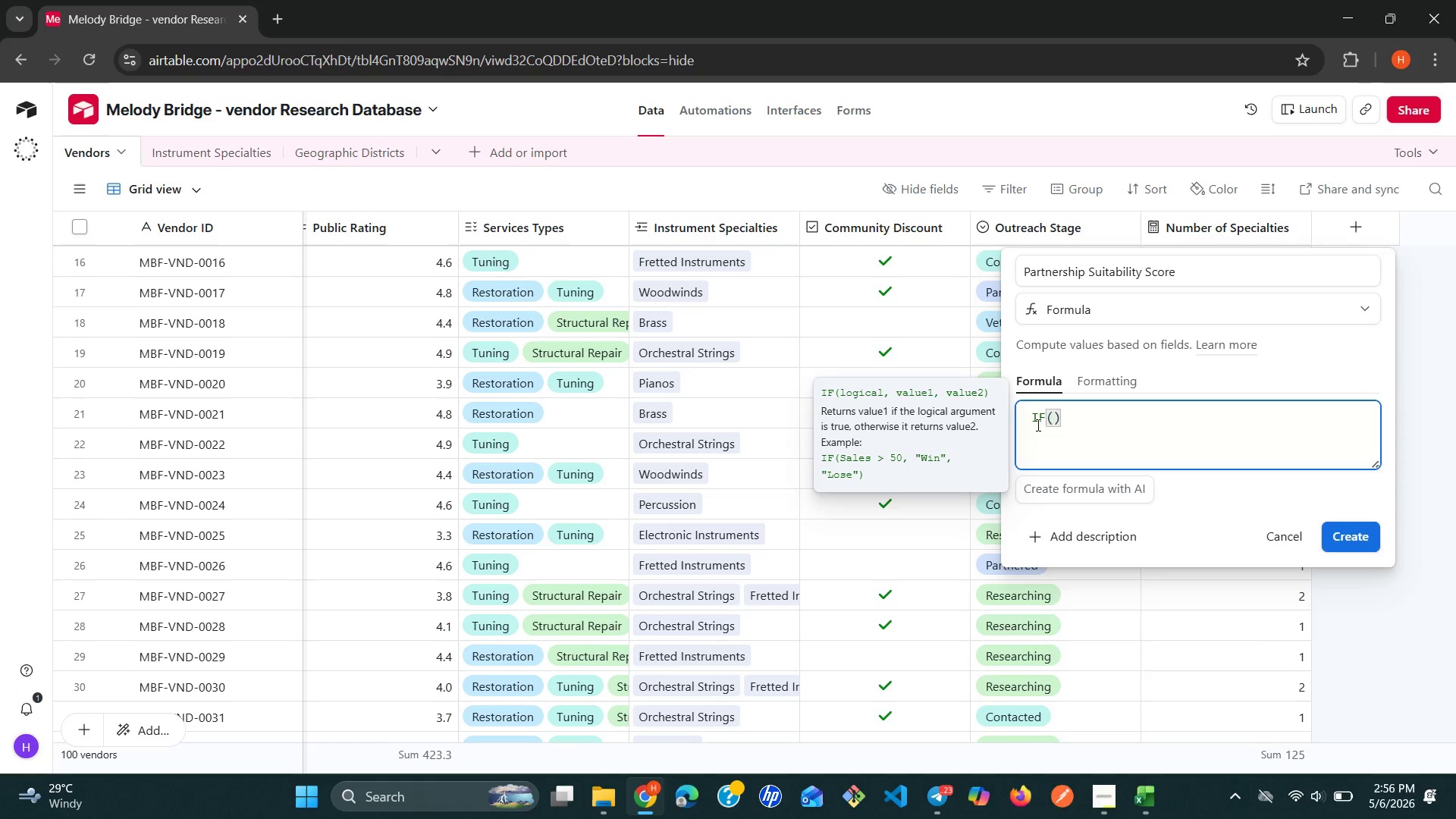 
key(Enter)
 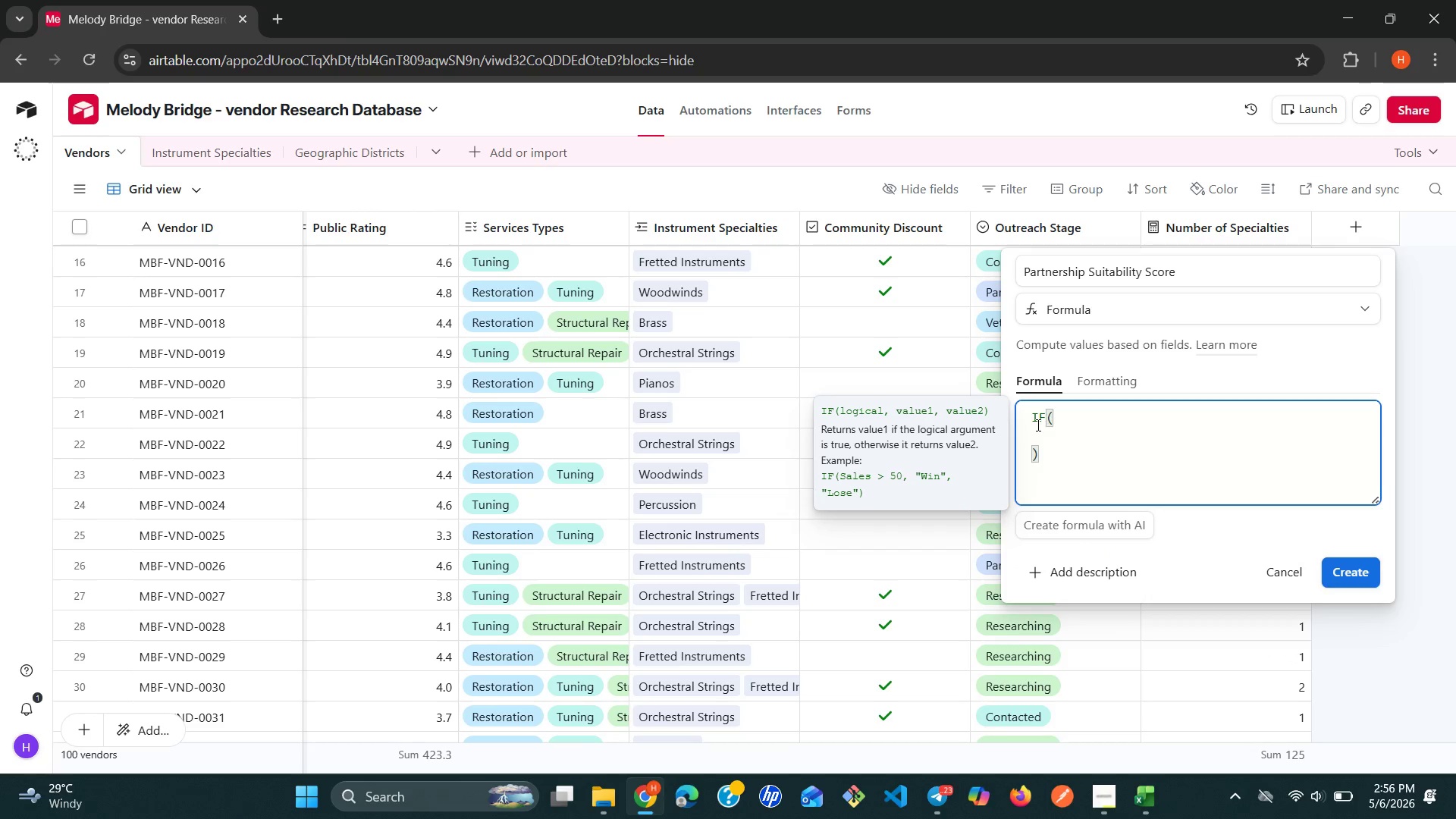 
type({pu)
 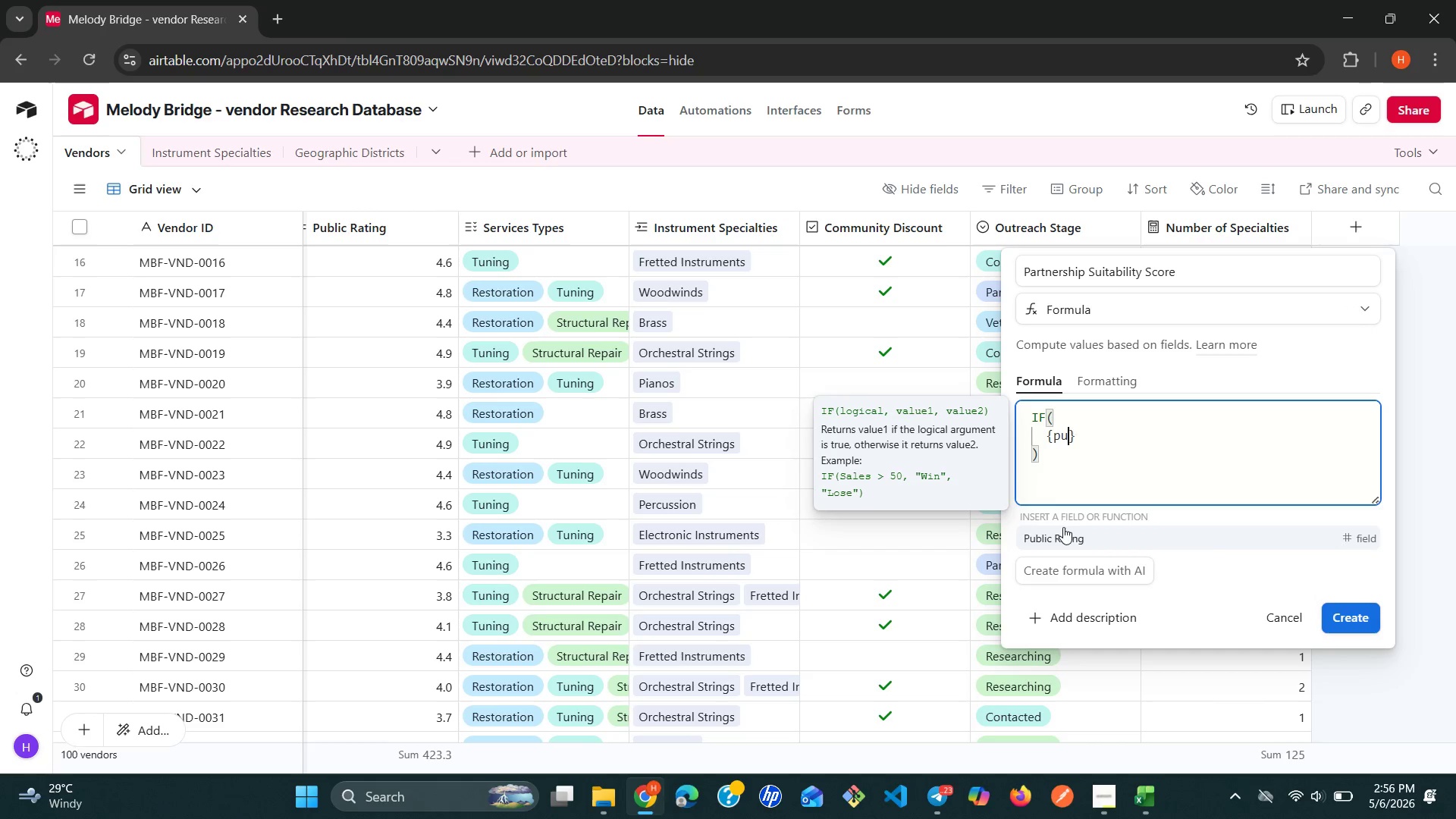 
left_click([1056, 532])
 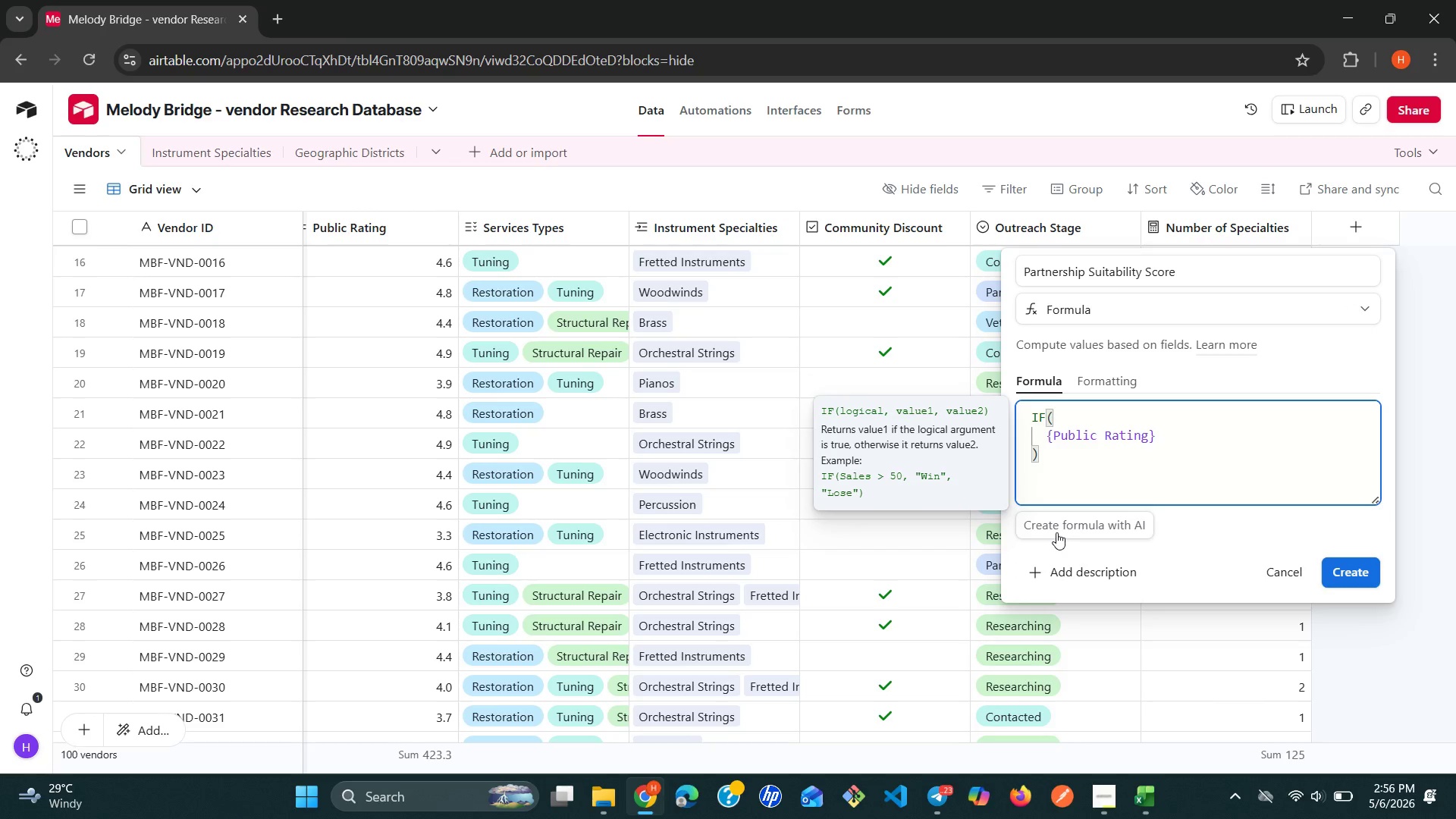 
key(Space)
 